 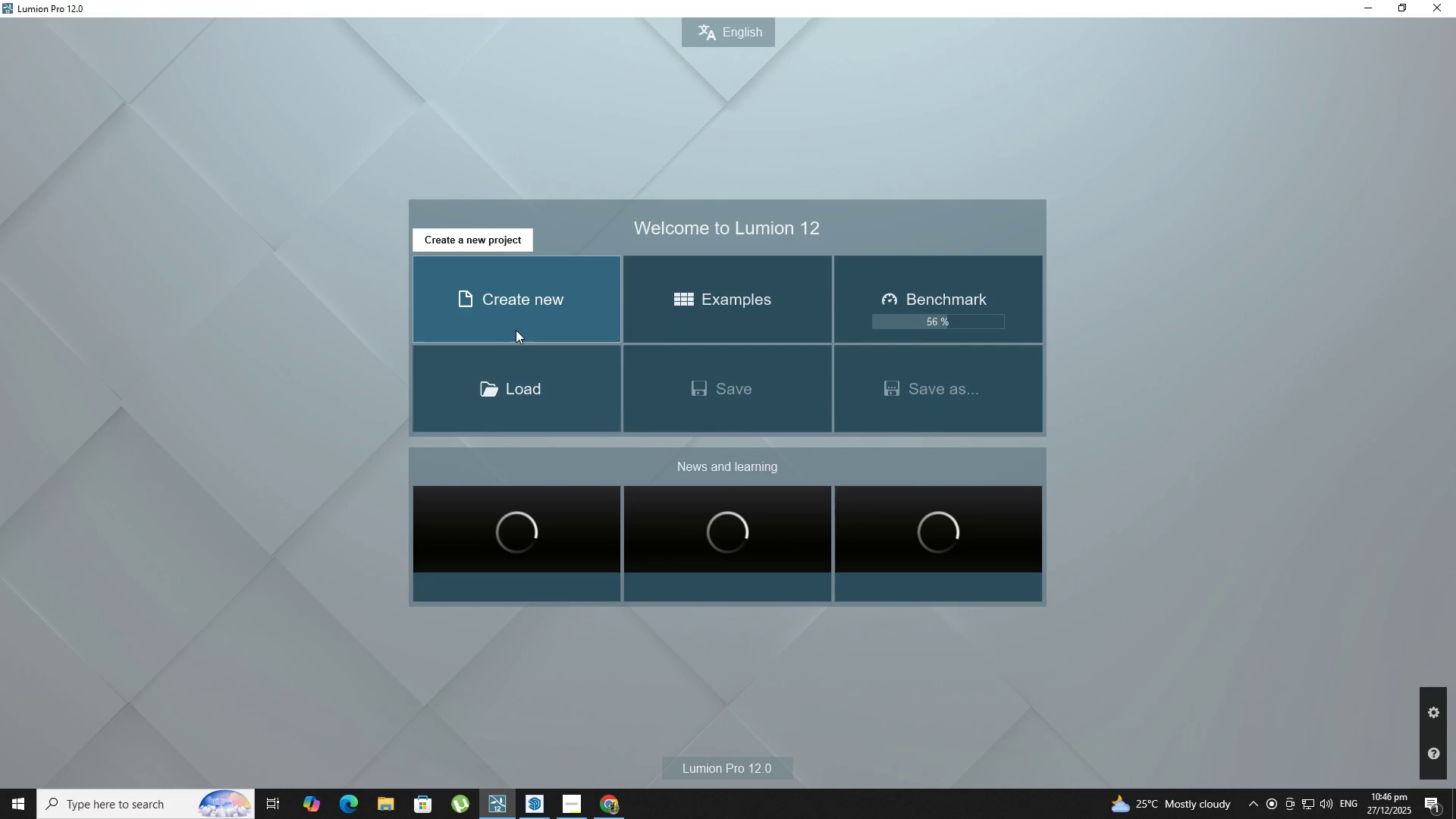 
left_click([524, 339])
 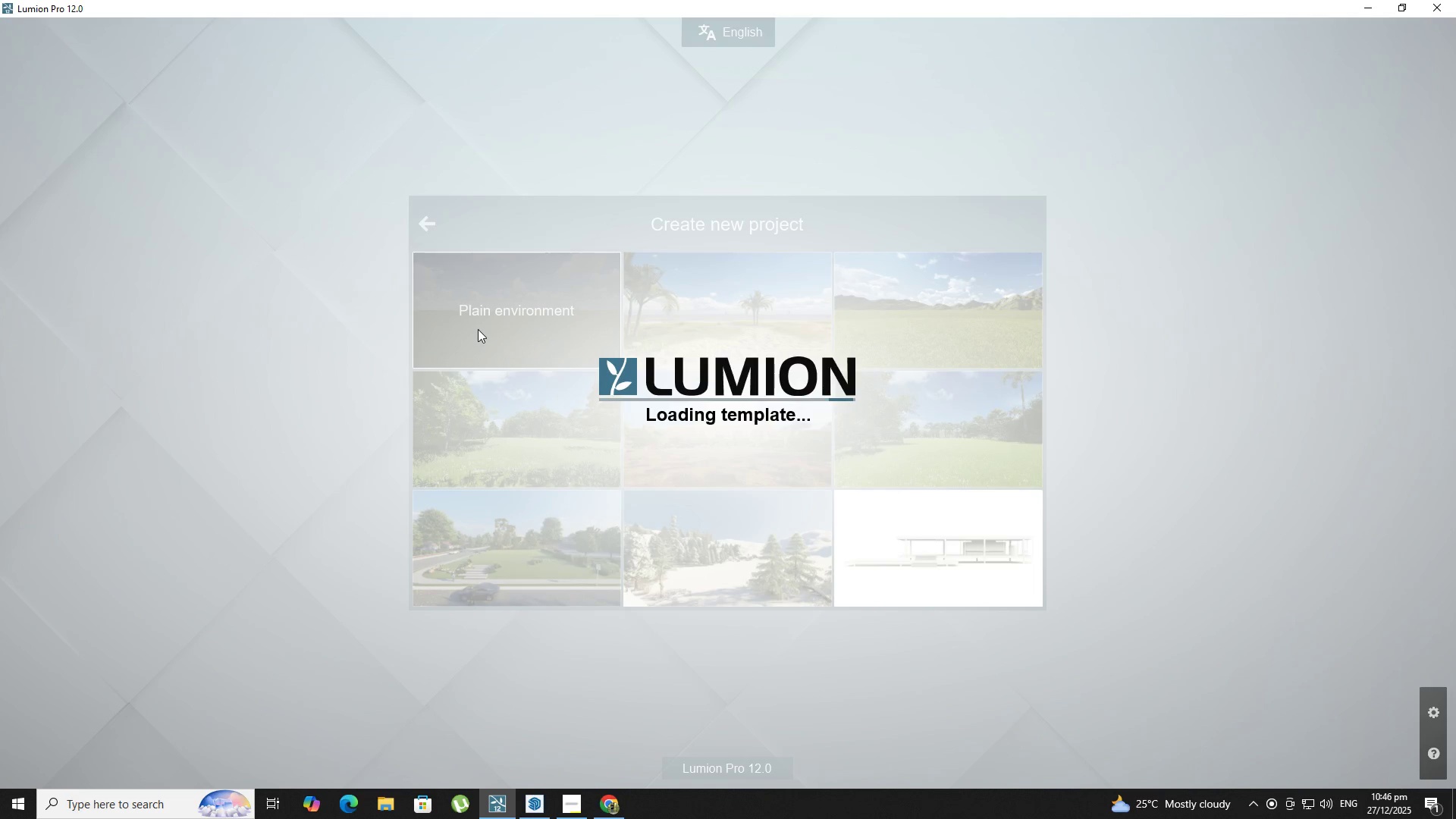 
wait(9.3)
 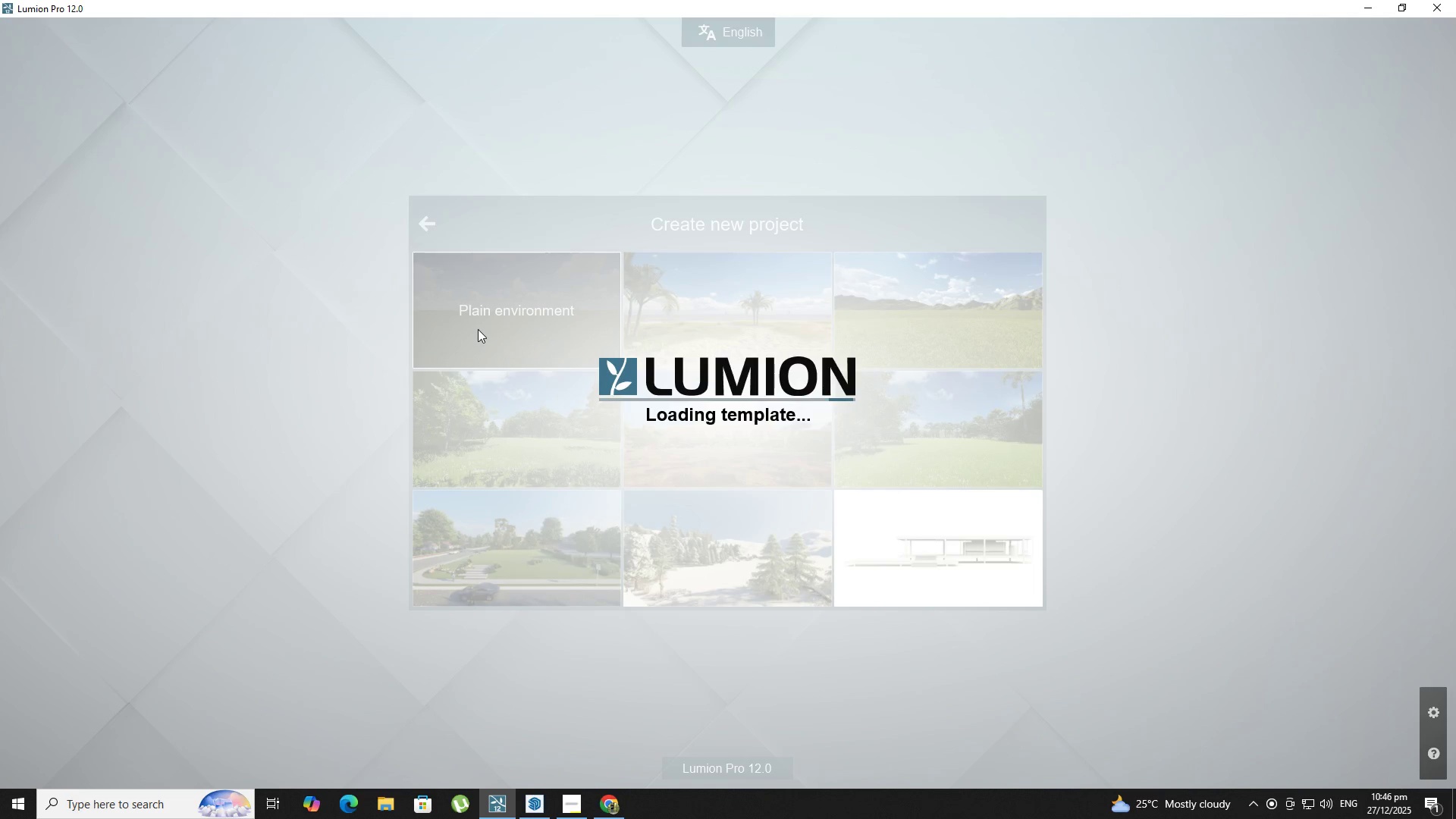 
left_click([817, 450])
 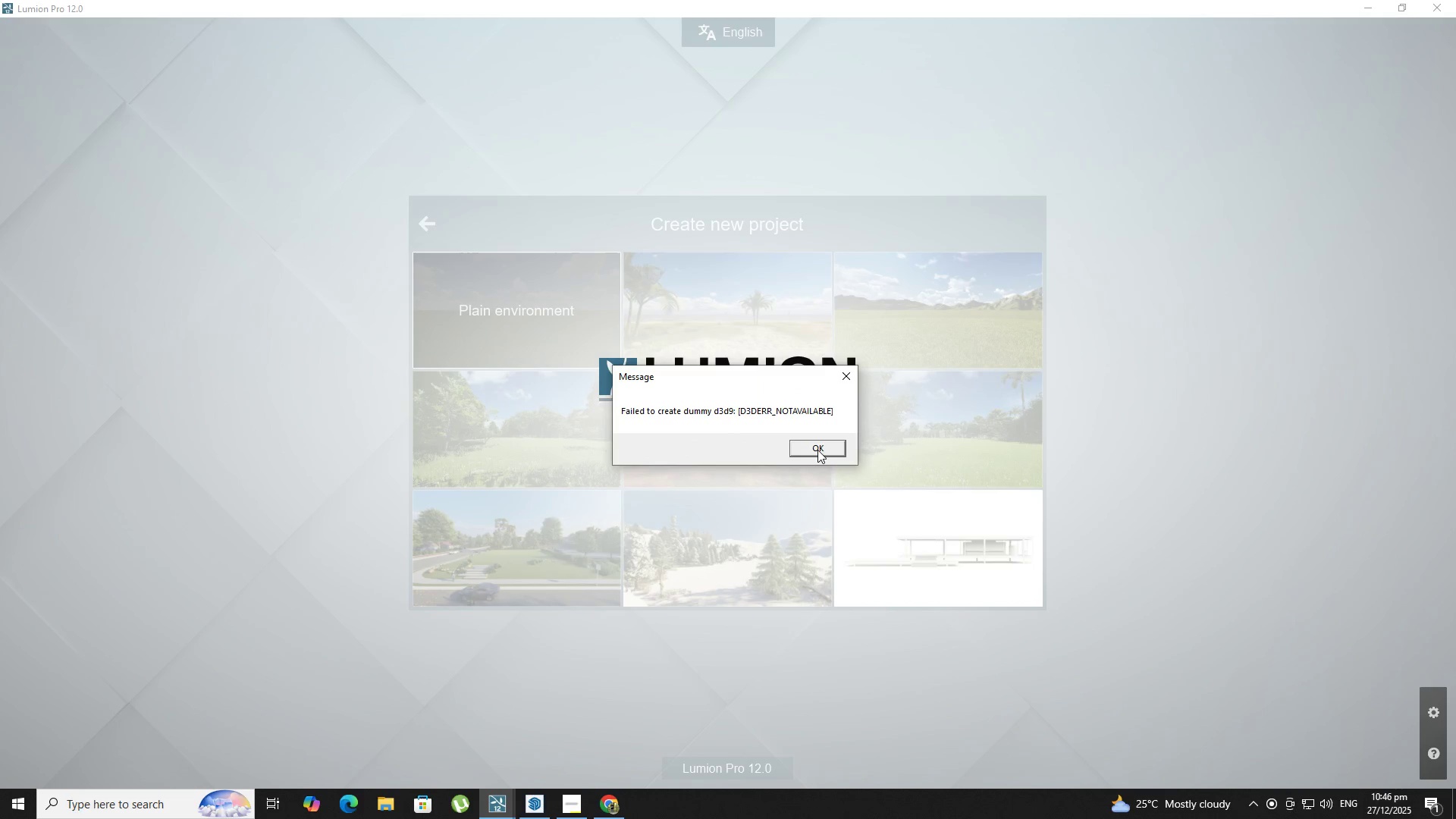 
left_click([817, 450])
 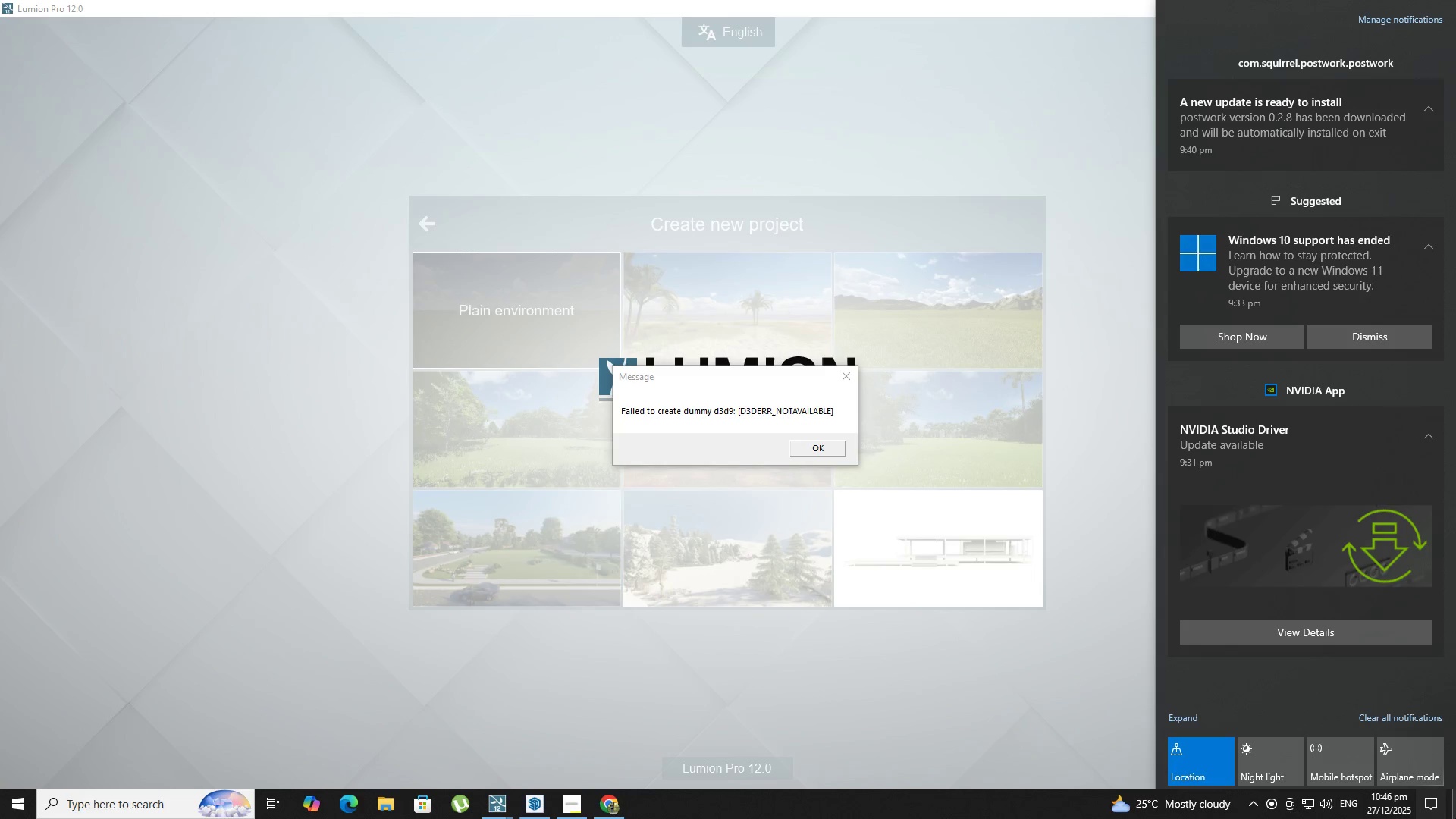 
wait(7.2)
 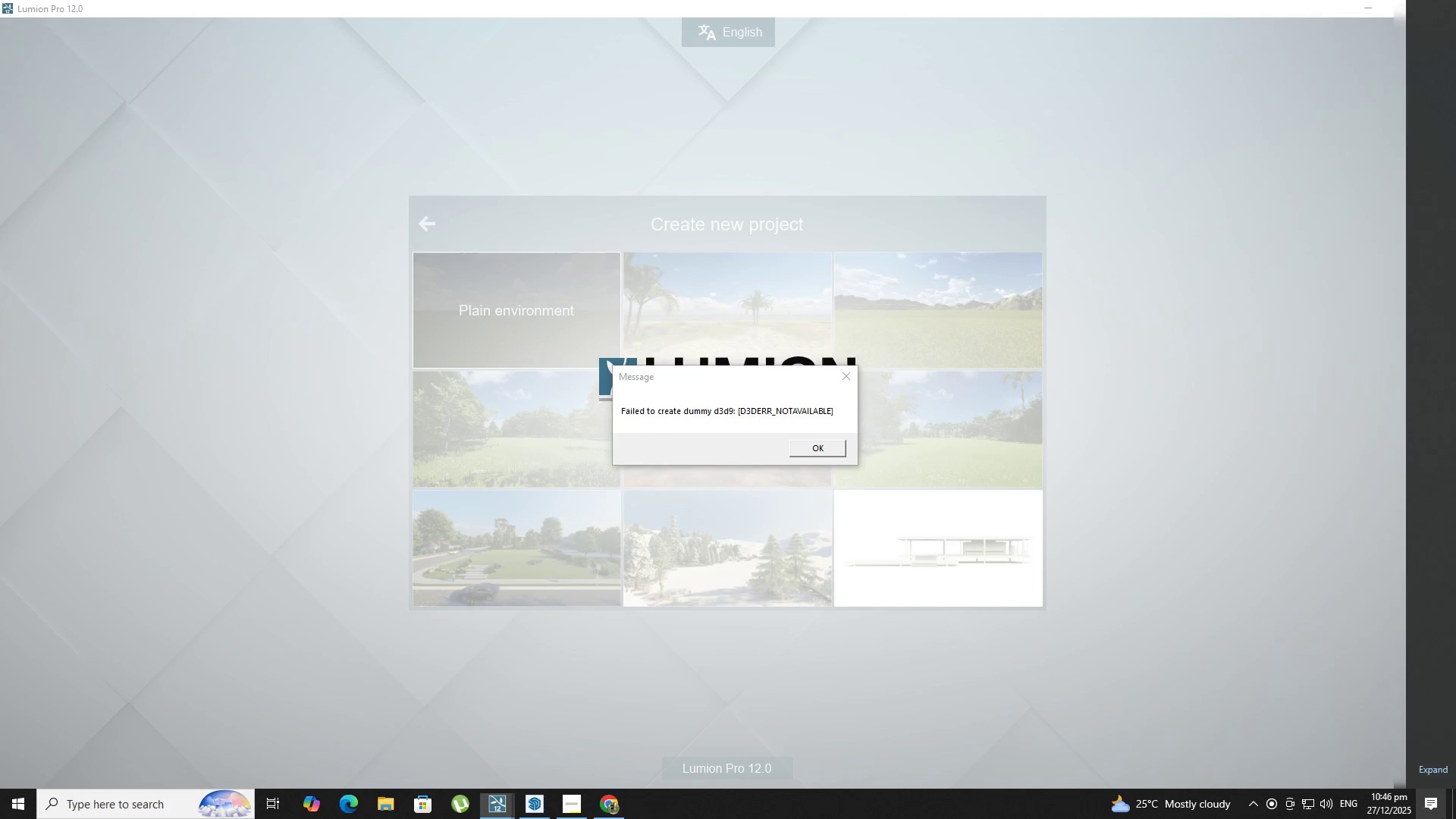 
left_click([846, 379])
 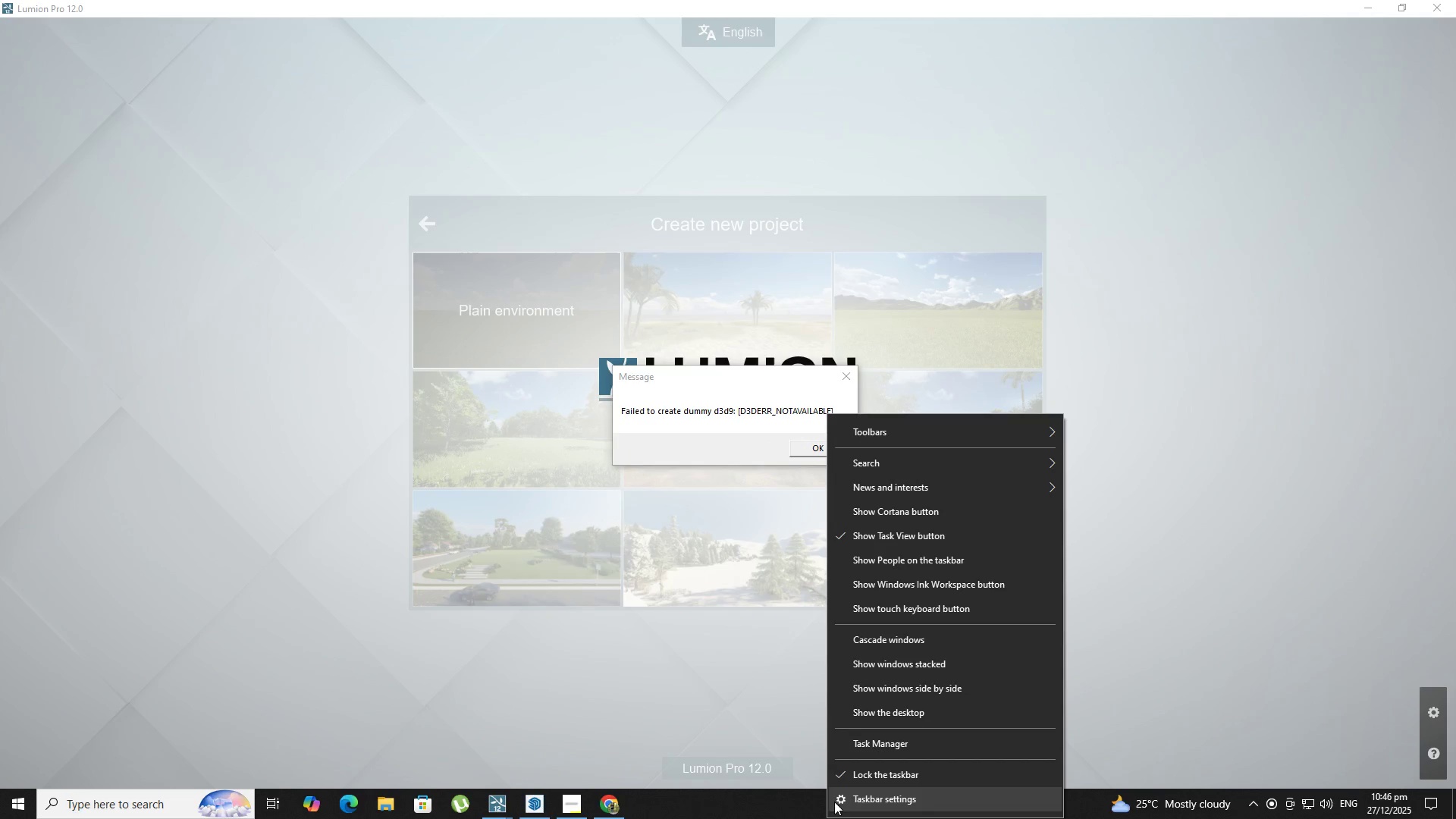 
left_click([871, 752])
 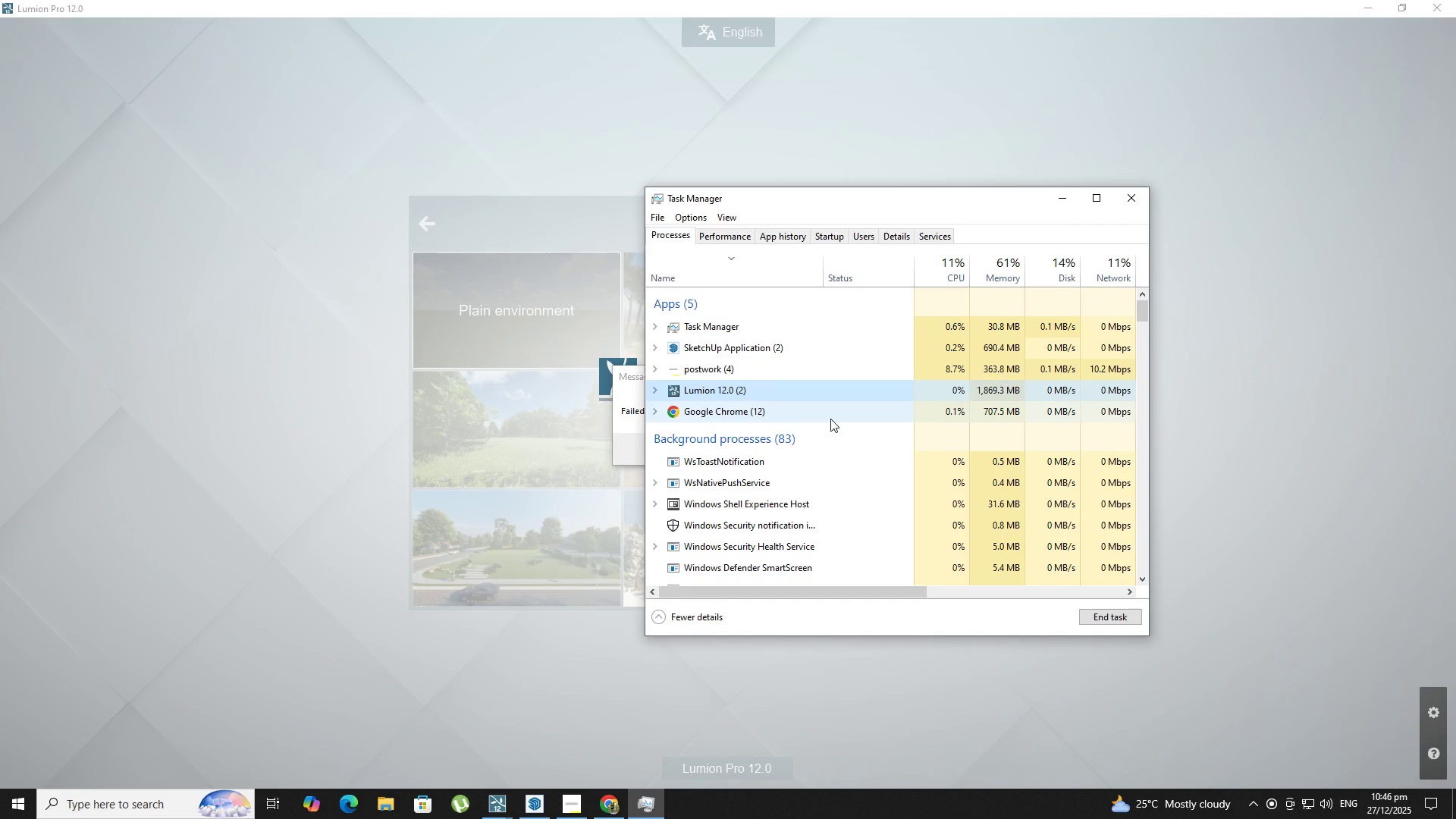 
wait(16.53)
 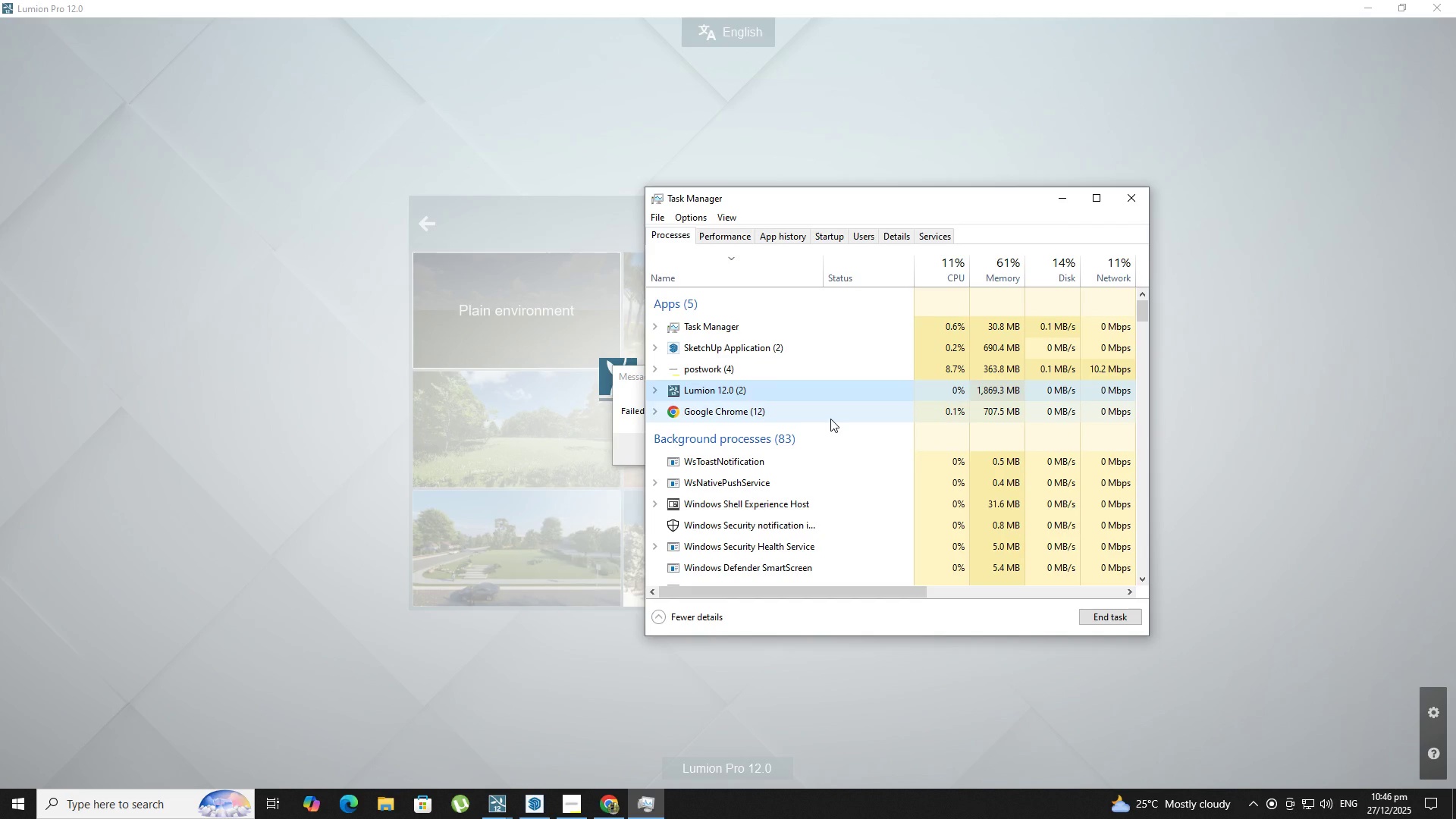 
left_click([168, 805])
 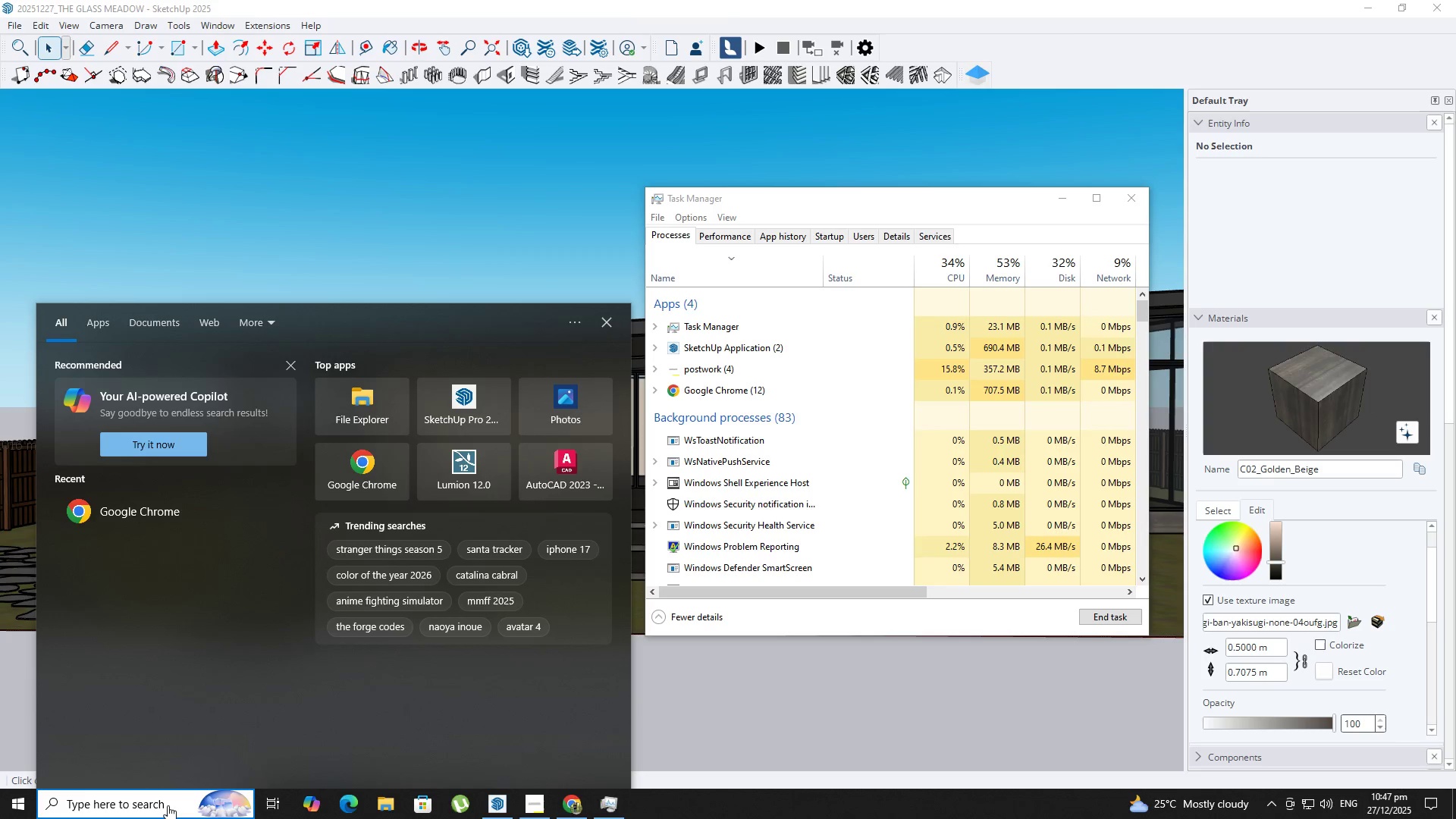 
type(LUM)
 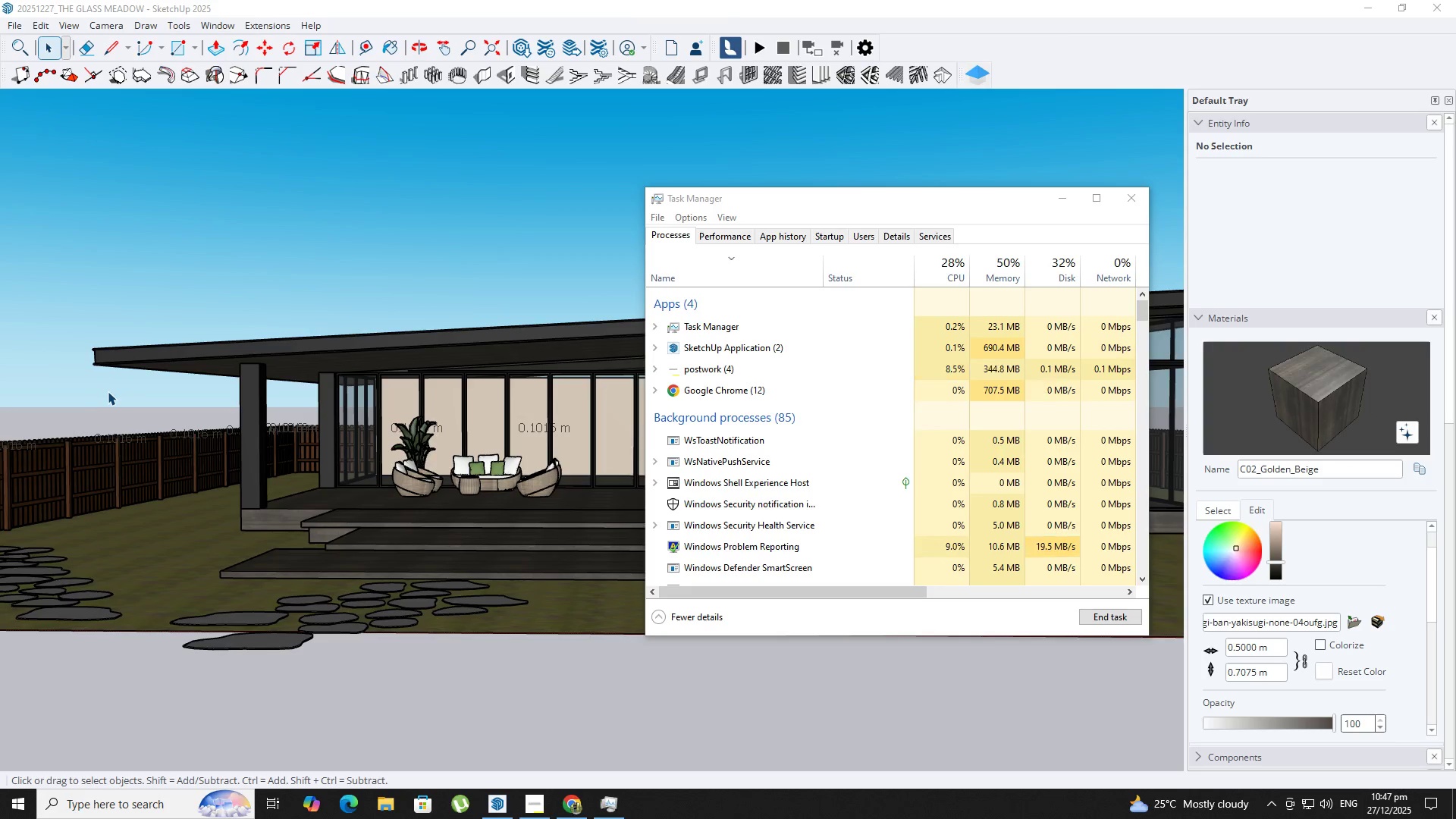 
wait(9.06)
 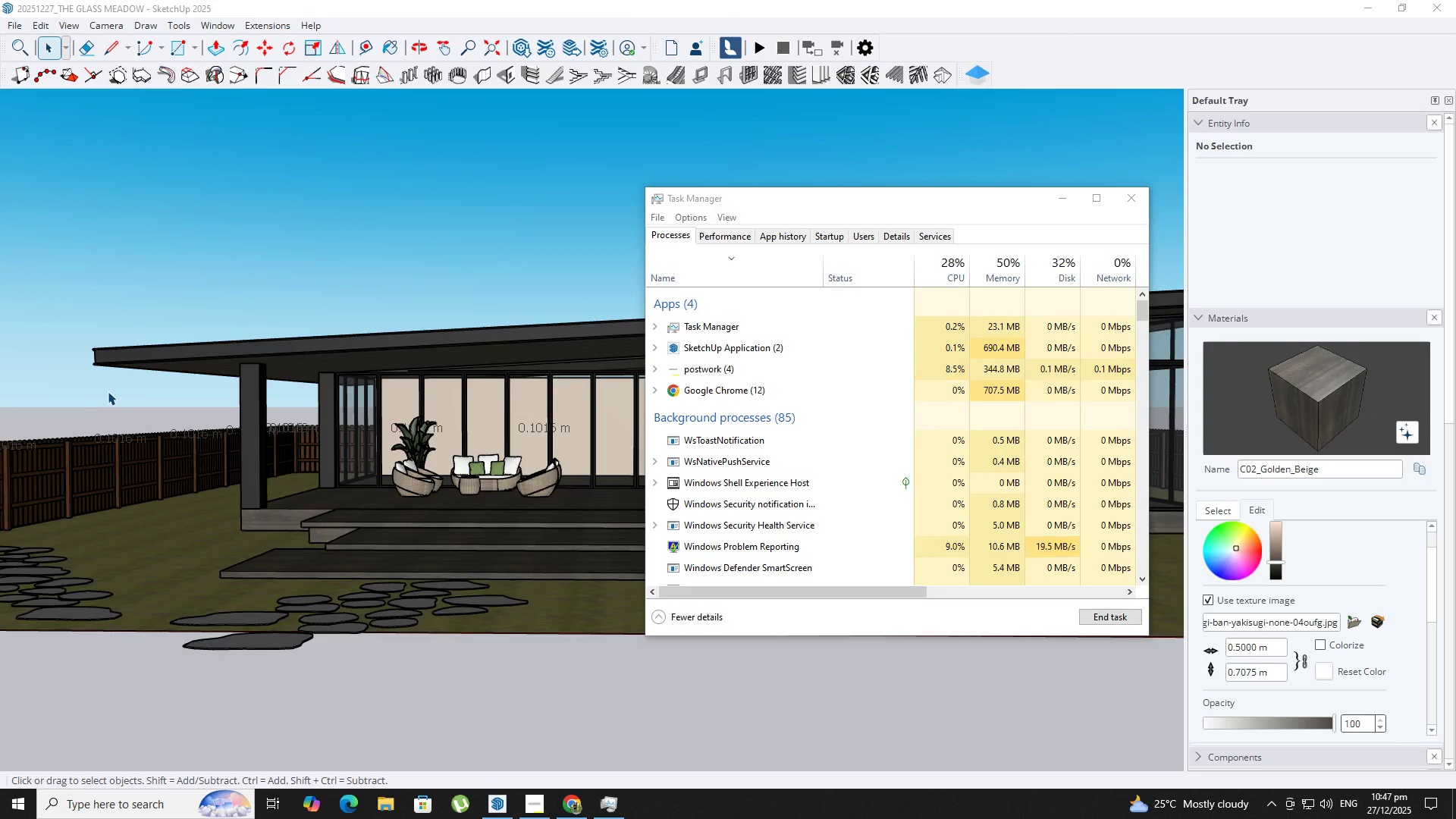 
left_click([136, 817])
 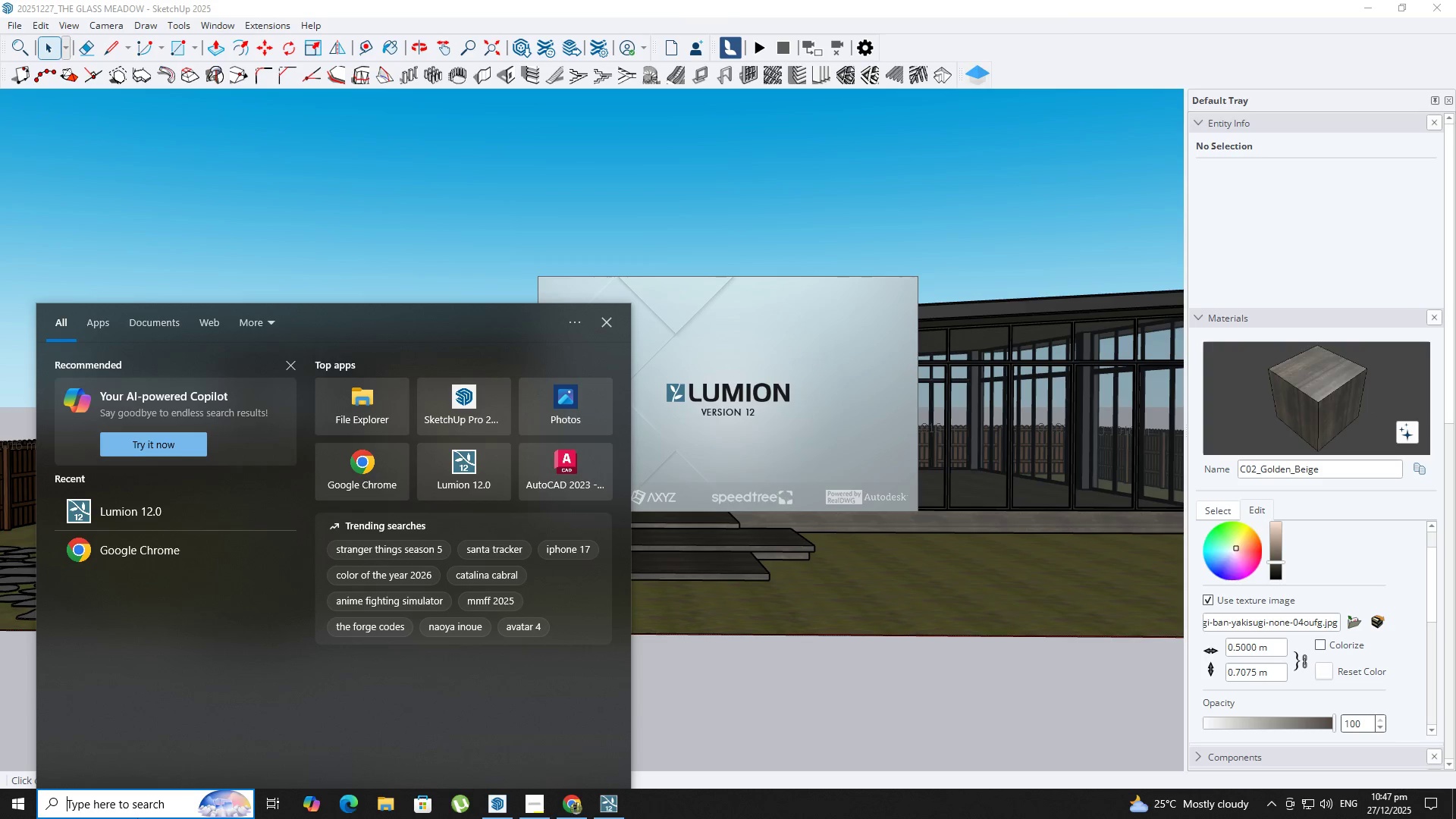 
type(DEFE)
 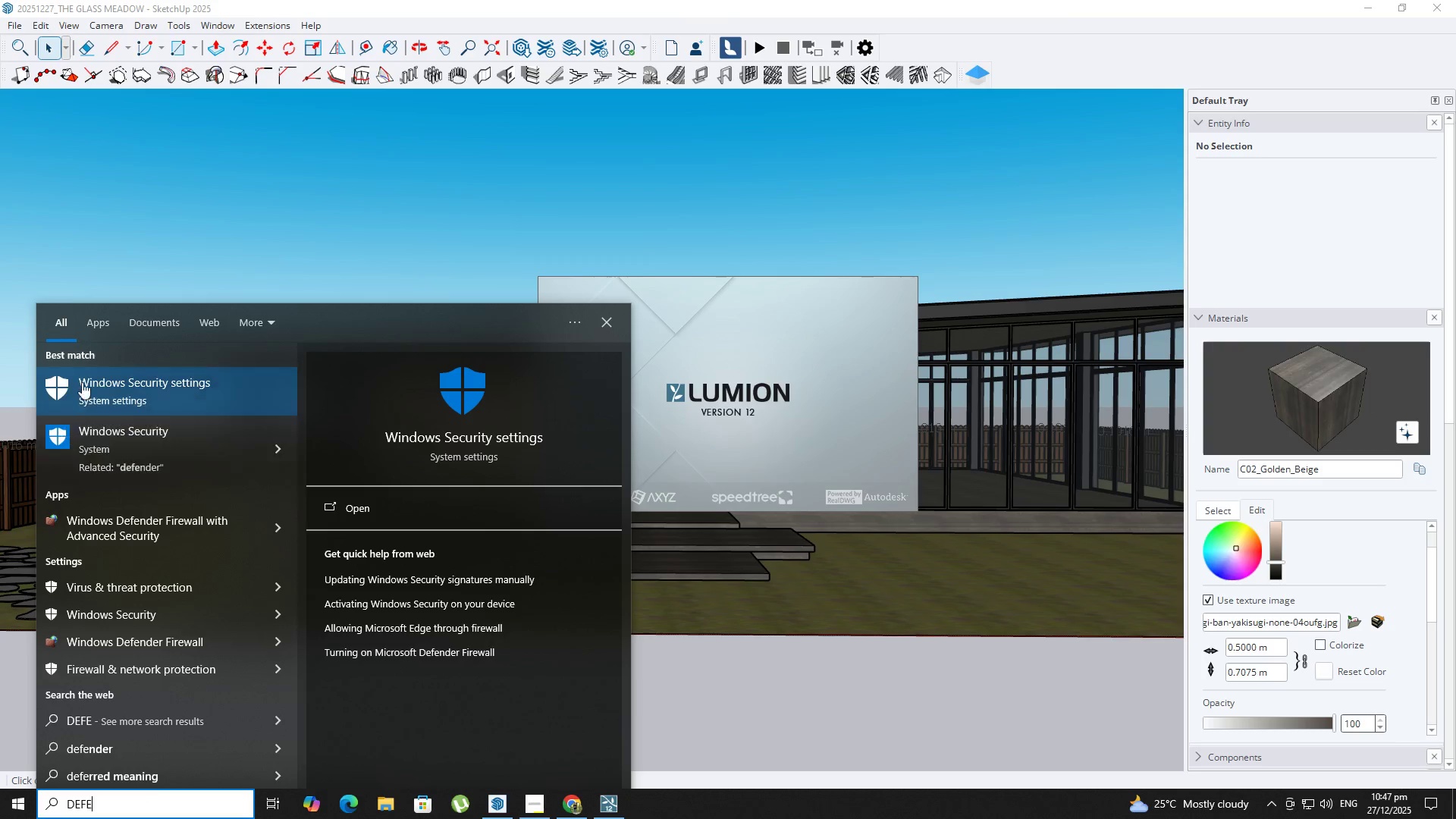 
left_click([89, 387])
 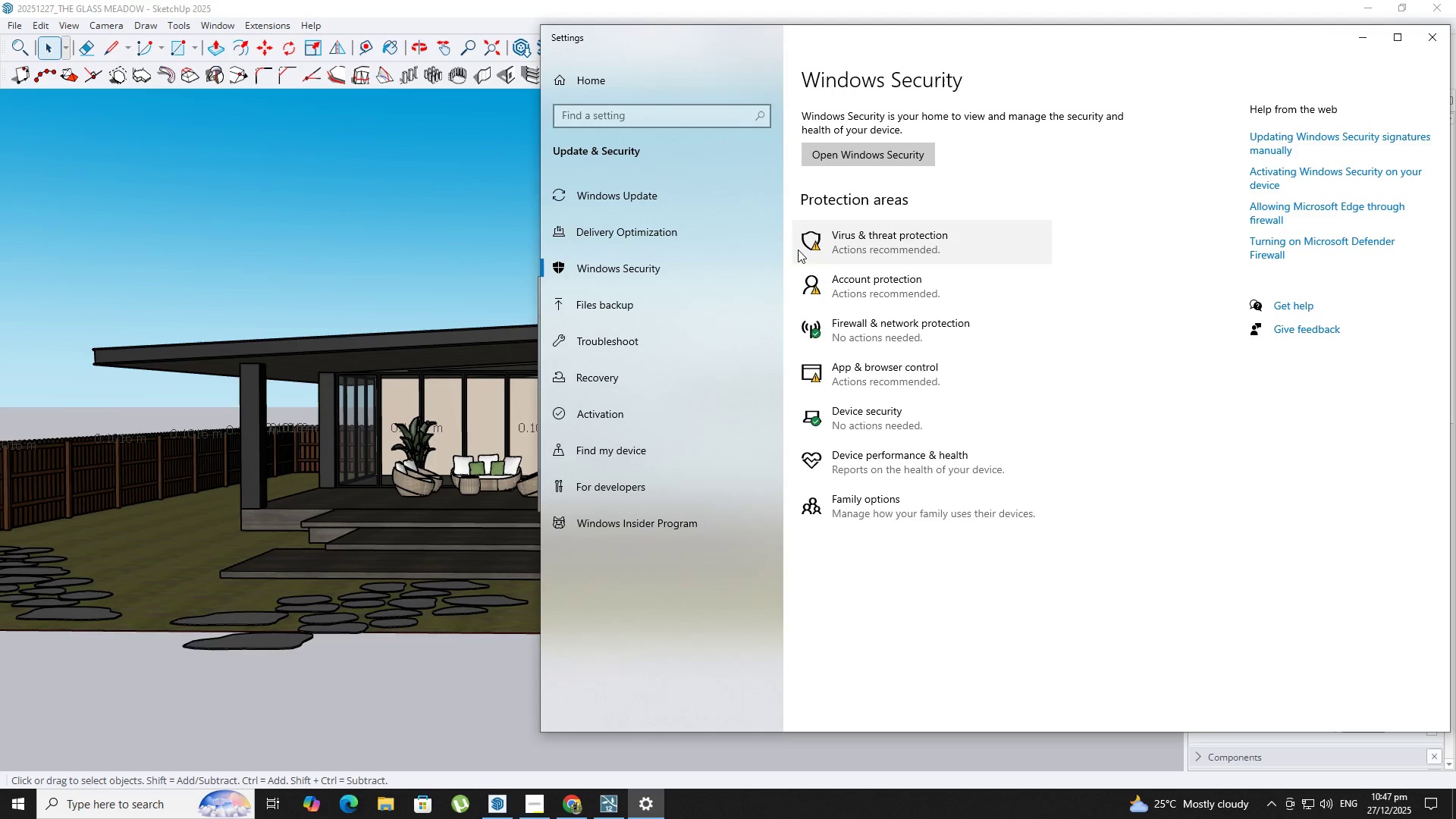 
left_click([686, 258])
 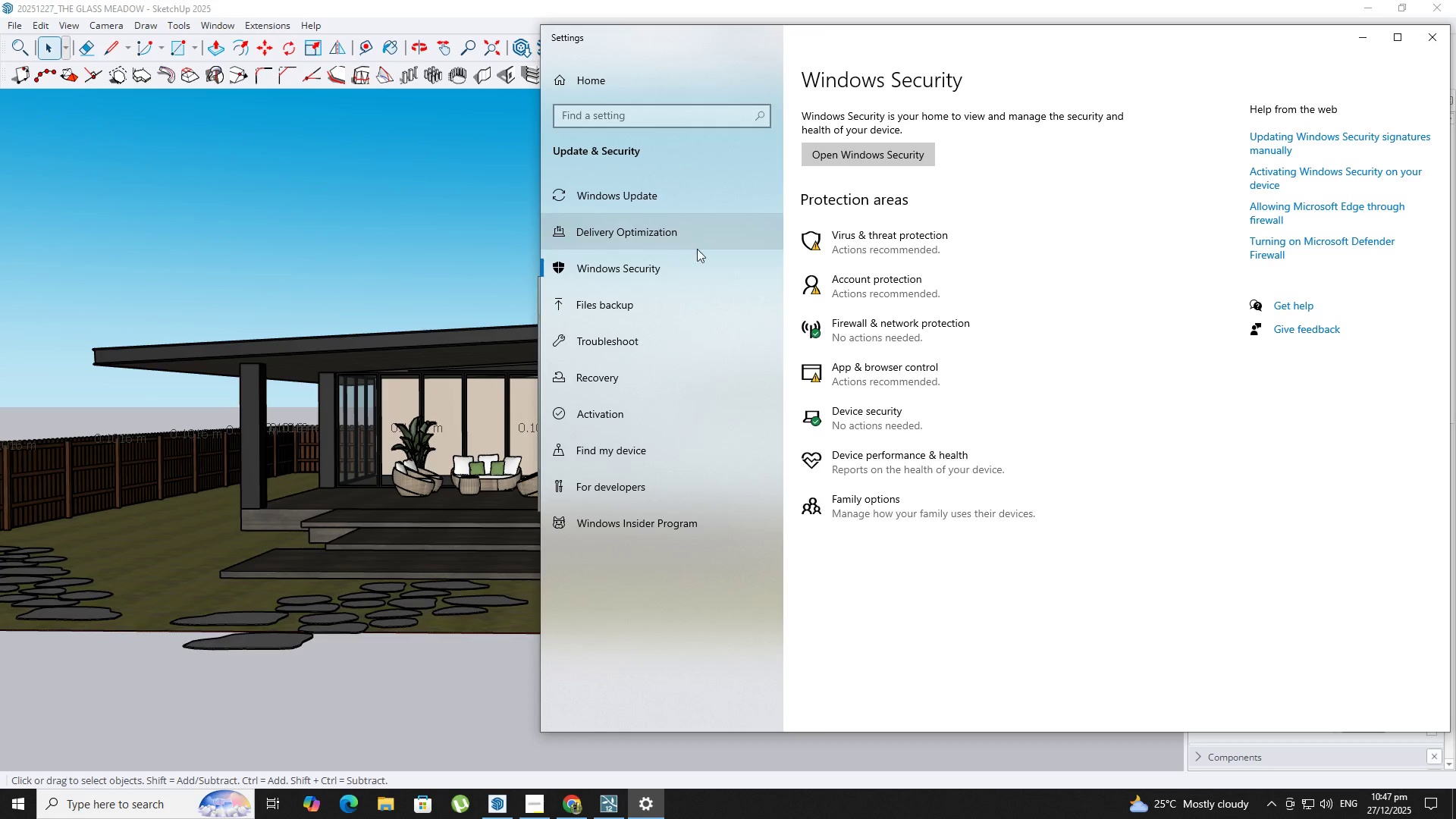 
left_click([697, 248])
 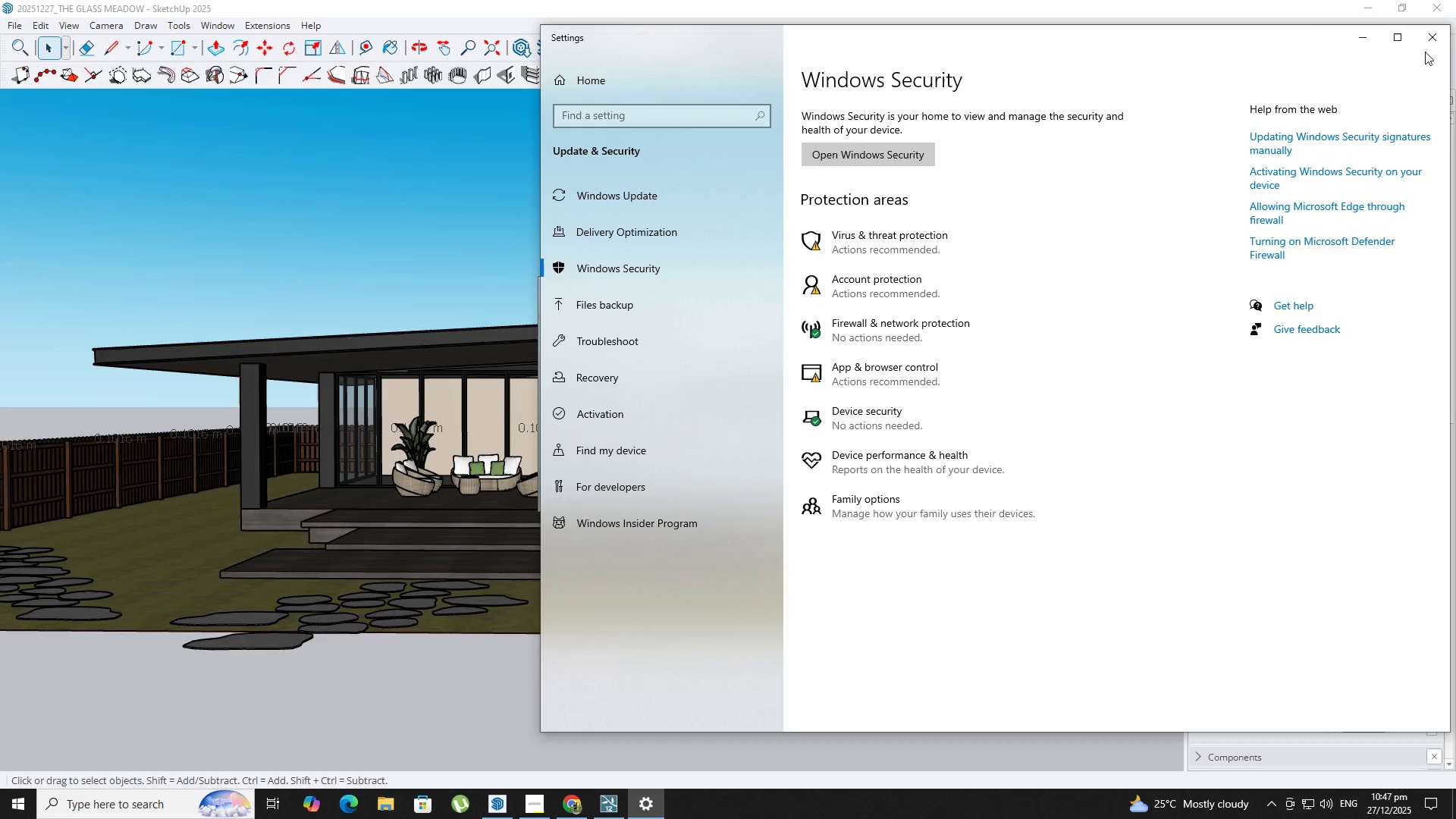 
left_click_drag(start_coordinate=[152, 792], to_coordinate=[140, 797])
 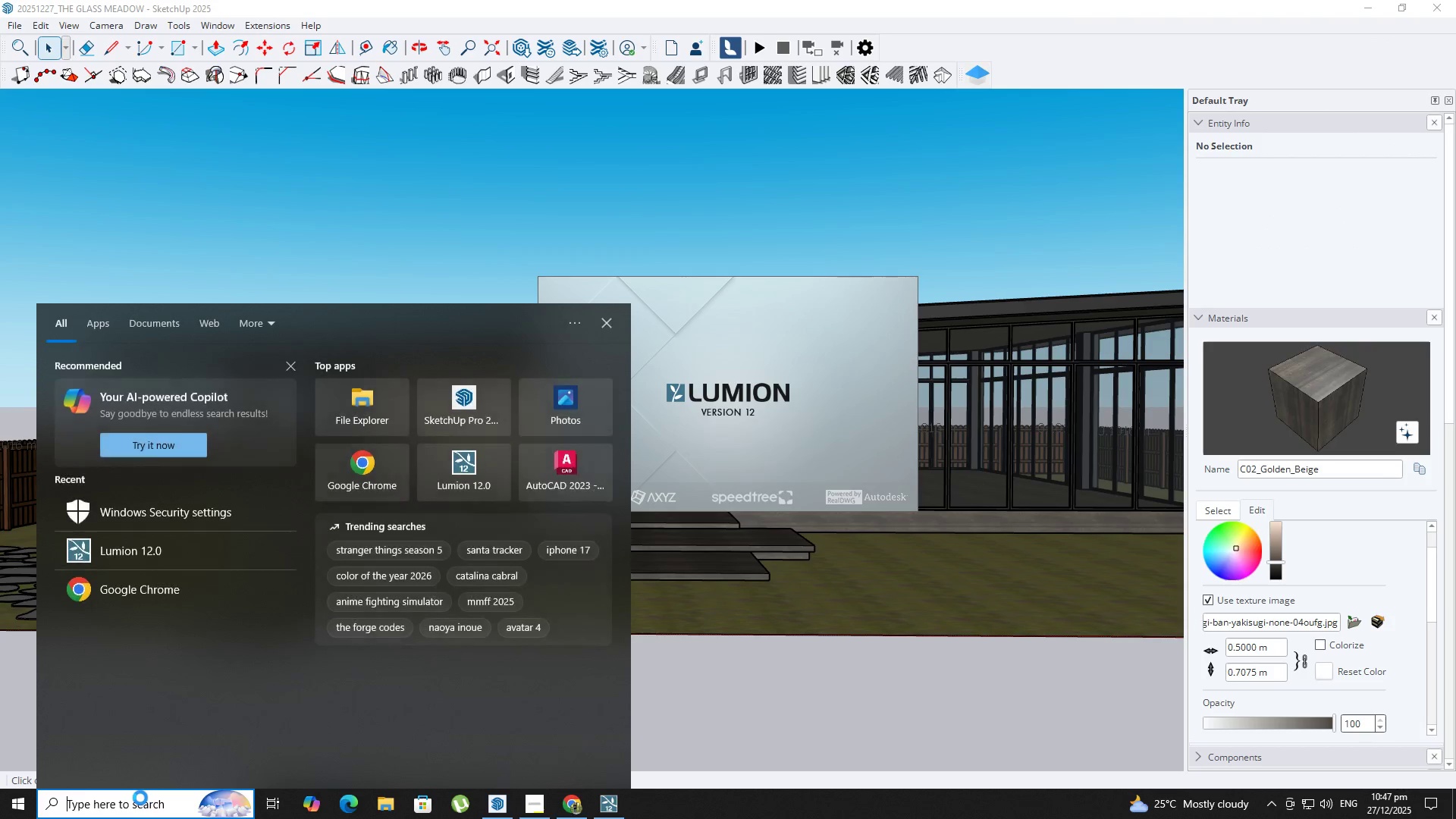 
type(DEFE)
 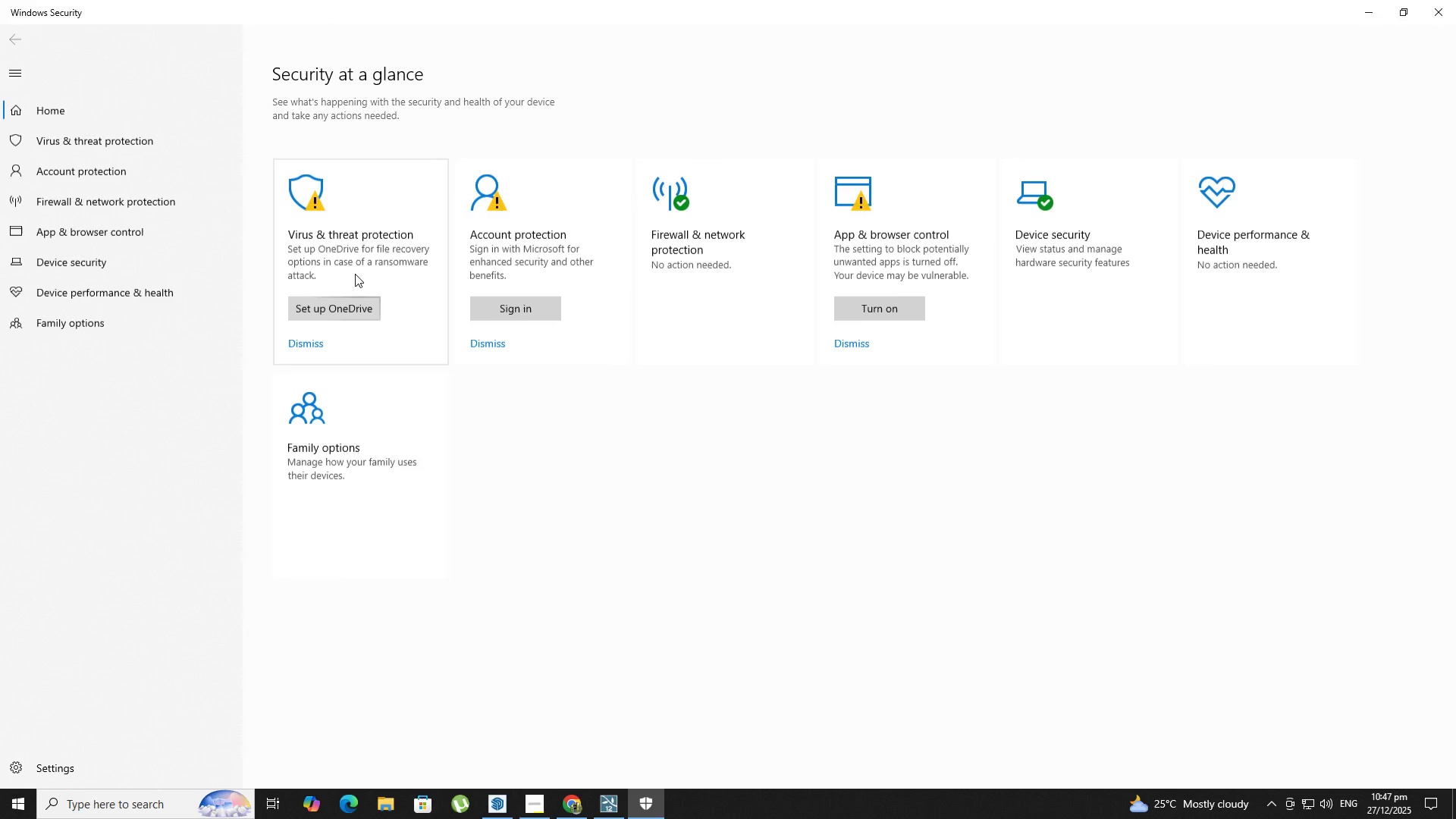 
left_click([119, 168])
 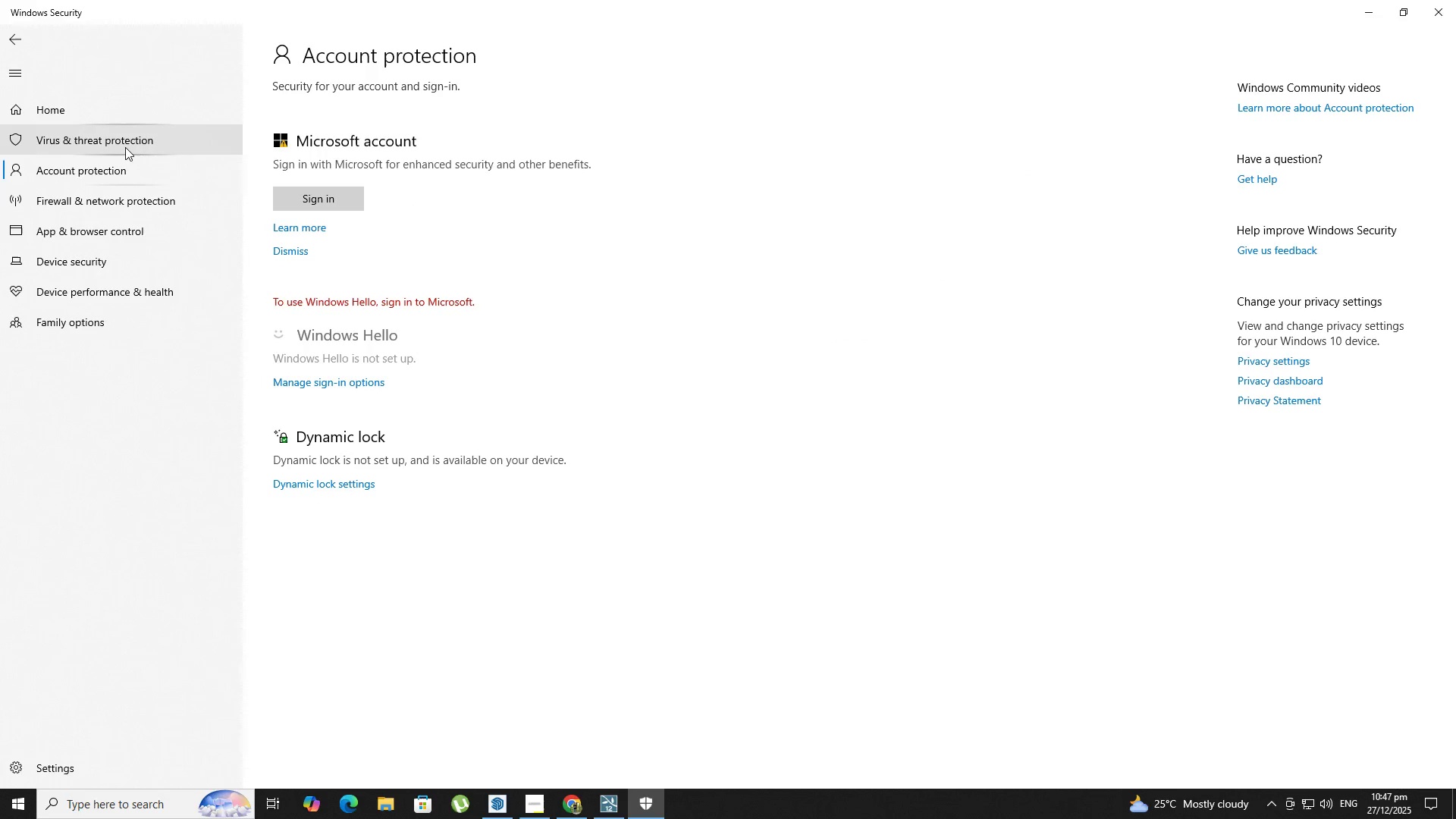 
left_click([125, 147])
 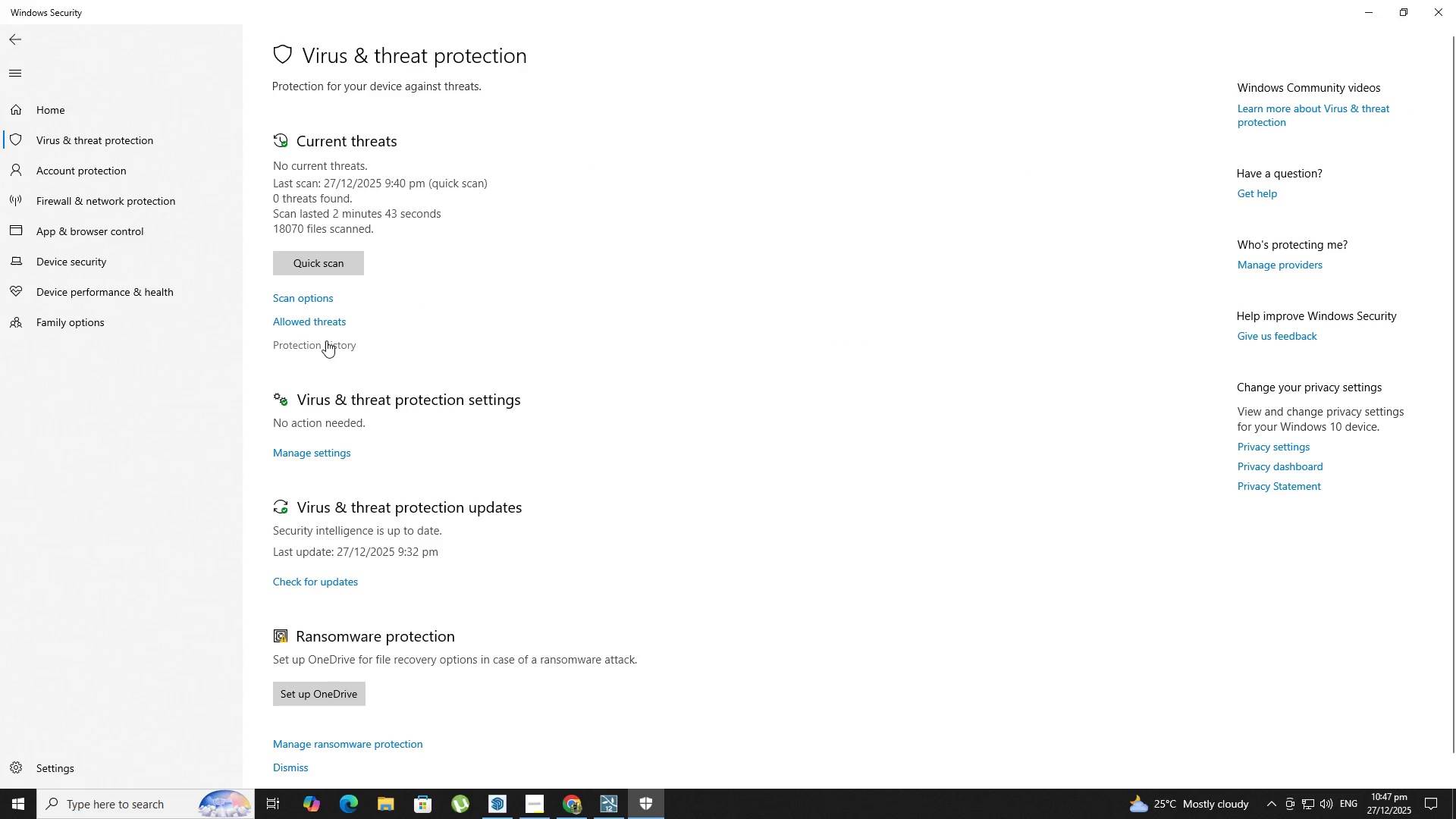 
left_click([326, 342])
 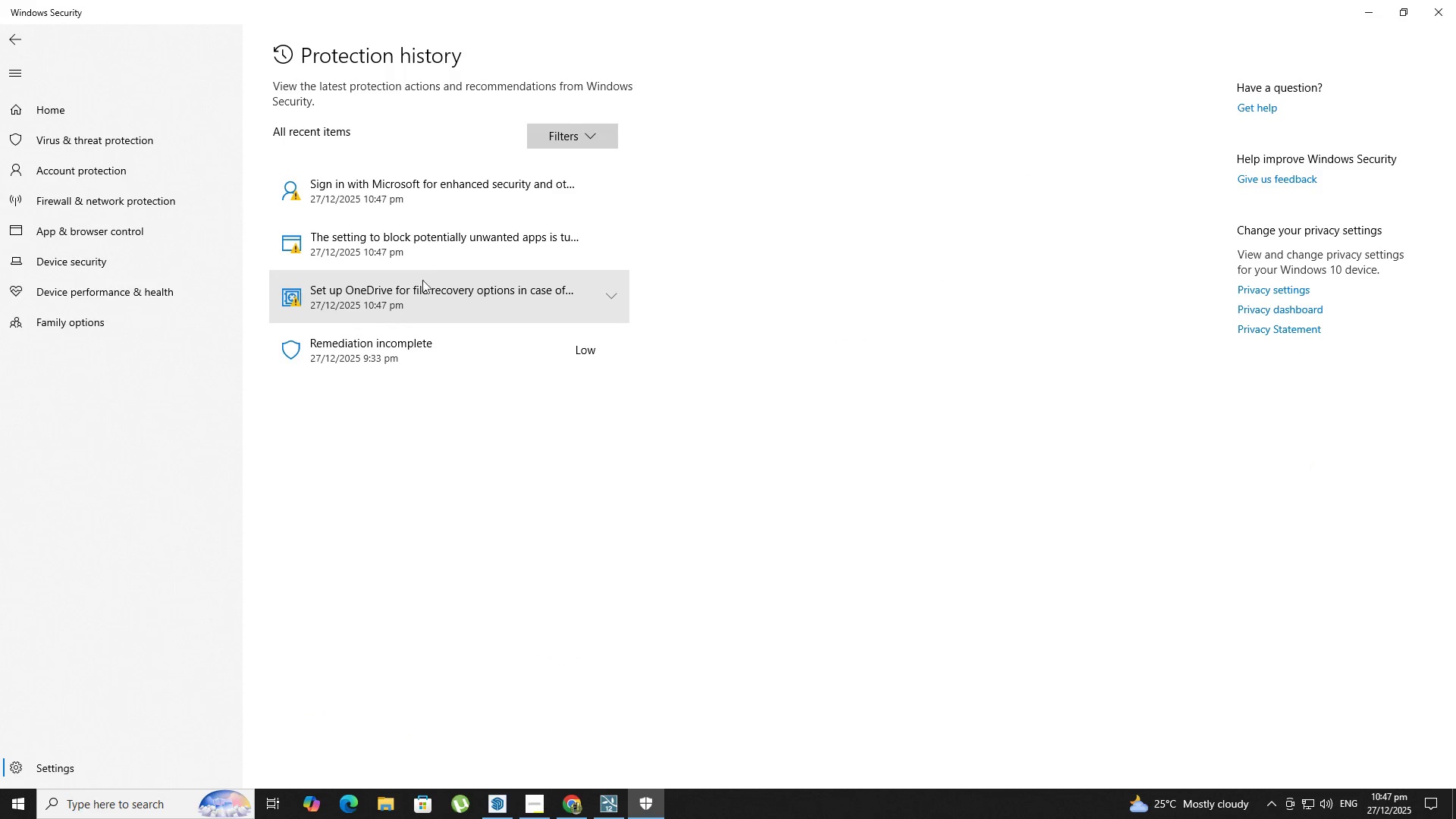 
mouse_move([600, 498])
 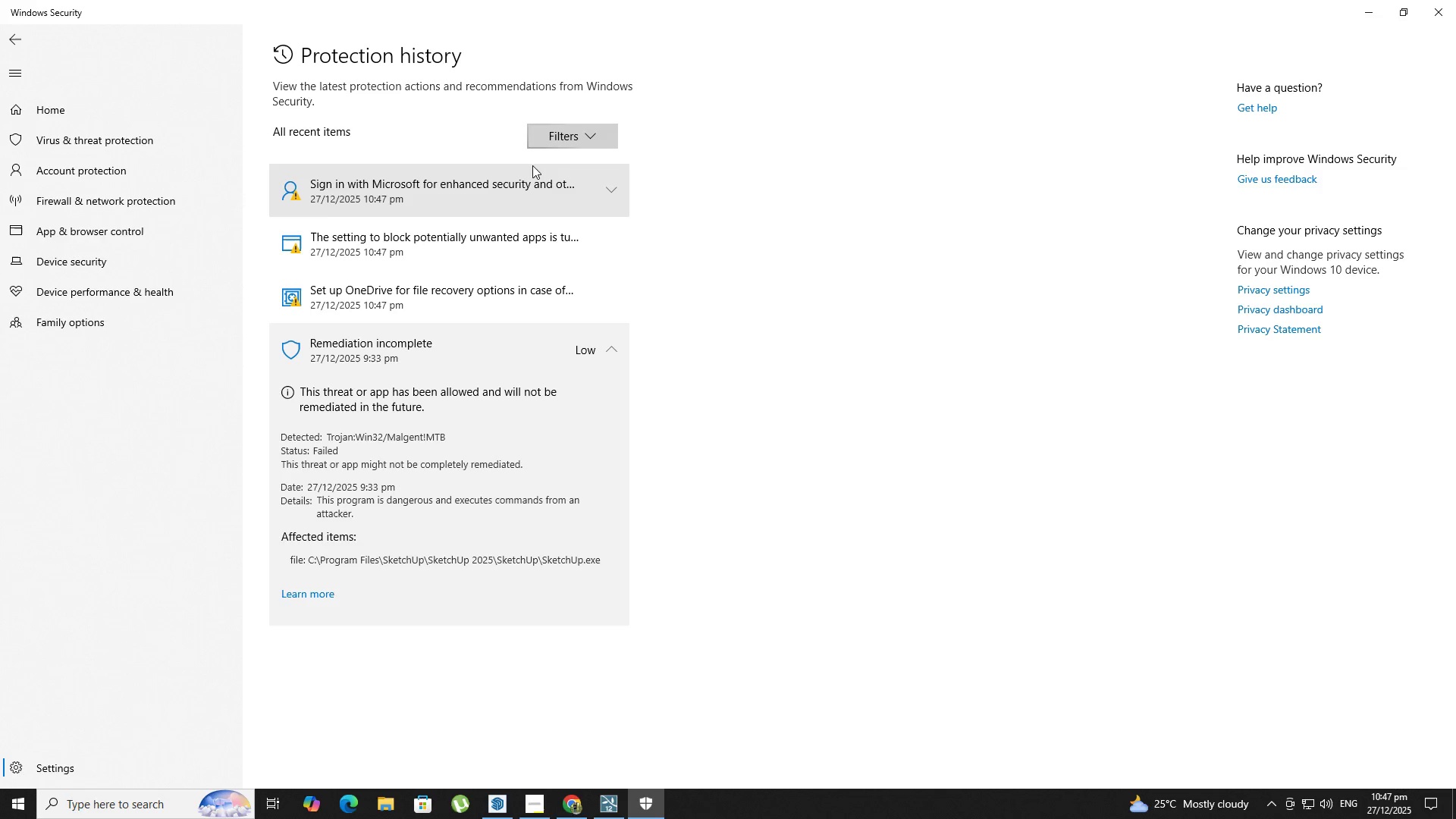 
wait(7.45)
 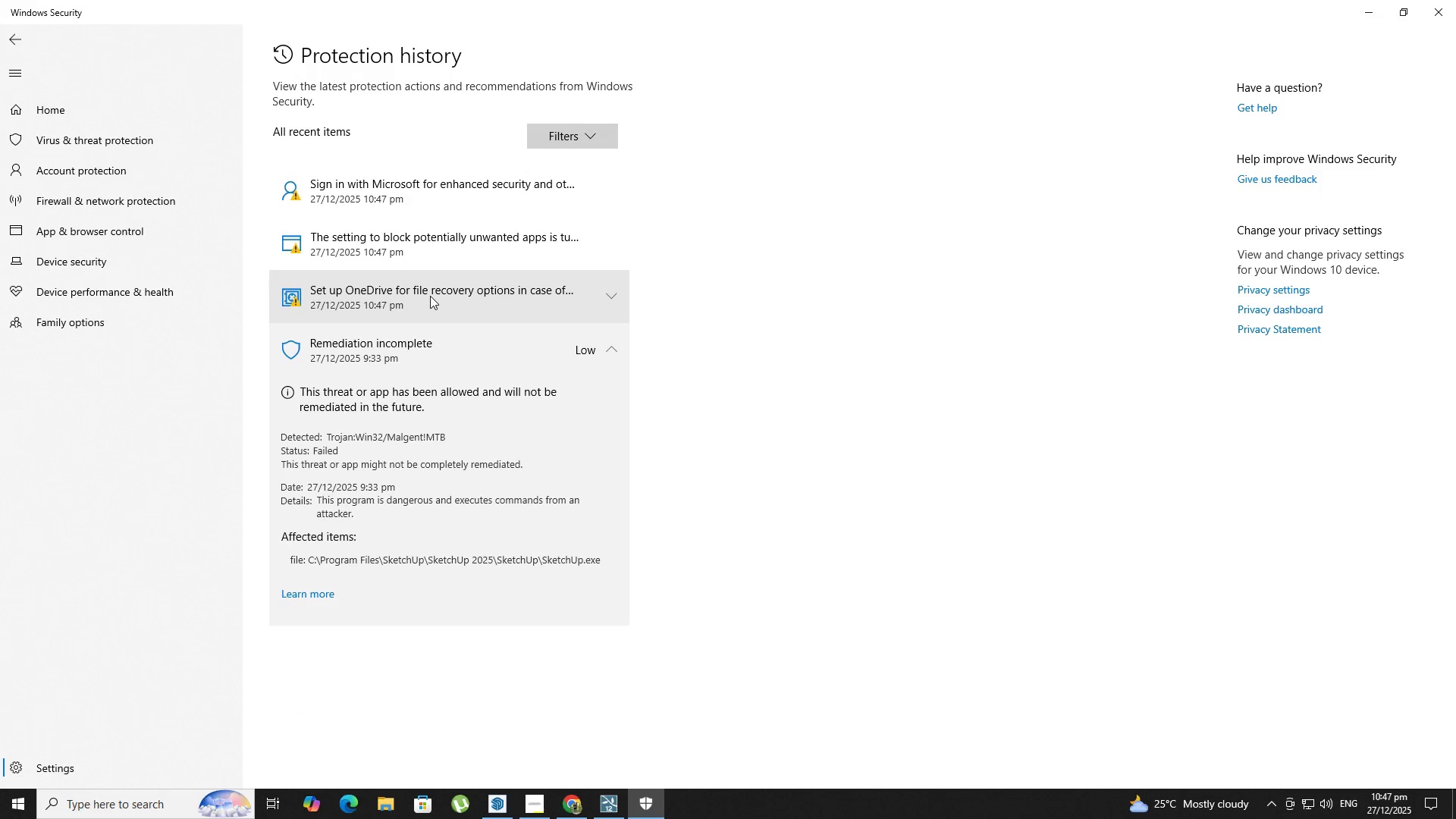 
left_click([1455, 0])
 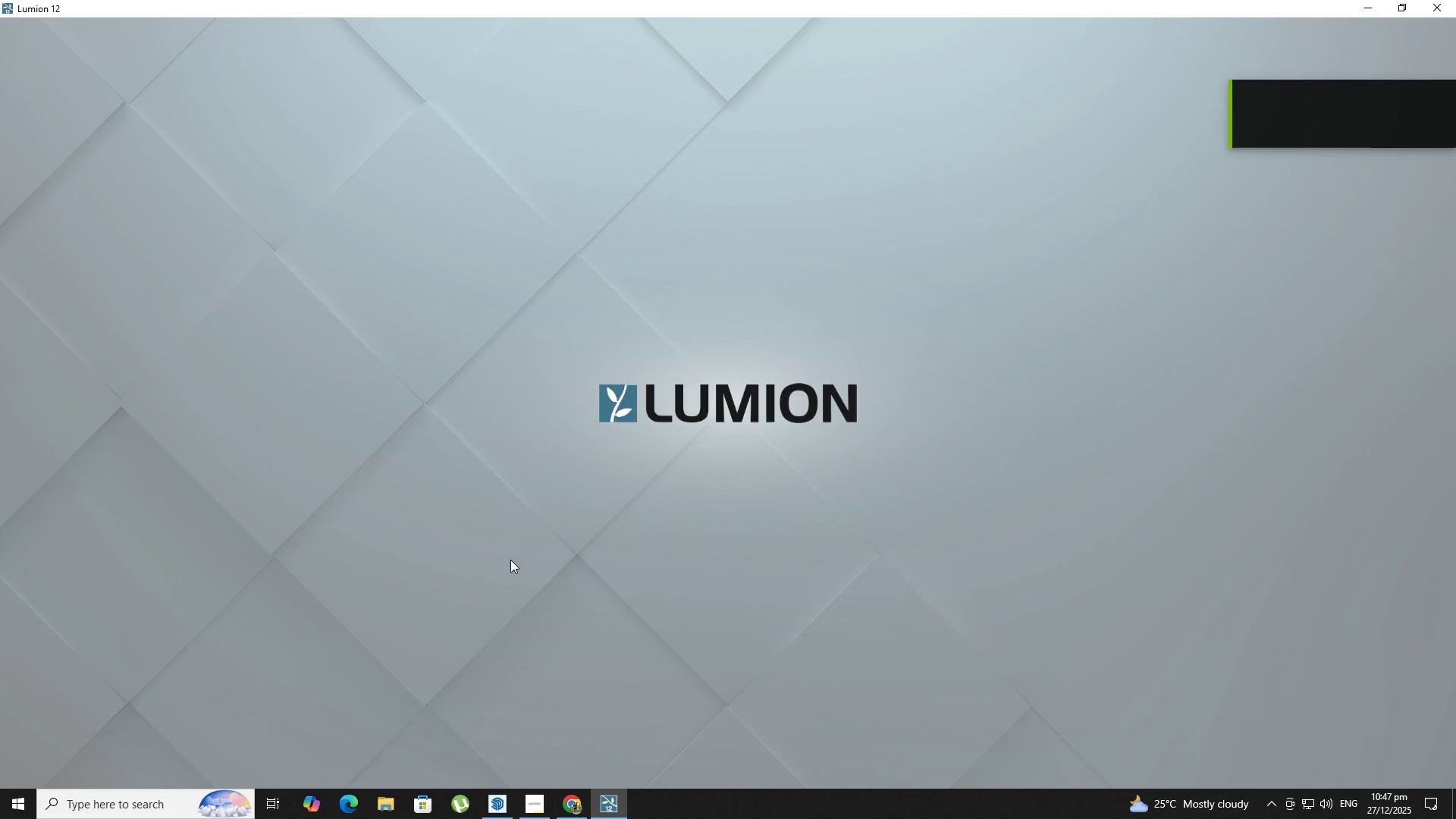 
left_click([599, 349])
 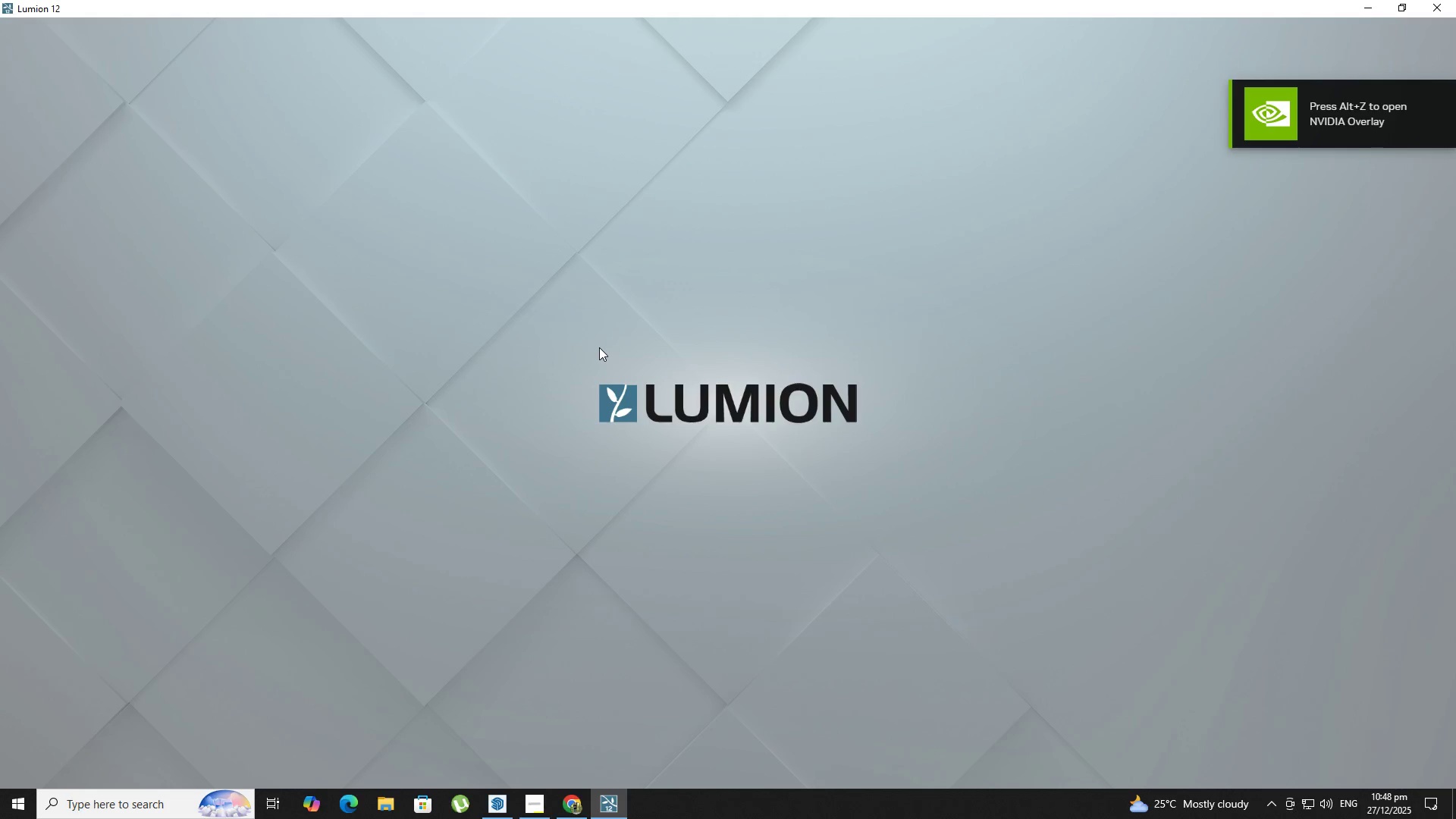 
wait(11.05)
 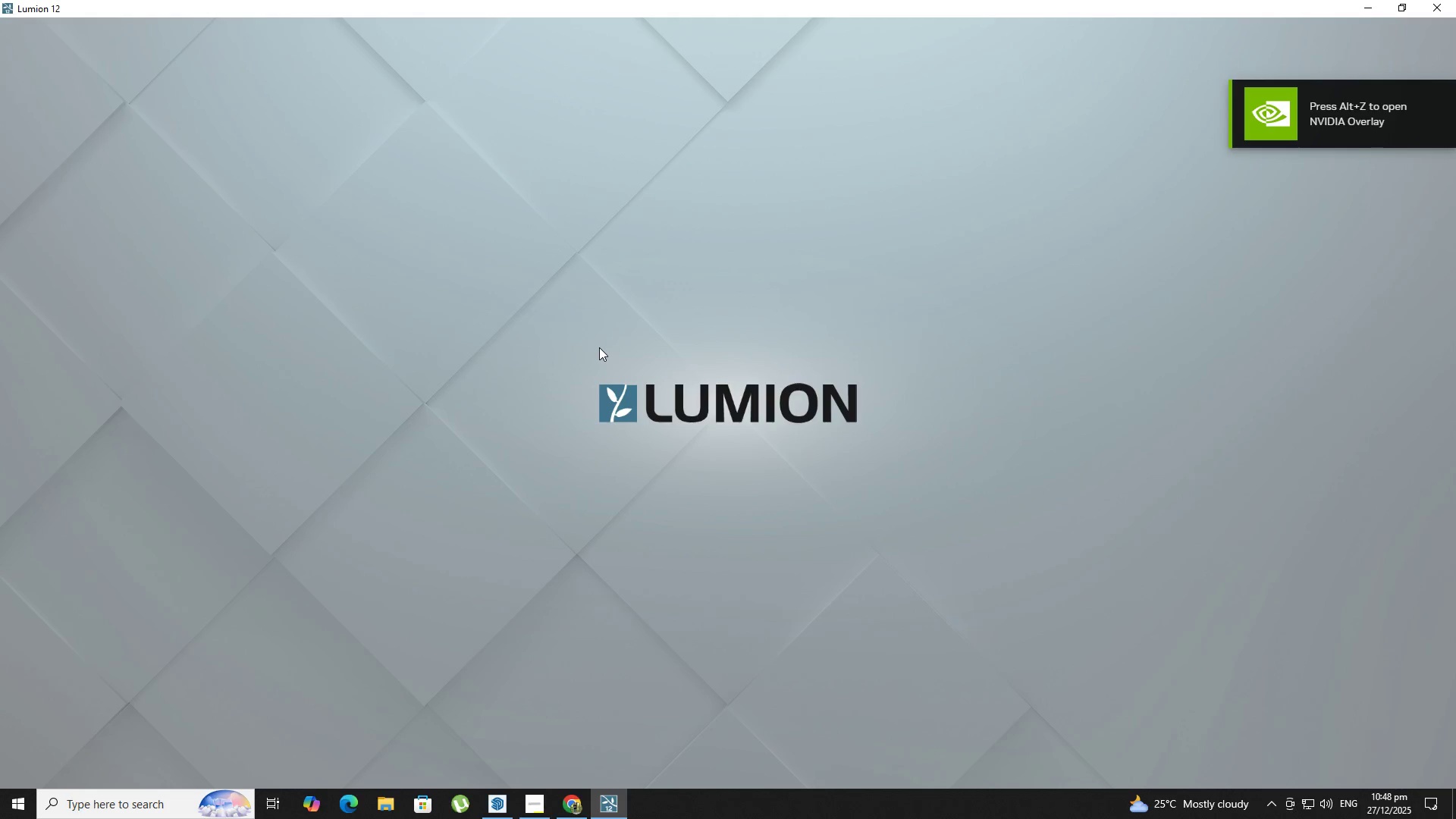 
left_click_drag(start_coordinate=[544, 793], to_coordinate=[538, 796])
 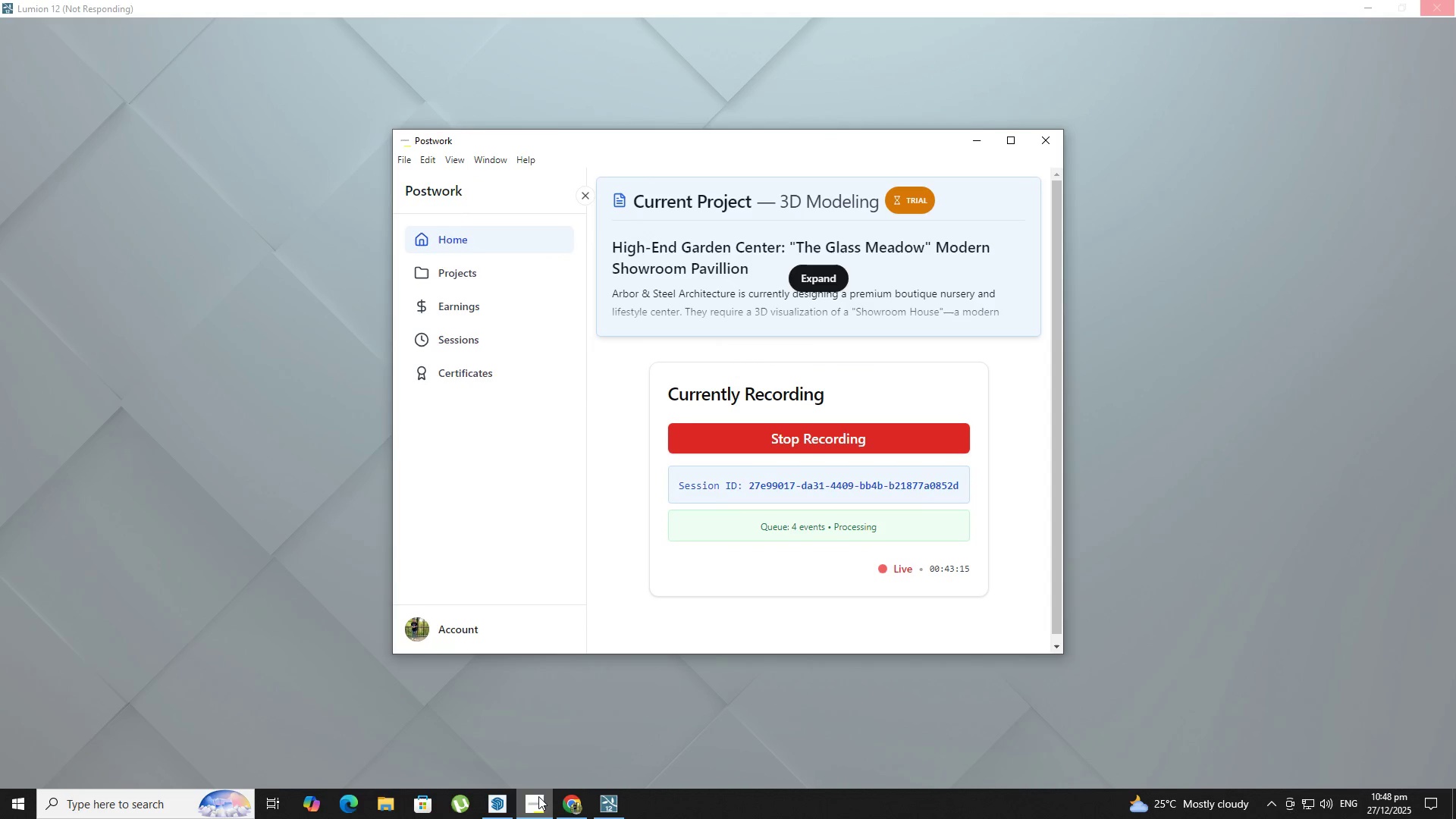 
left_click([538, 796])
 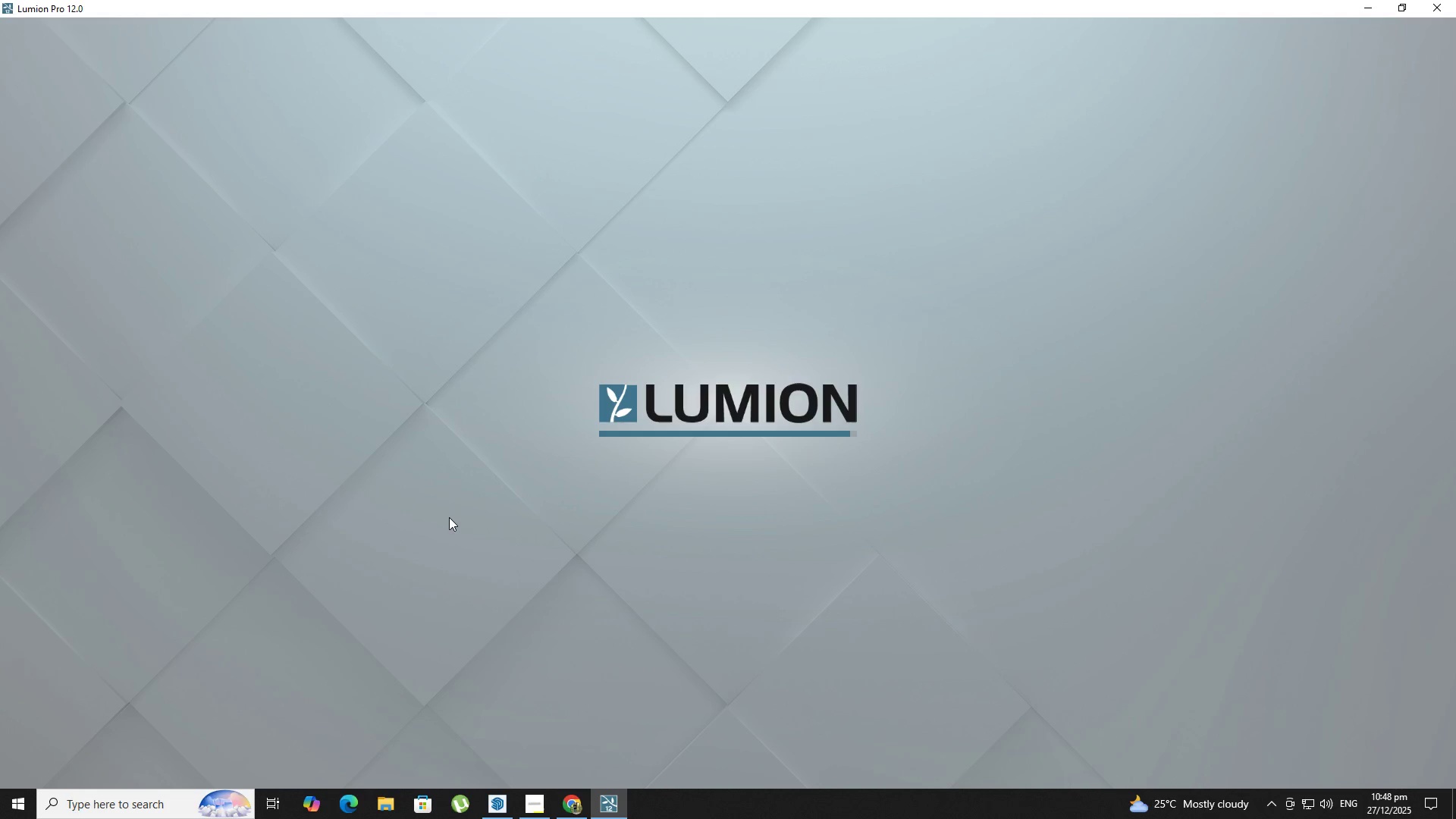 
wait(47.78)
 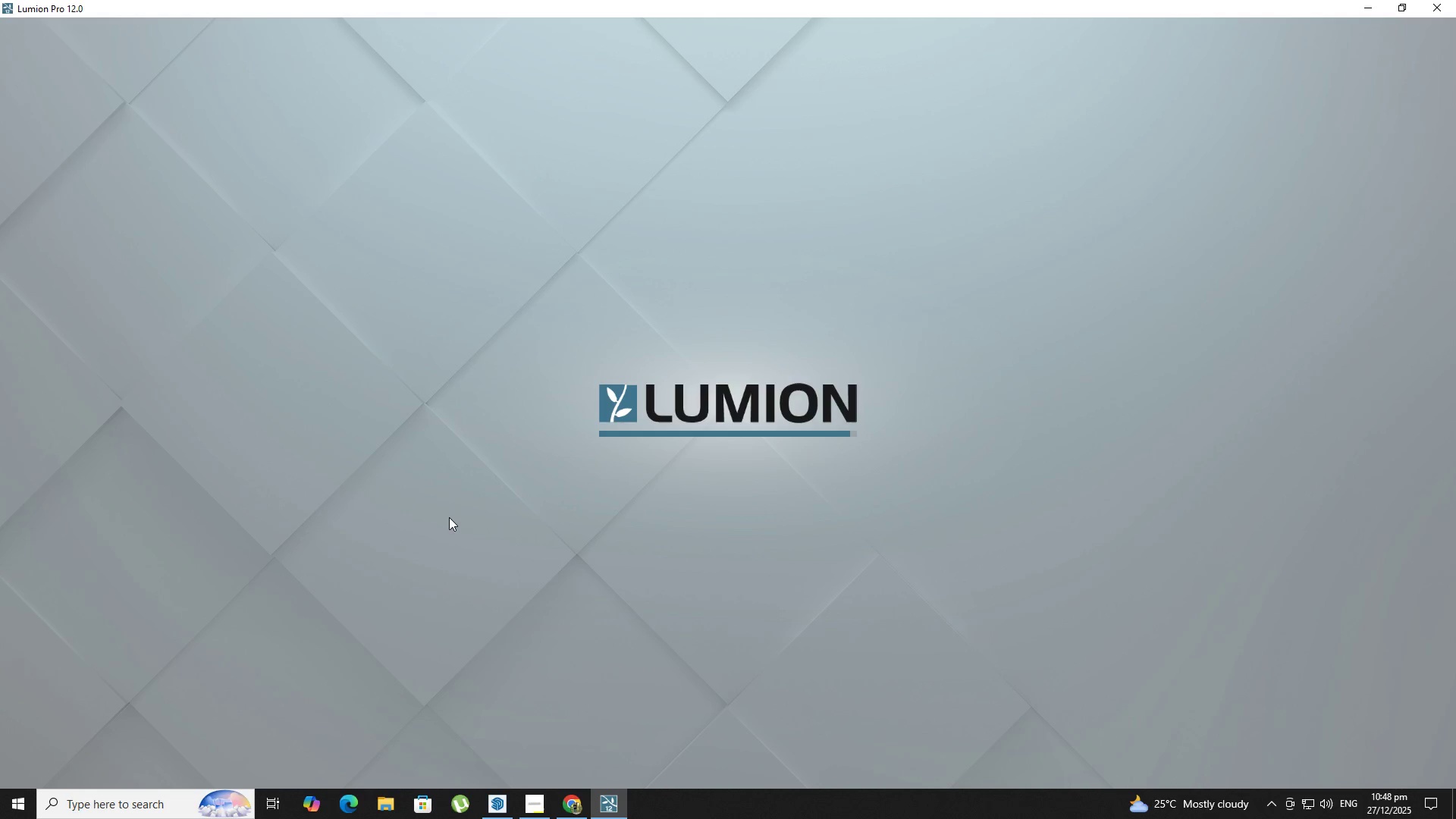 
left_click([841, 466])
 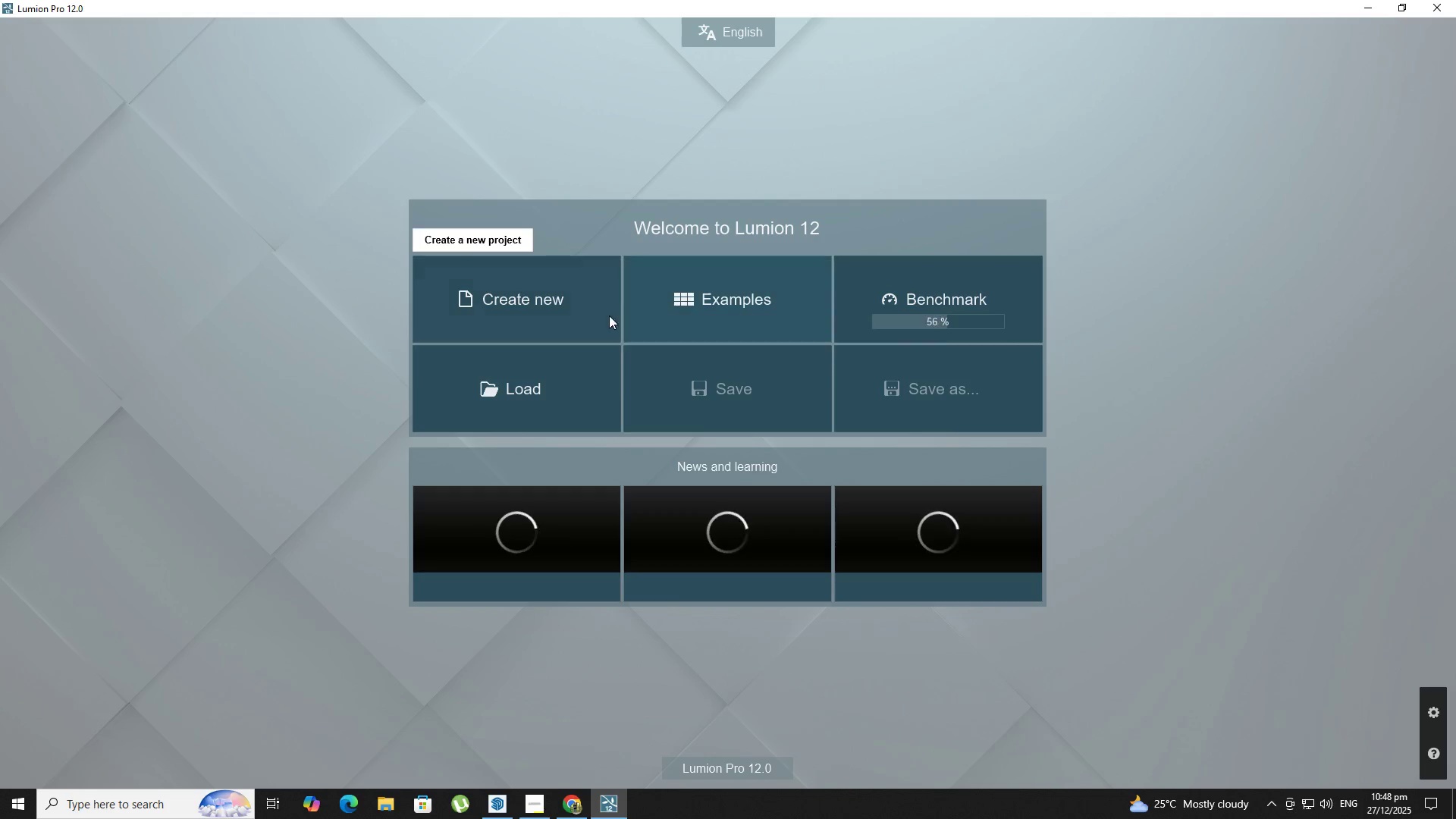 
left_click([557, 292])
 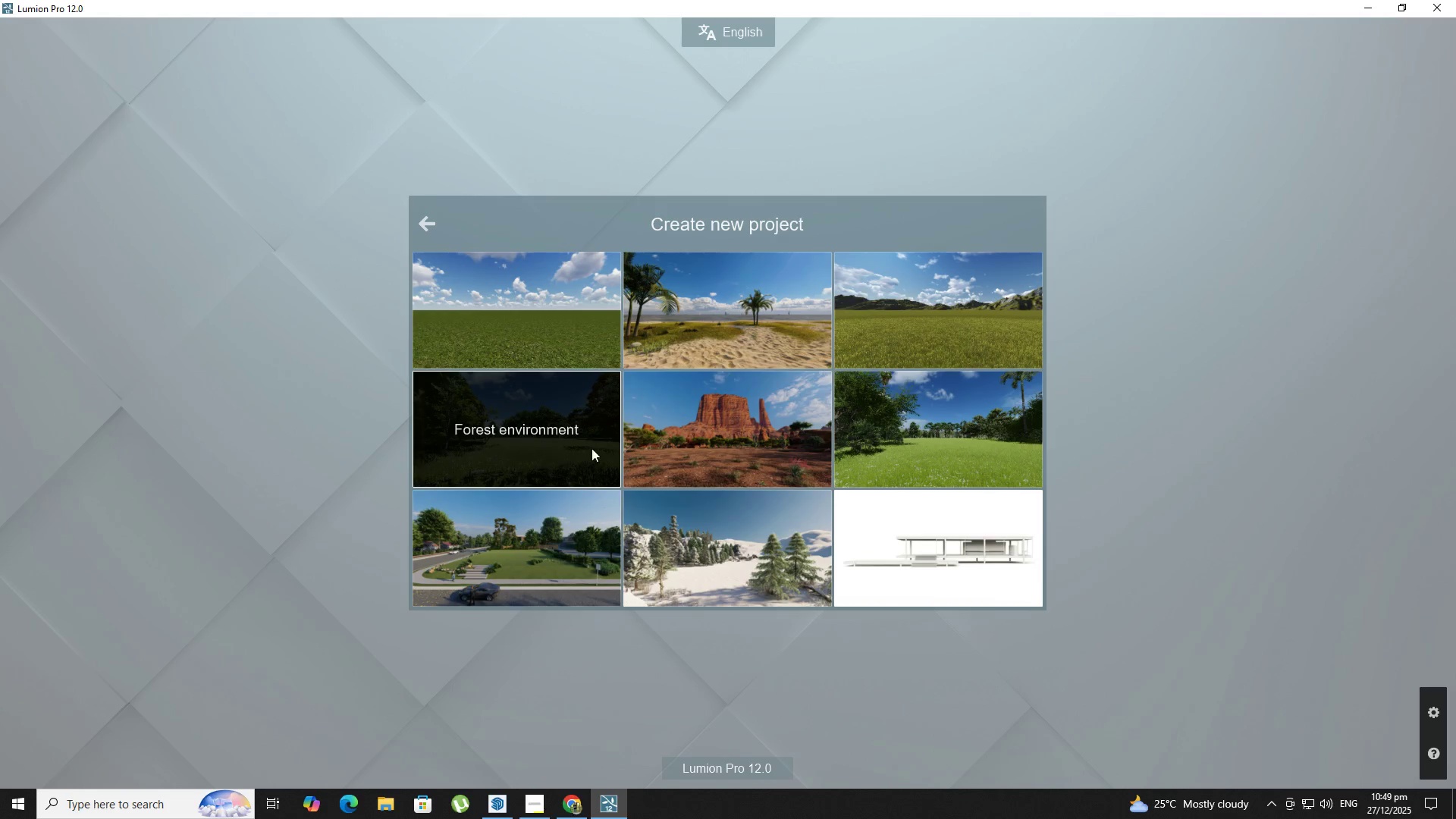 
wait(7.84)
 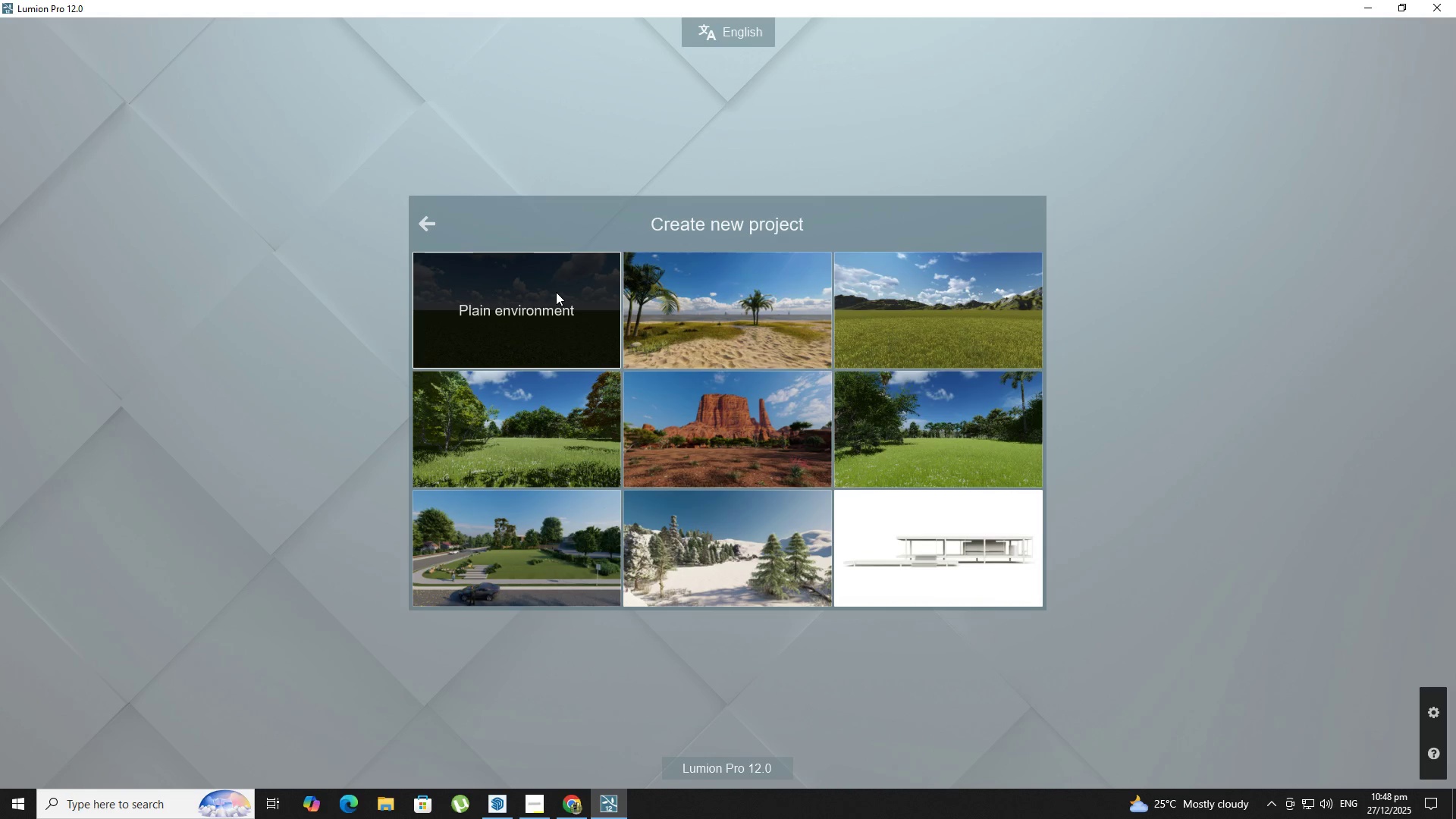 
left_click([561, 391])
 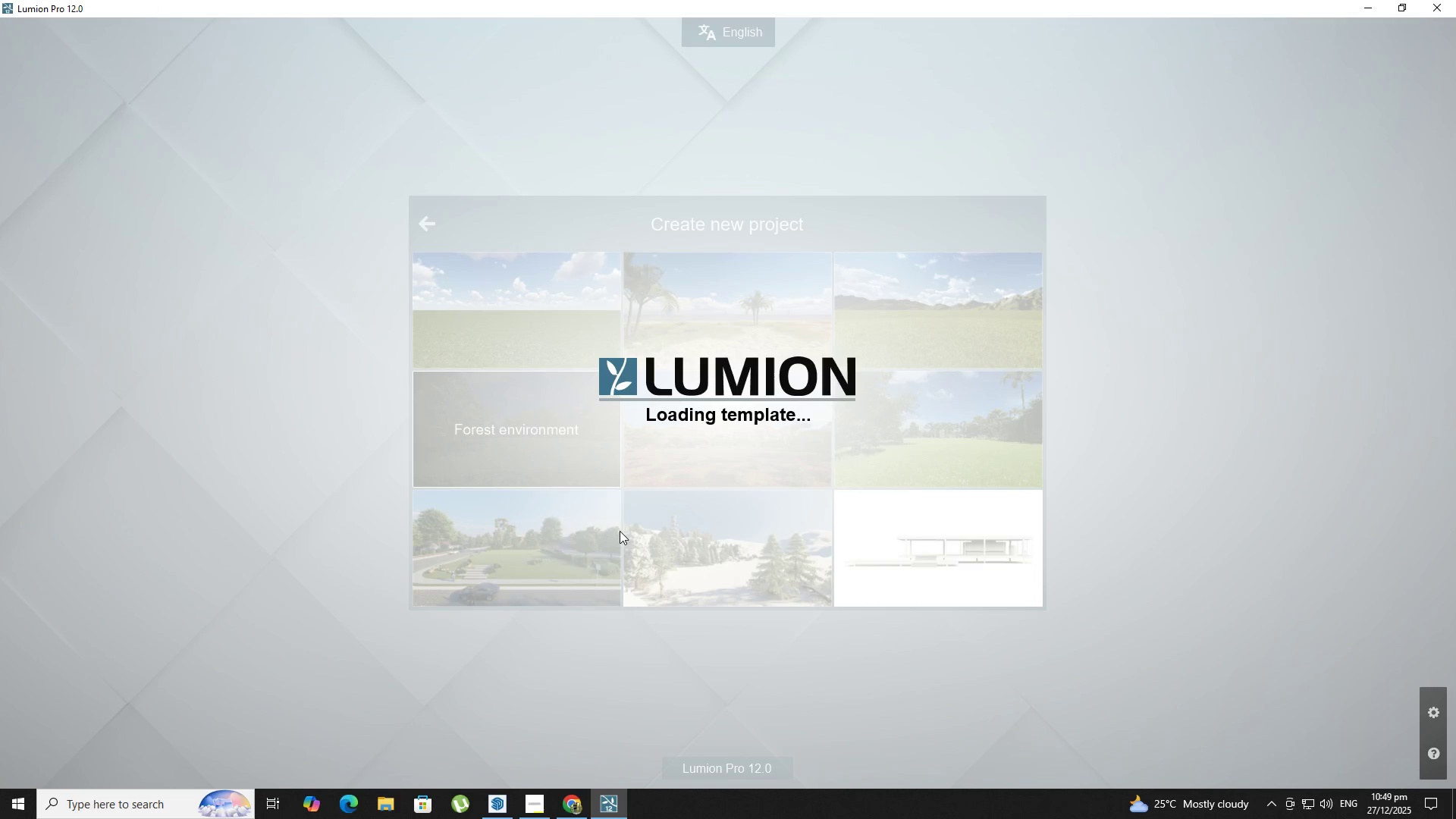 
wait(23.92)
 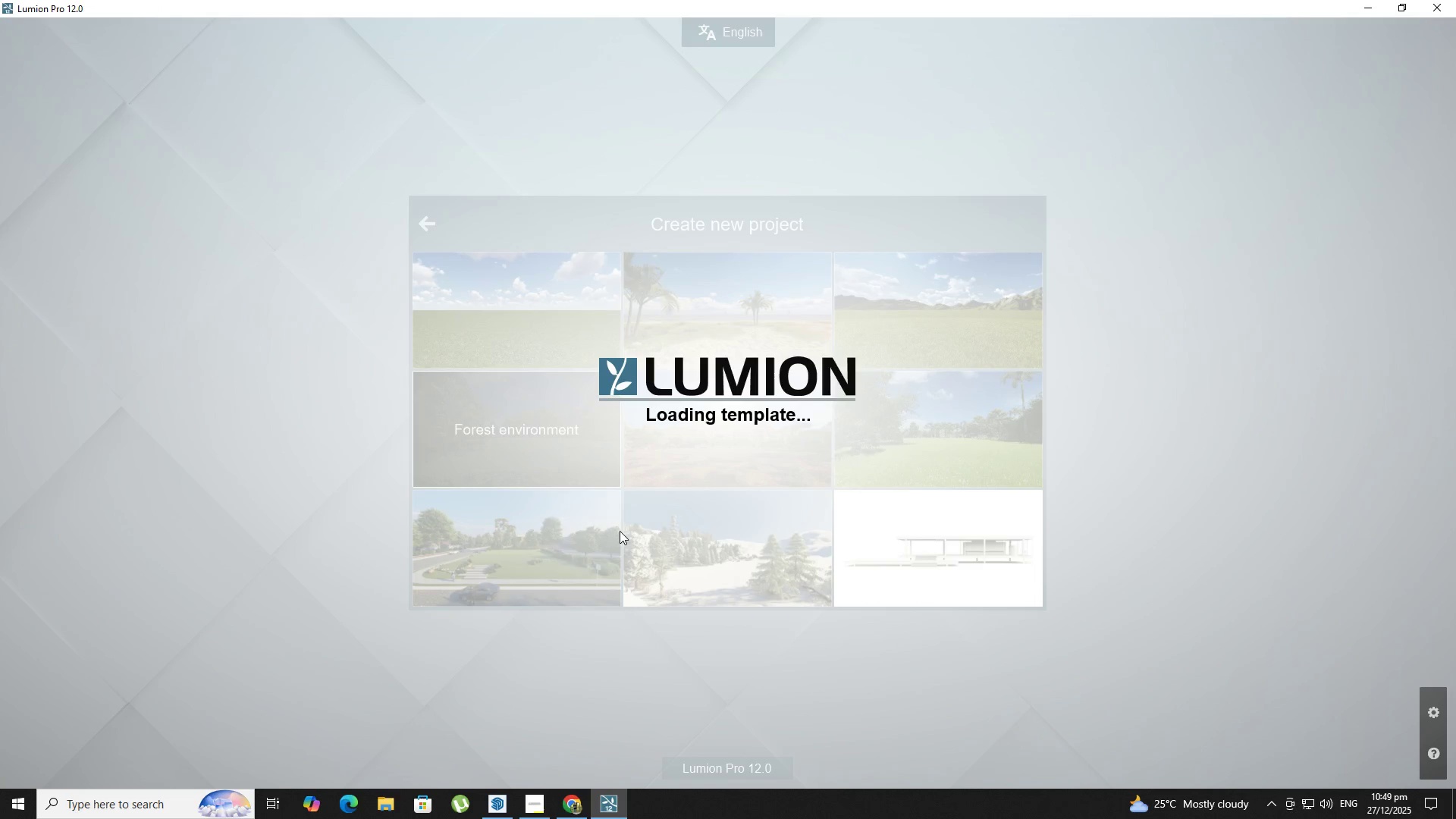 
left_click([293, 708])
 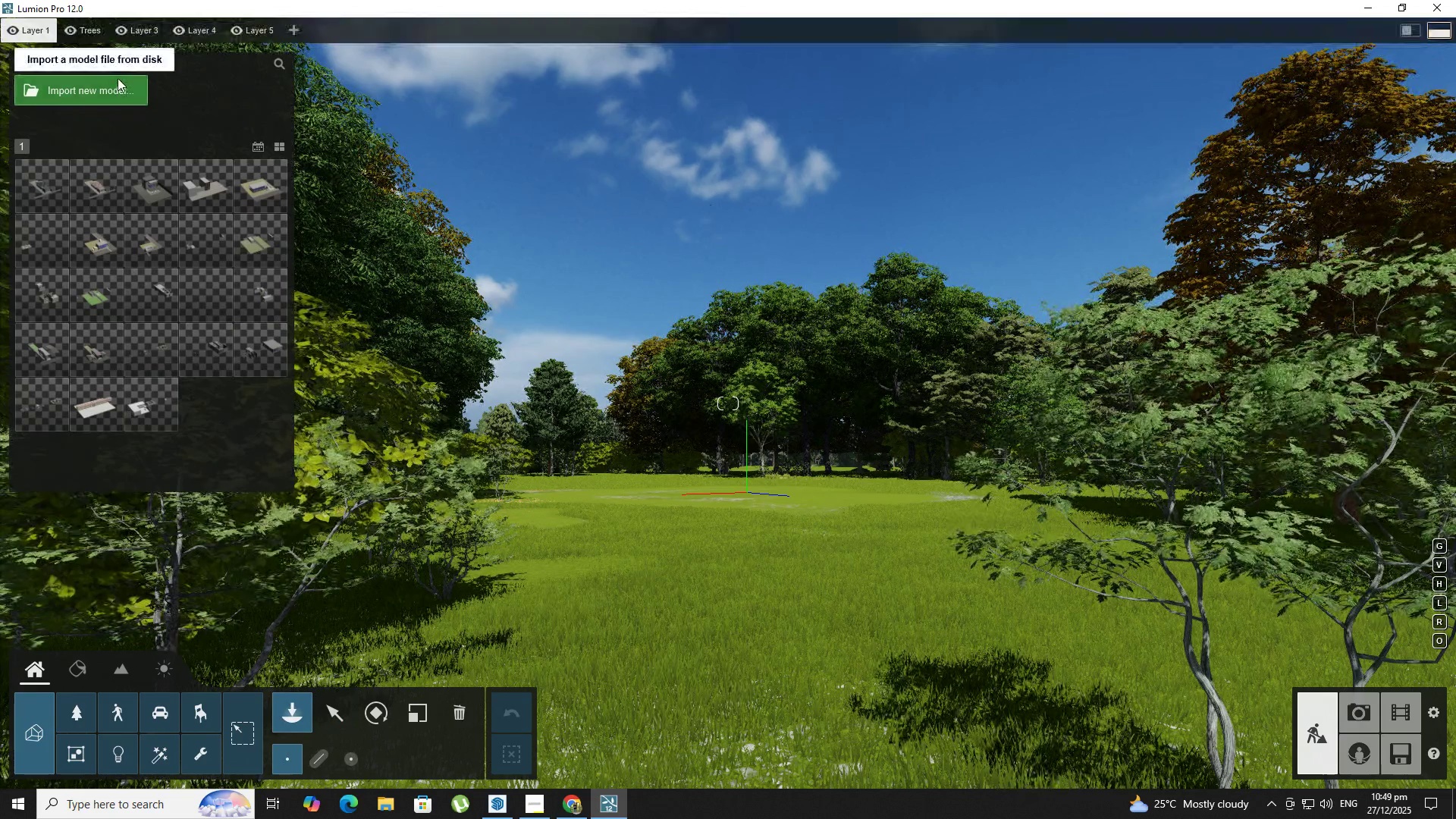 
left_click([116, 80])
 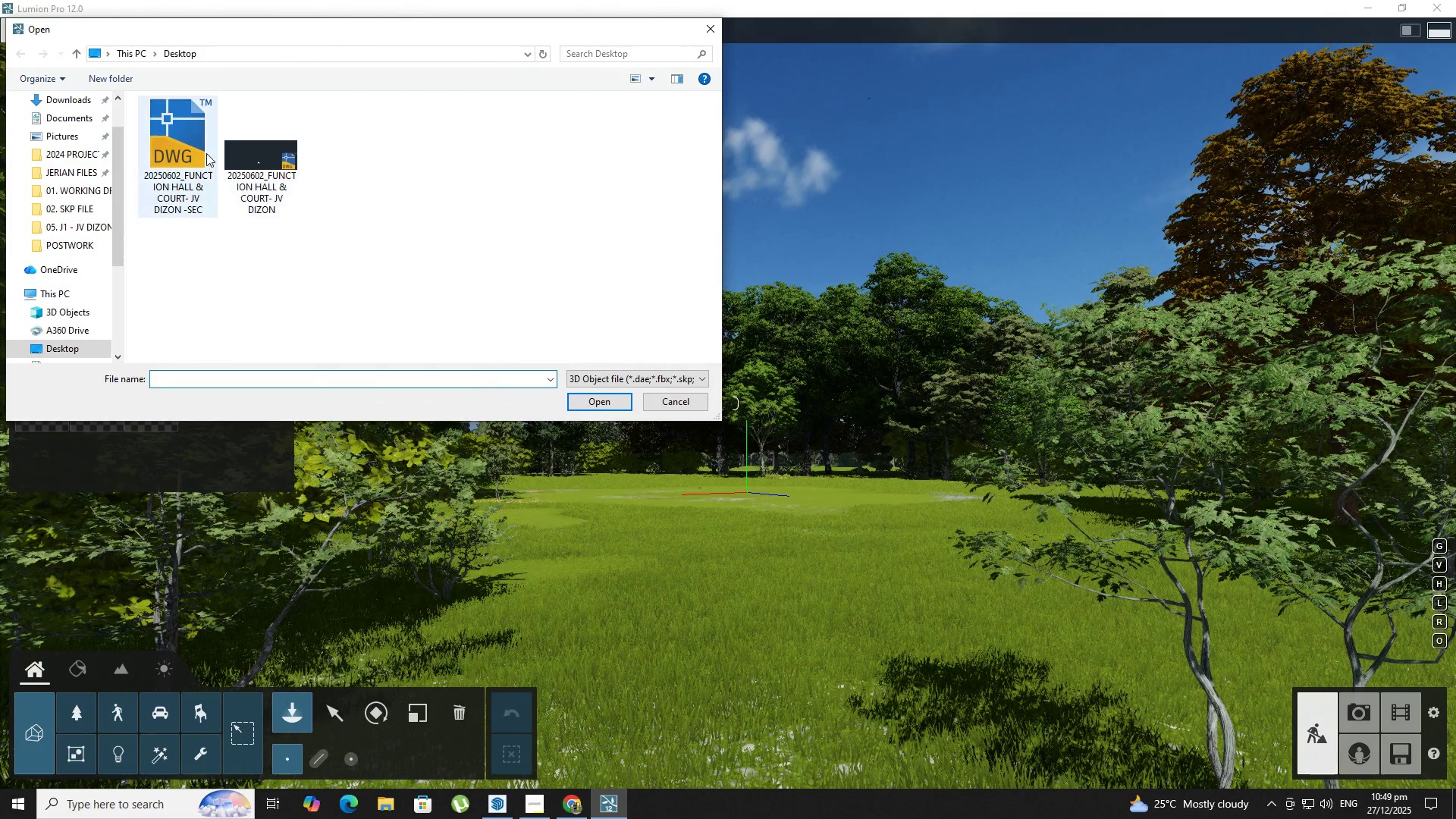 
scroll: coordinate [79, 151], scroll_direction: up, amount: 5.0
 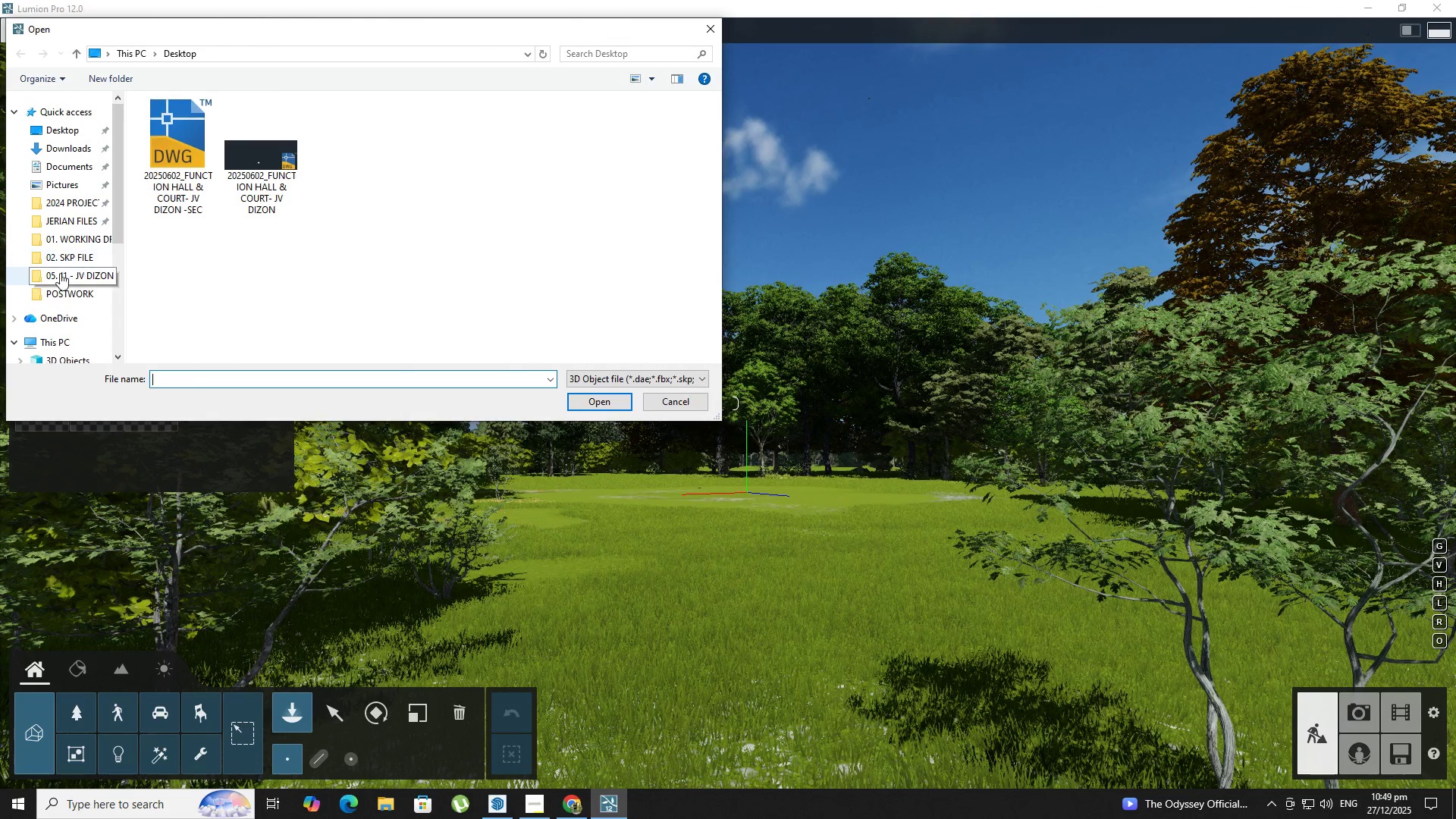 
left_click([69, 296])
 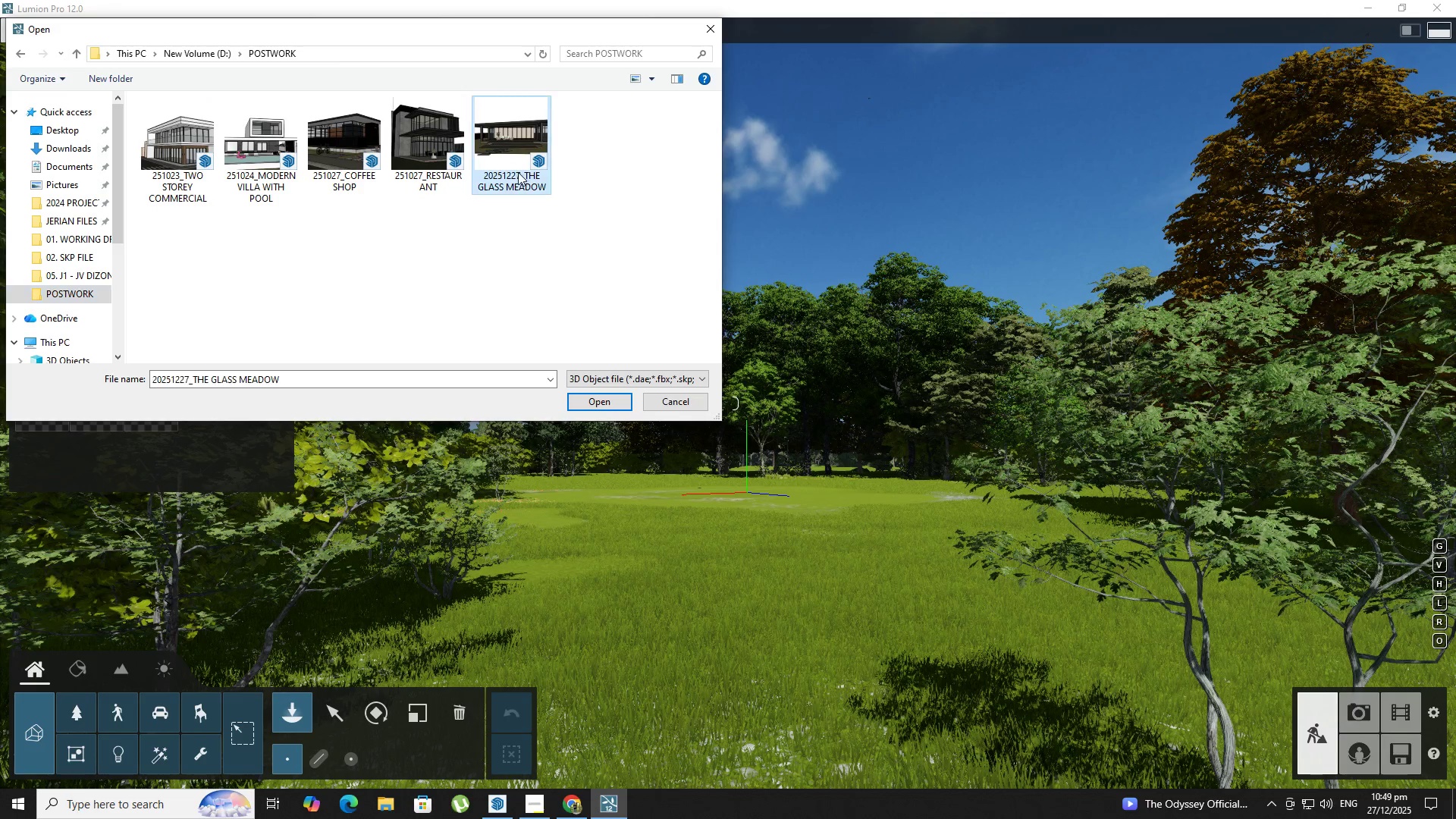 
left_click([601, 399])
 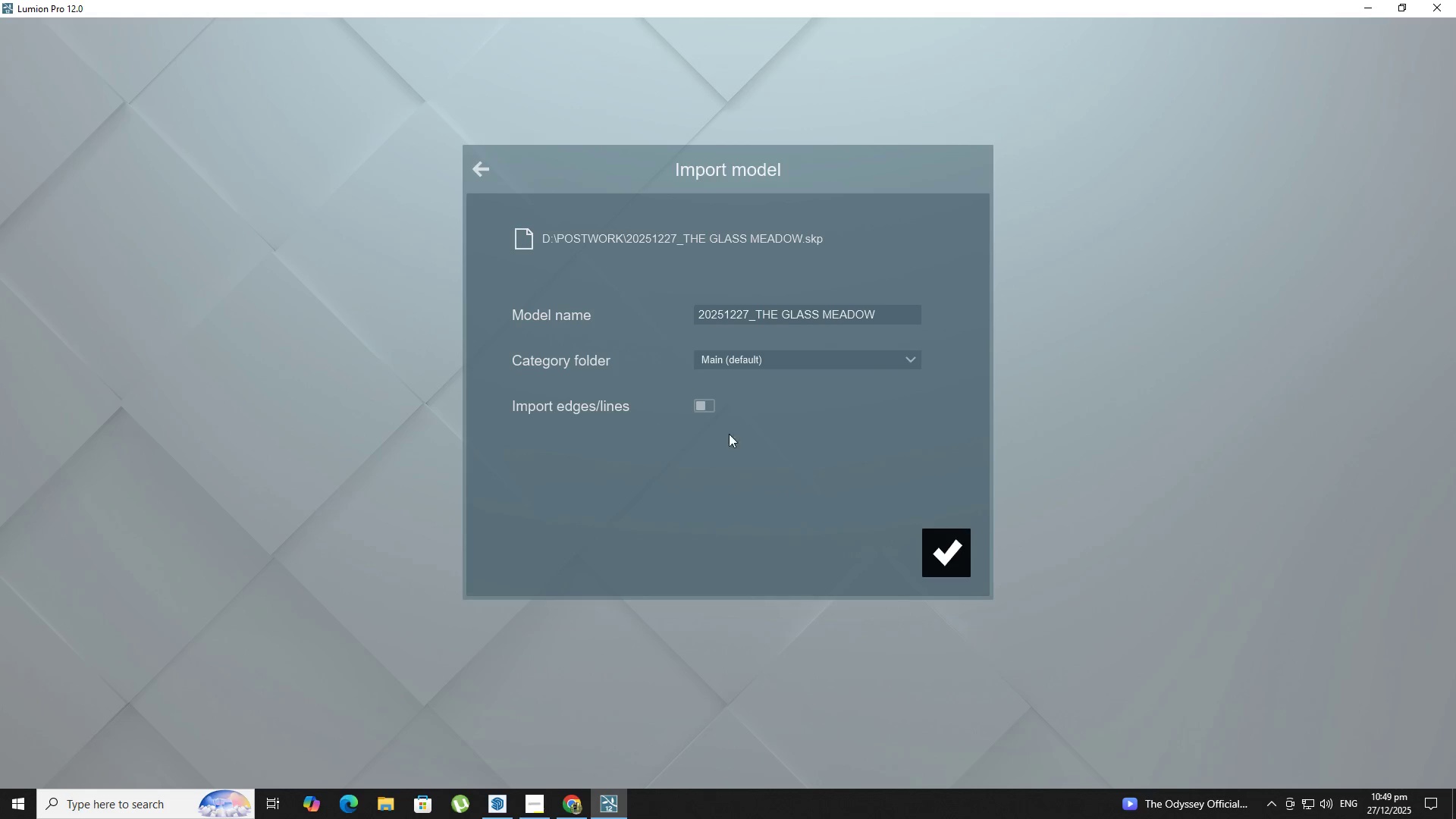 
left_click([937, 537])
 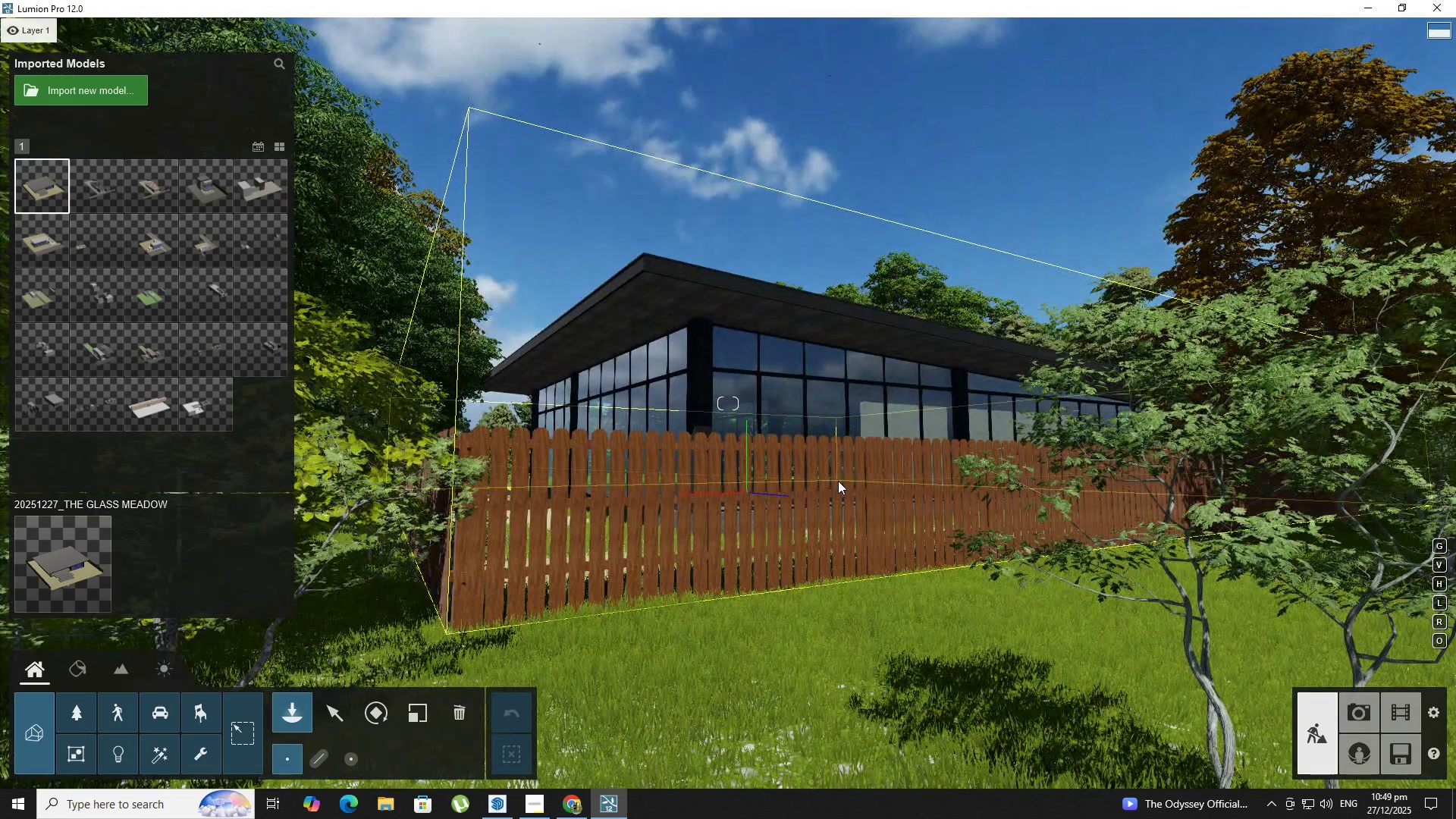 
wait(21.58)
 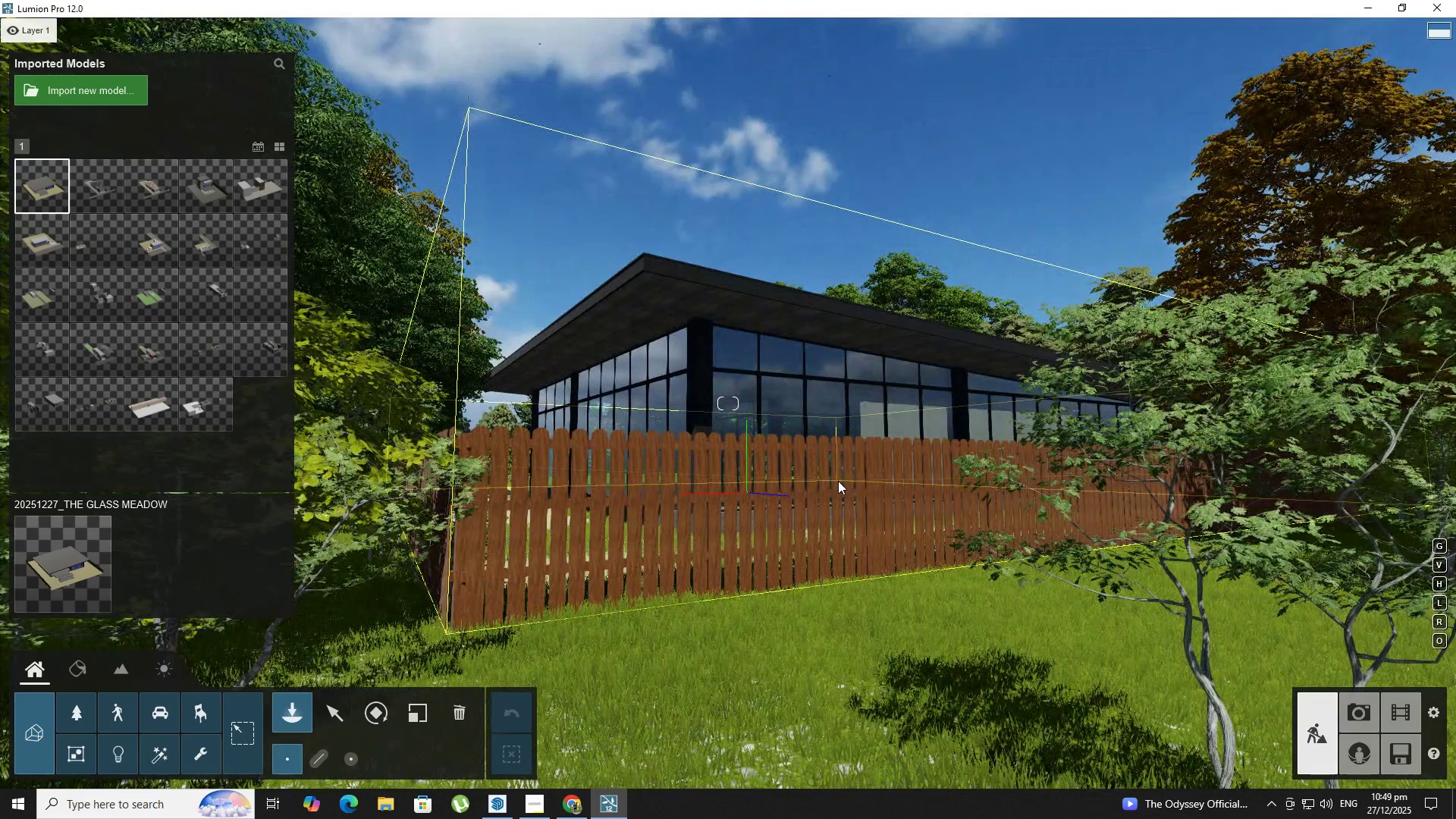 
left_click([829, 480])
 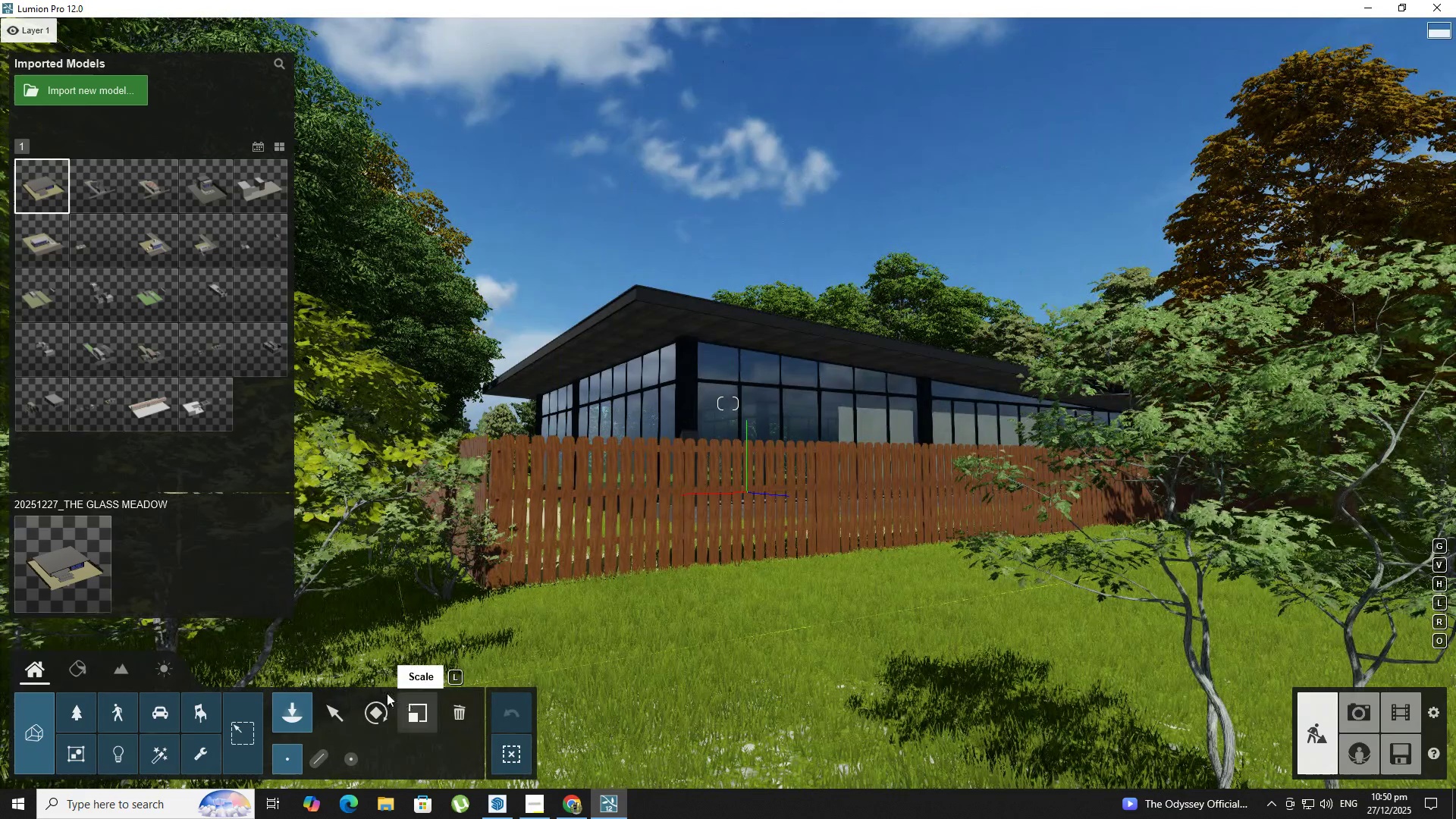 
left_click([344, 701])
 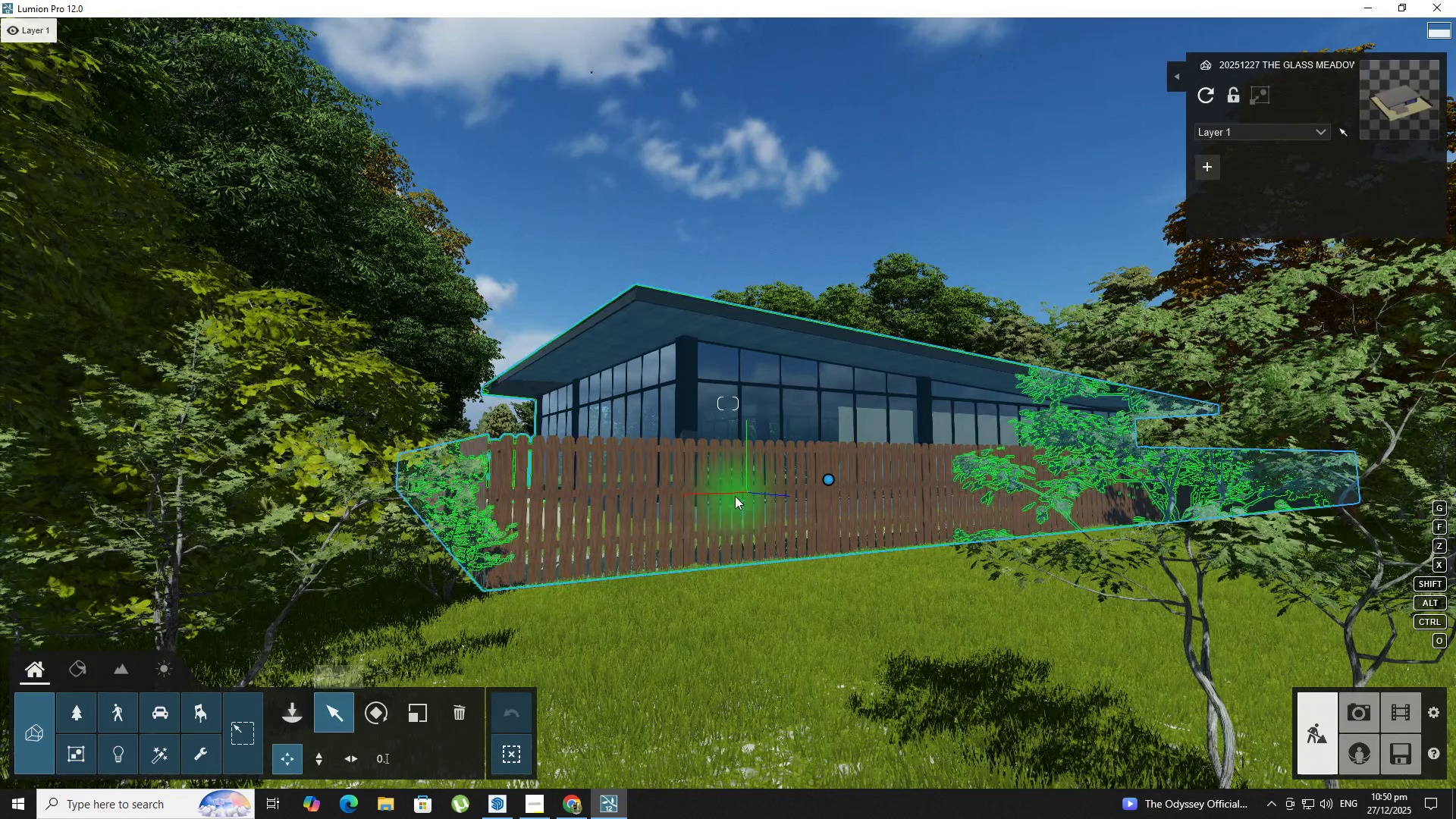 
type(QD)
 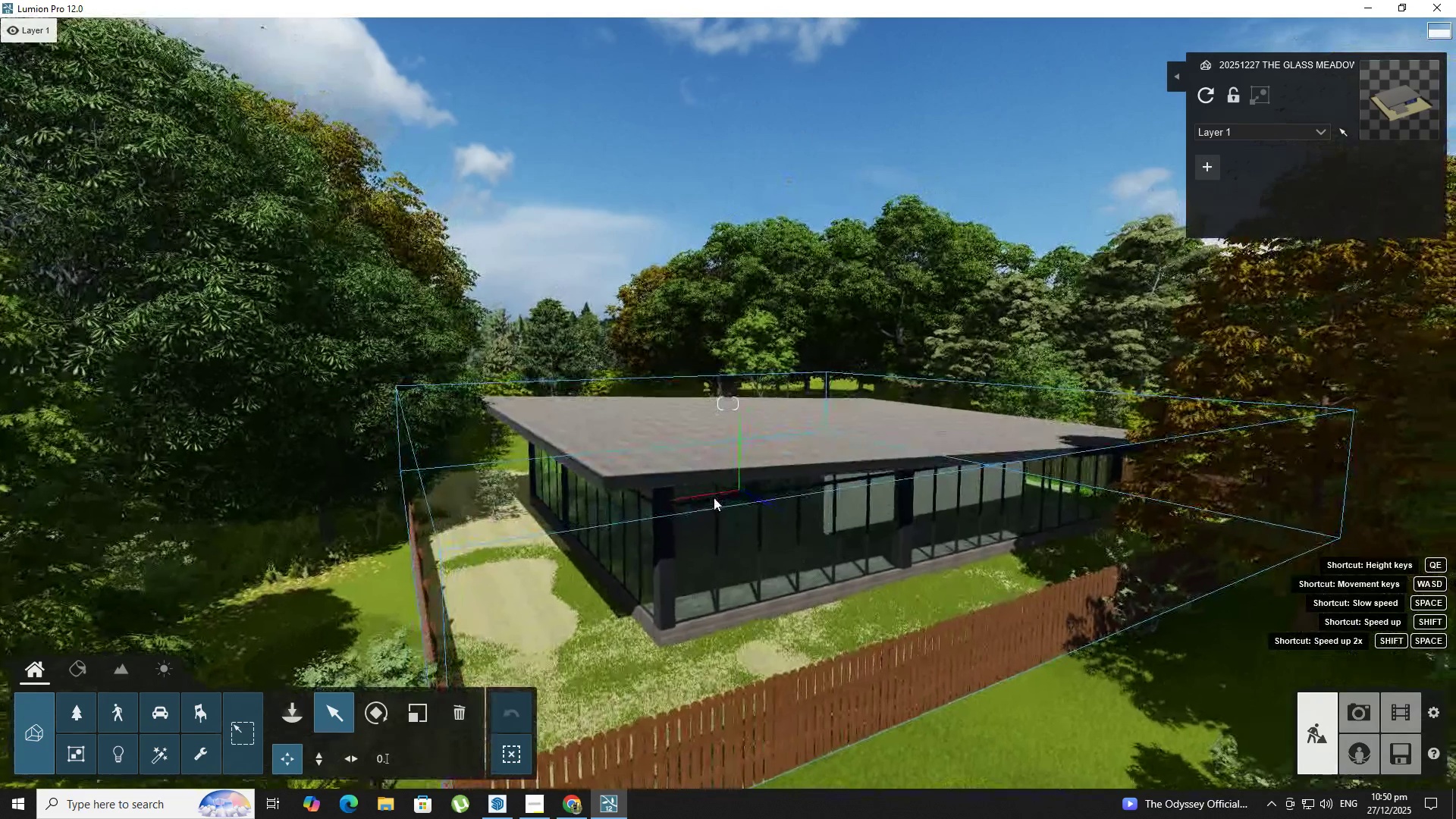 
hold_key(key=Q, duration=1.12)
 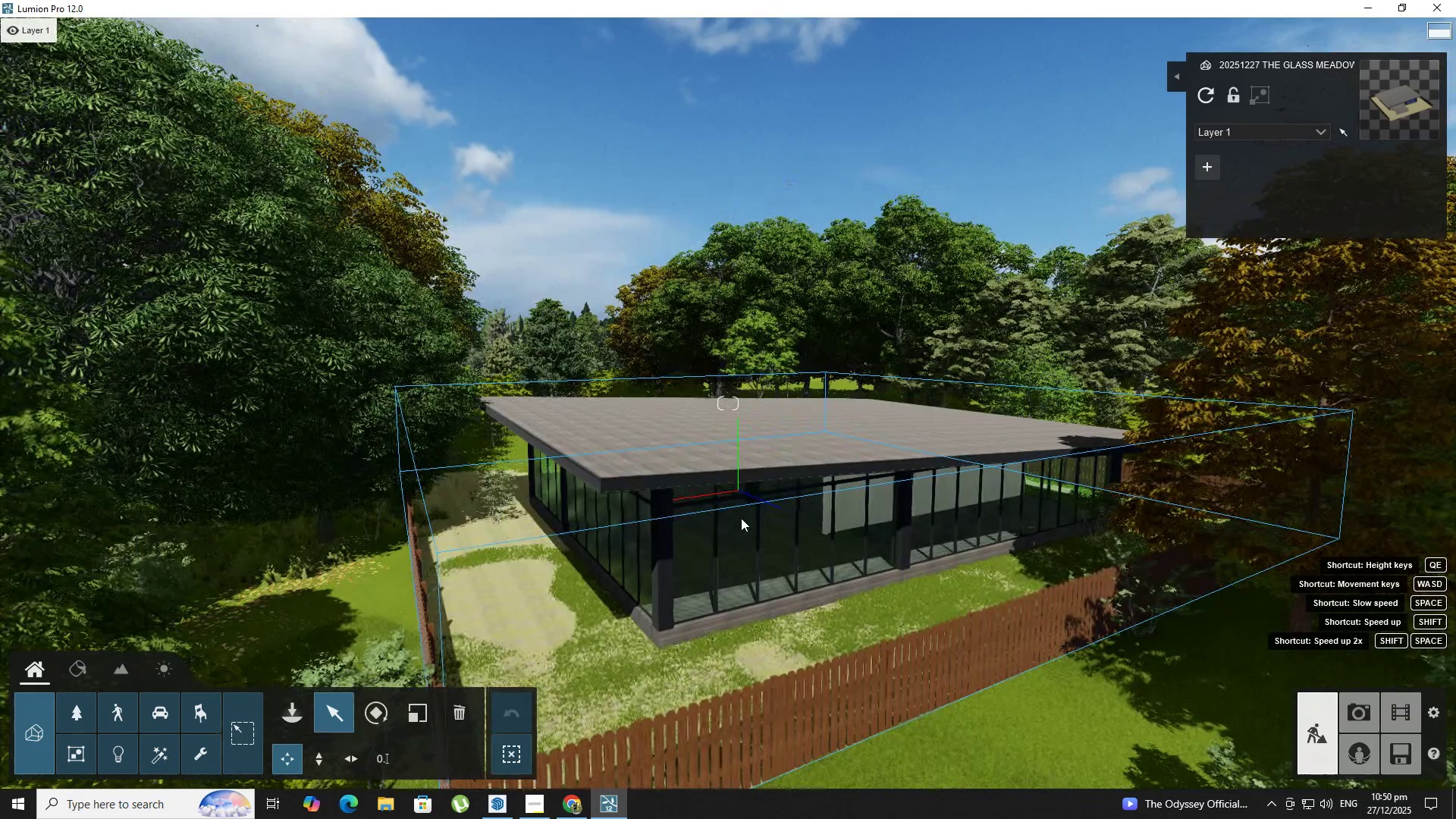 
key(E)
 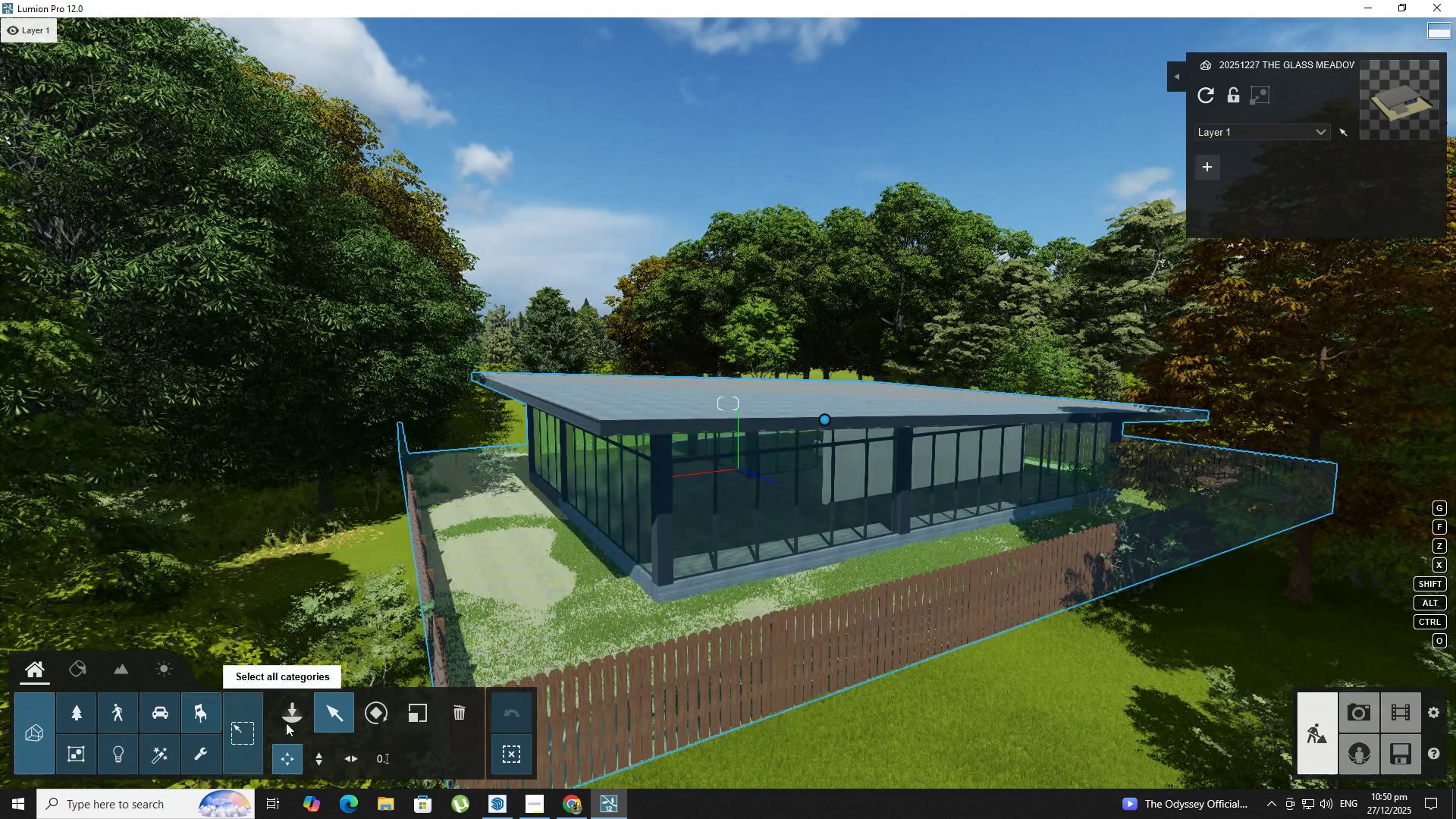 
left_click([377, 710])
 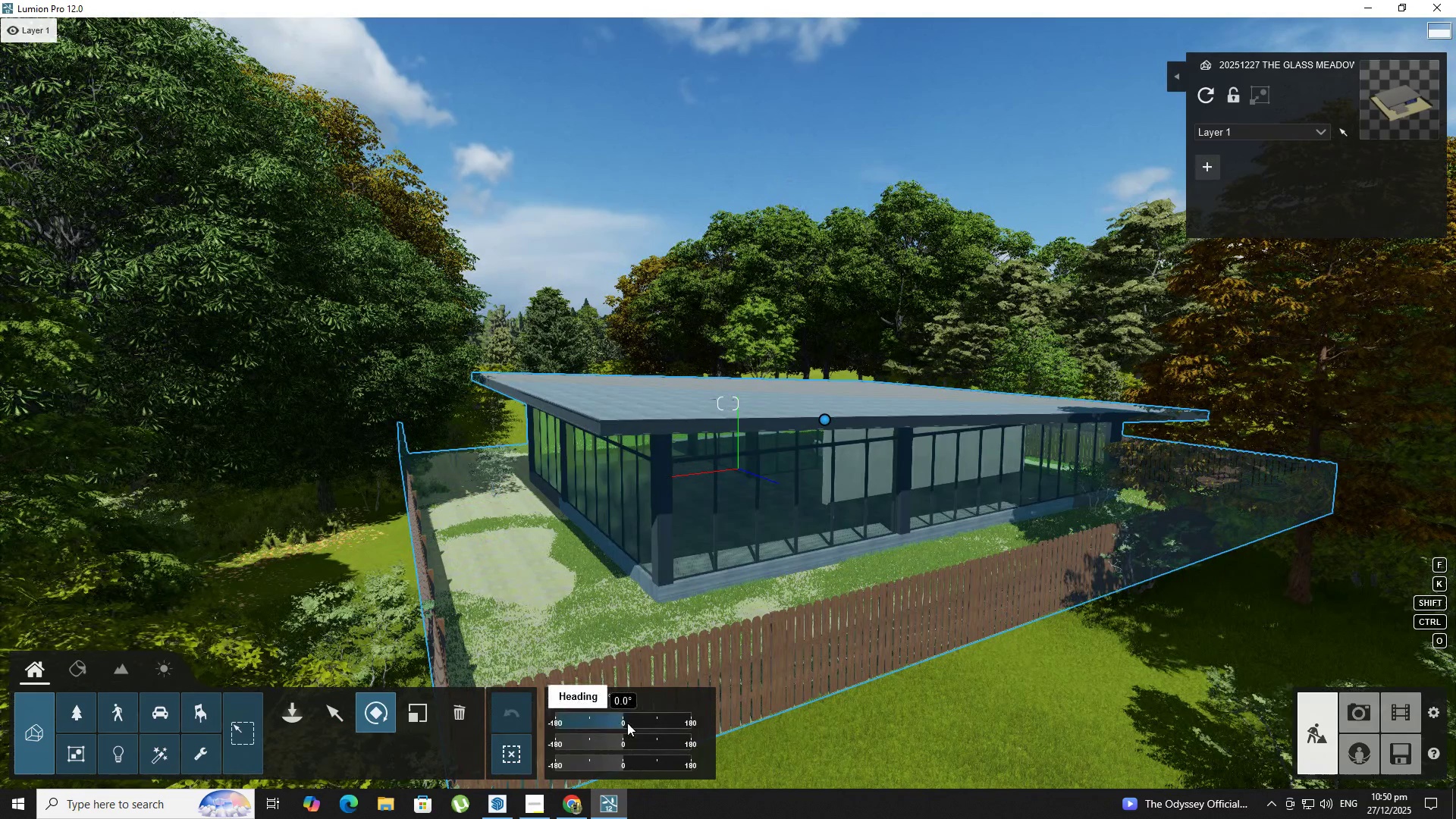 
left_click_drag(start_coordinate=[618, 720], to_coordinate=[686, 726])
 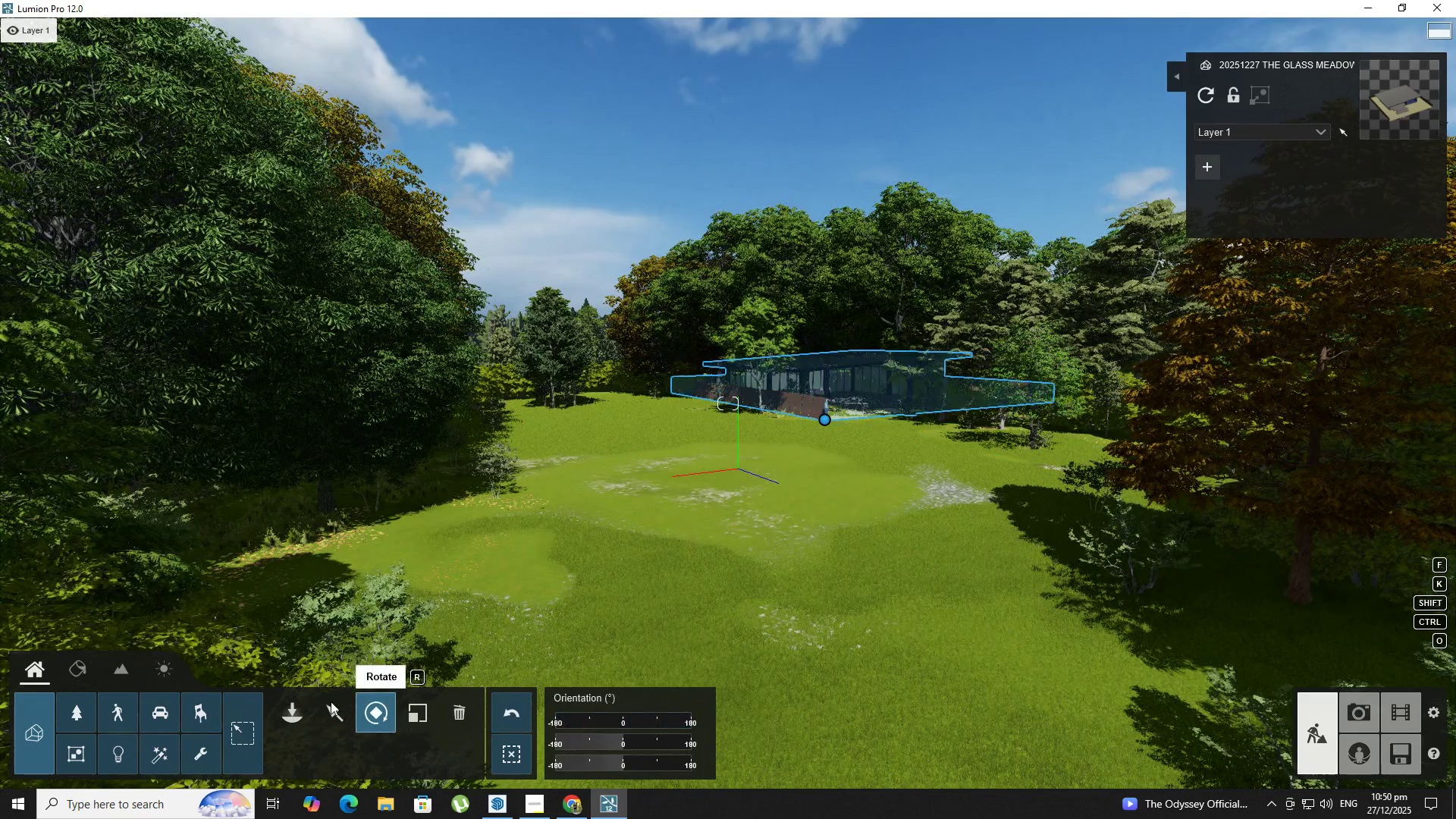 
left_click([330, 701])
 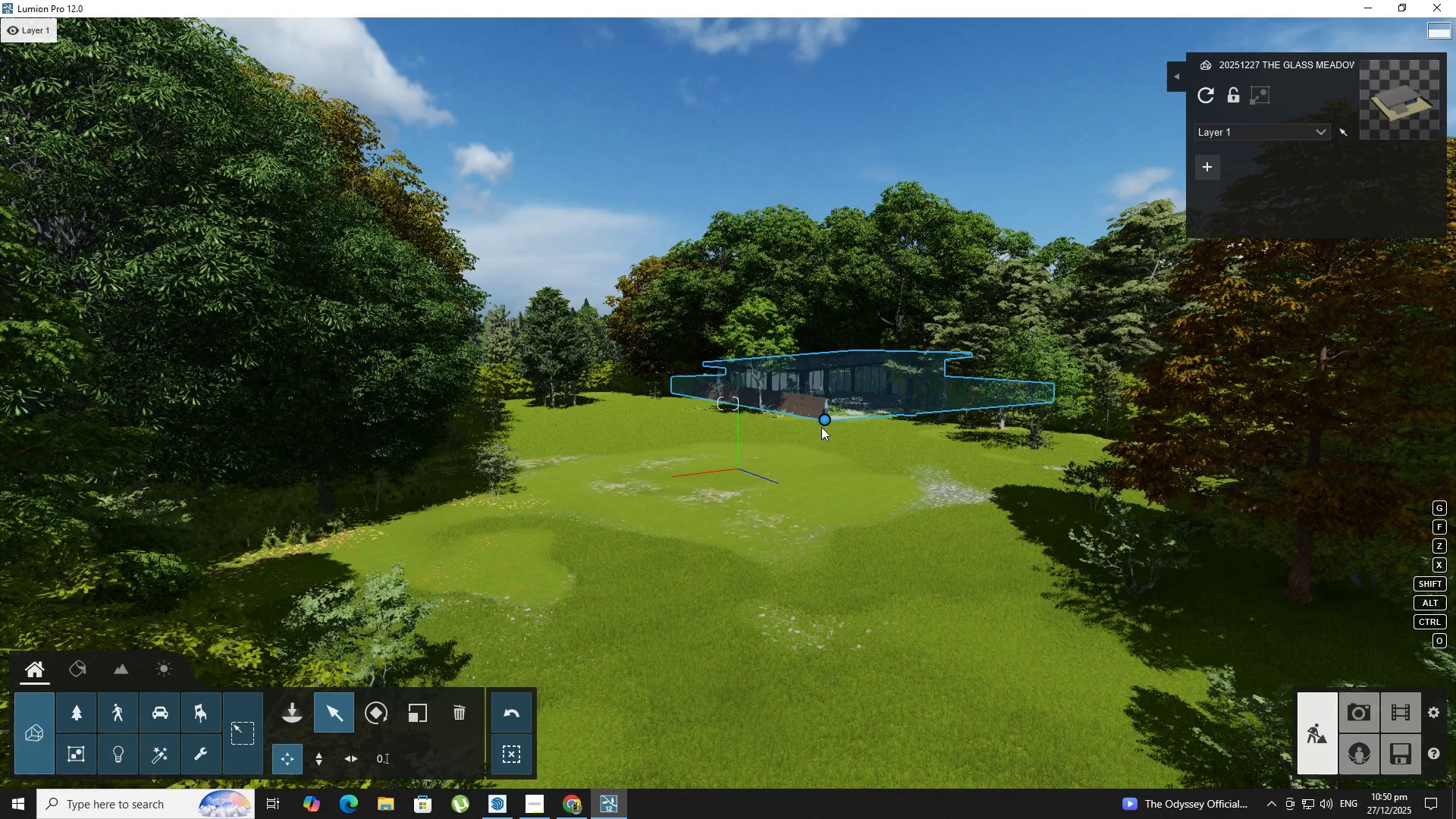 
left_click_drag(start_coordinate=[825, 422], to_coordinate=[541, 641])
 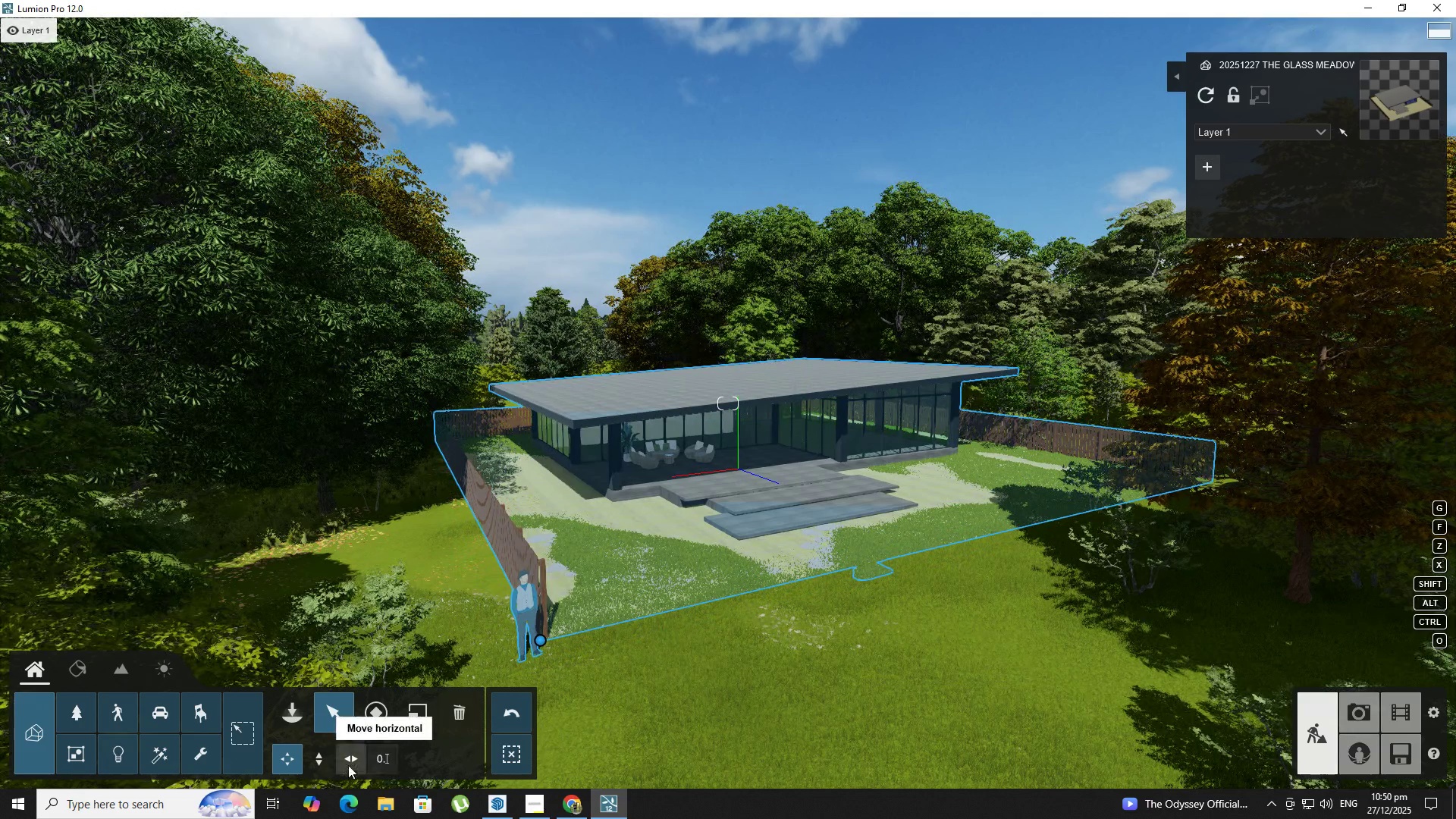 
left_click([312, 752])
 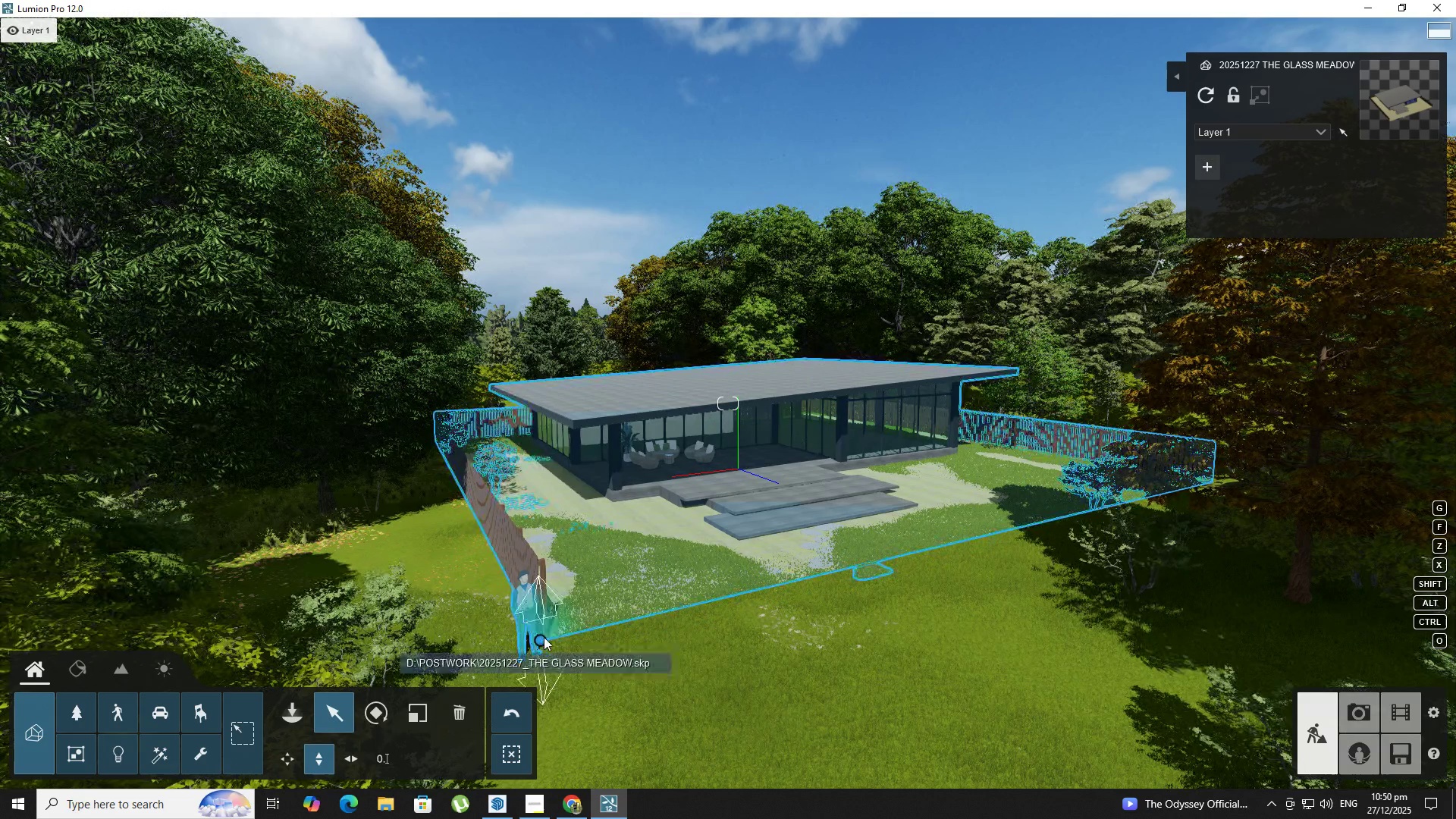 
left_click_drag(start_coordinate=[542, 638], to_coordinate=[527, 630])
 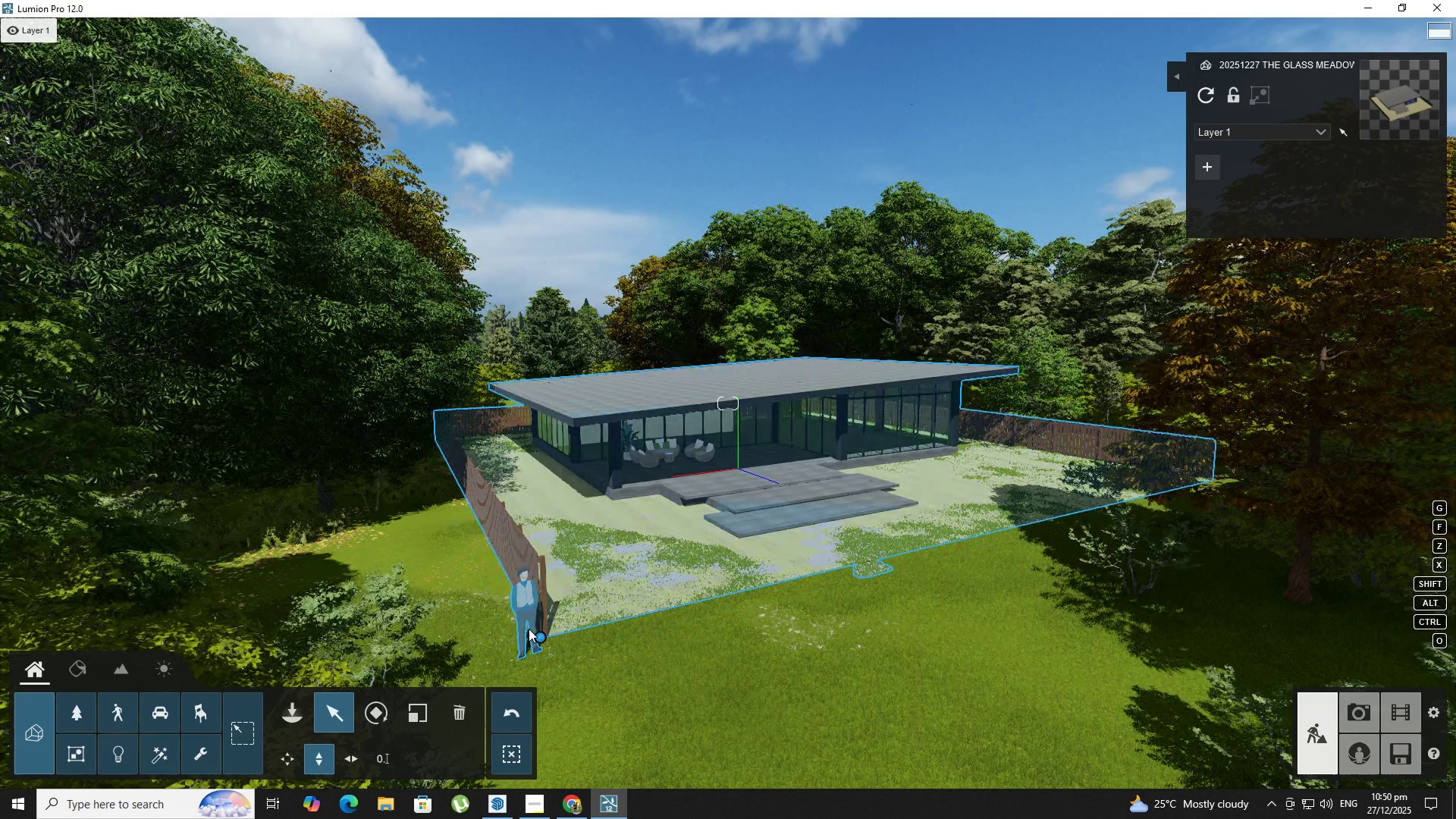 
type(DD)
 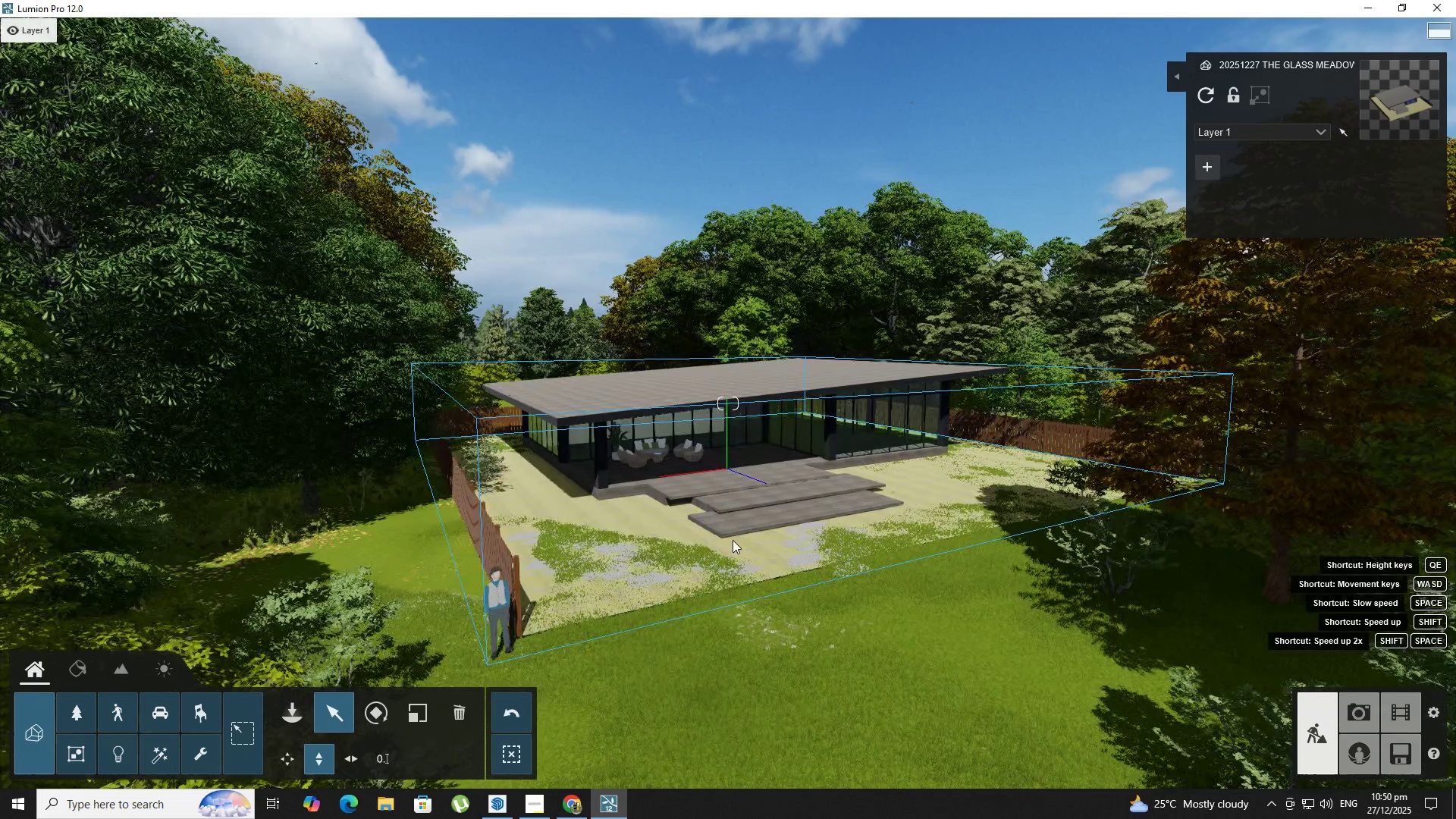 
hold_key(key=W, duration=0.47)
 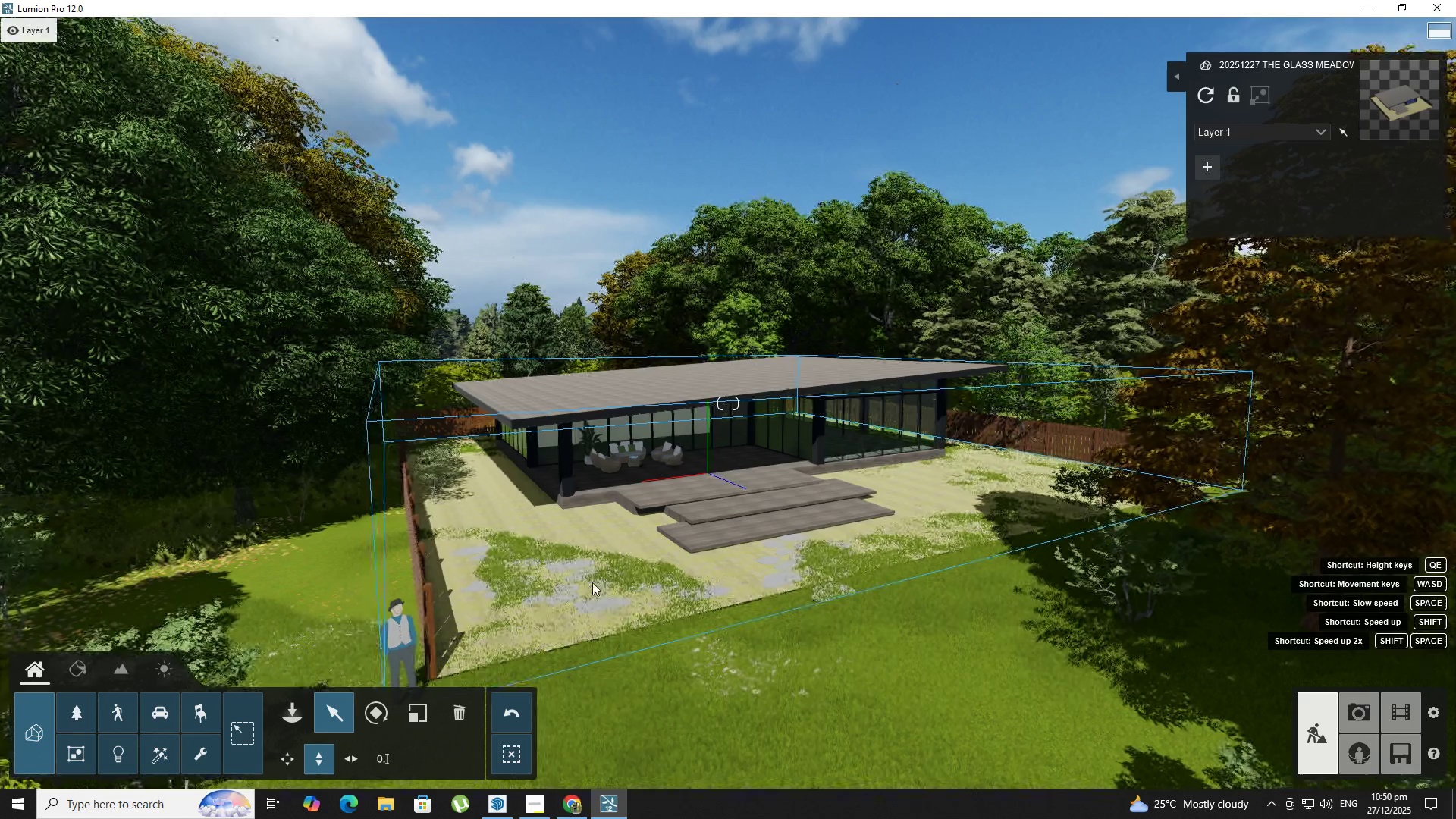 
key(Alt+Tab)
 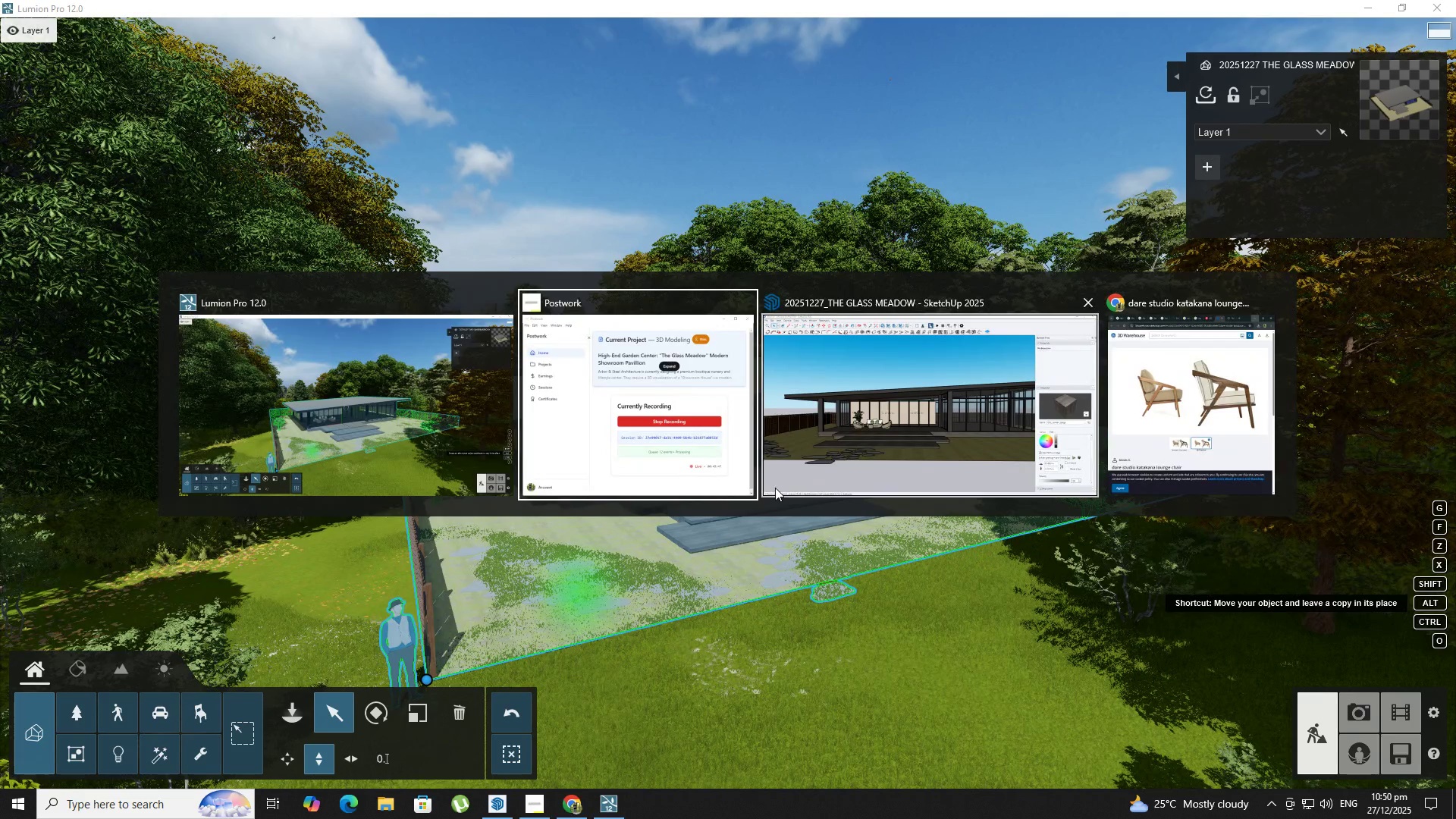 
left_click([928, 370])
 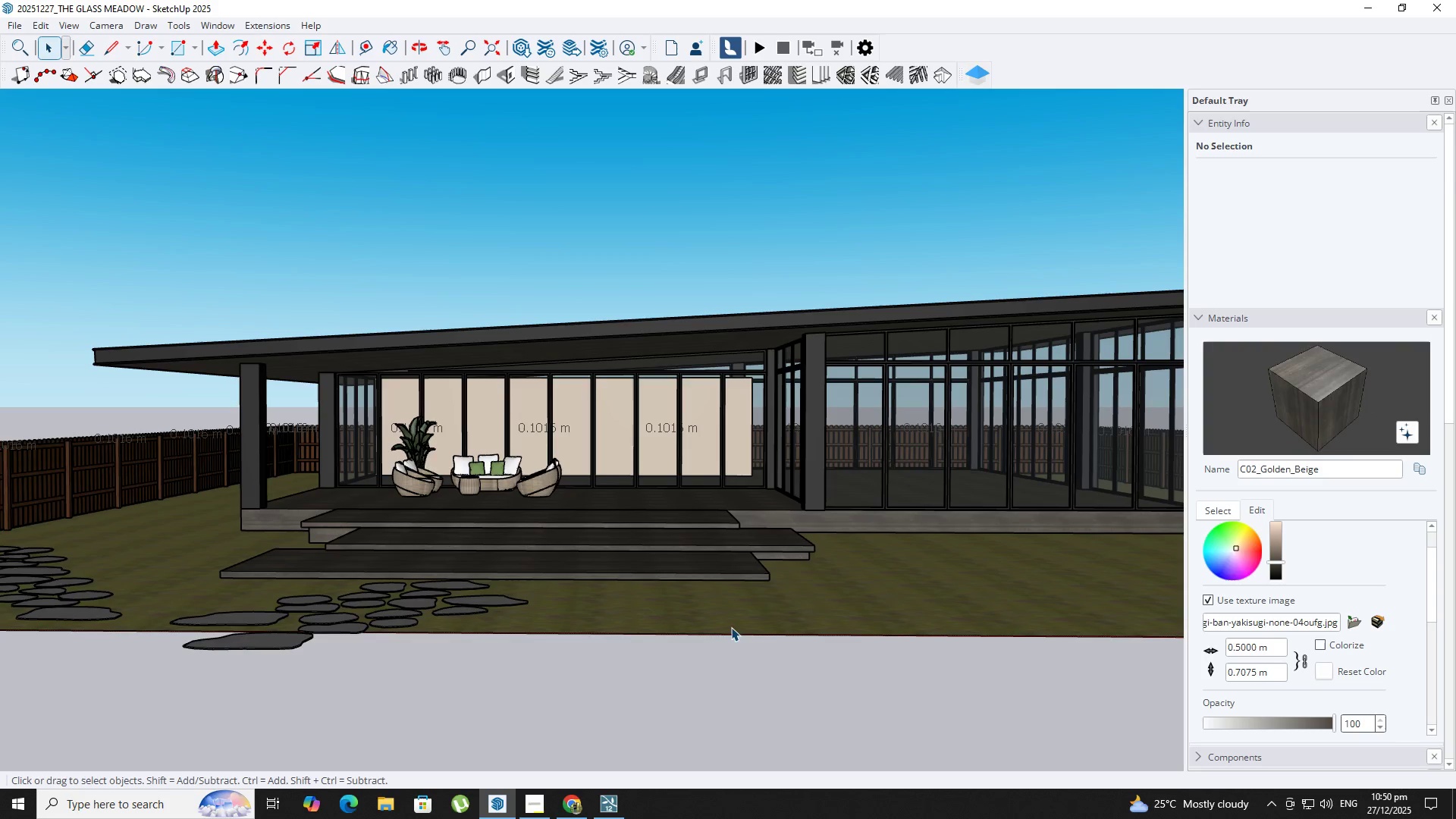 
left_click([746, 601])
 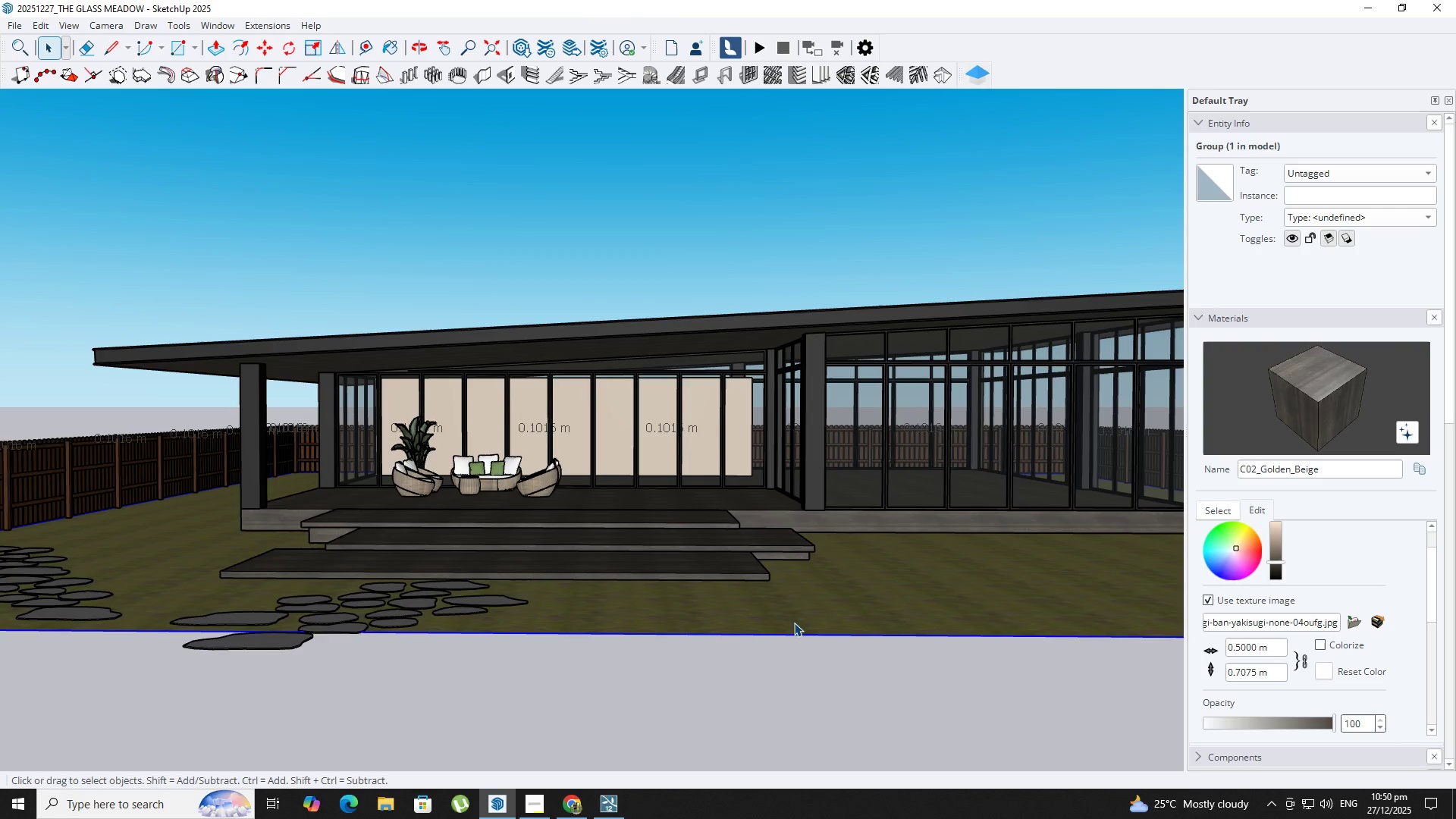 
key(Delete)
 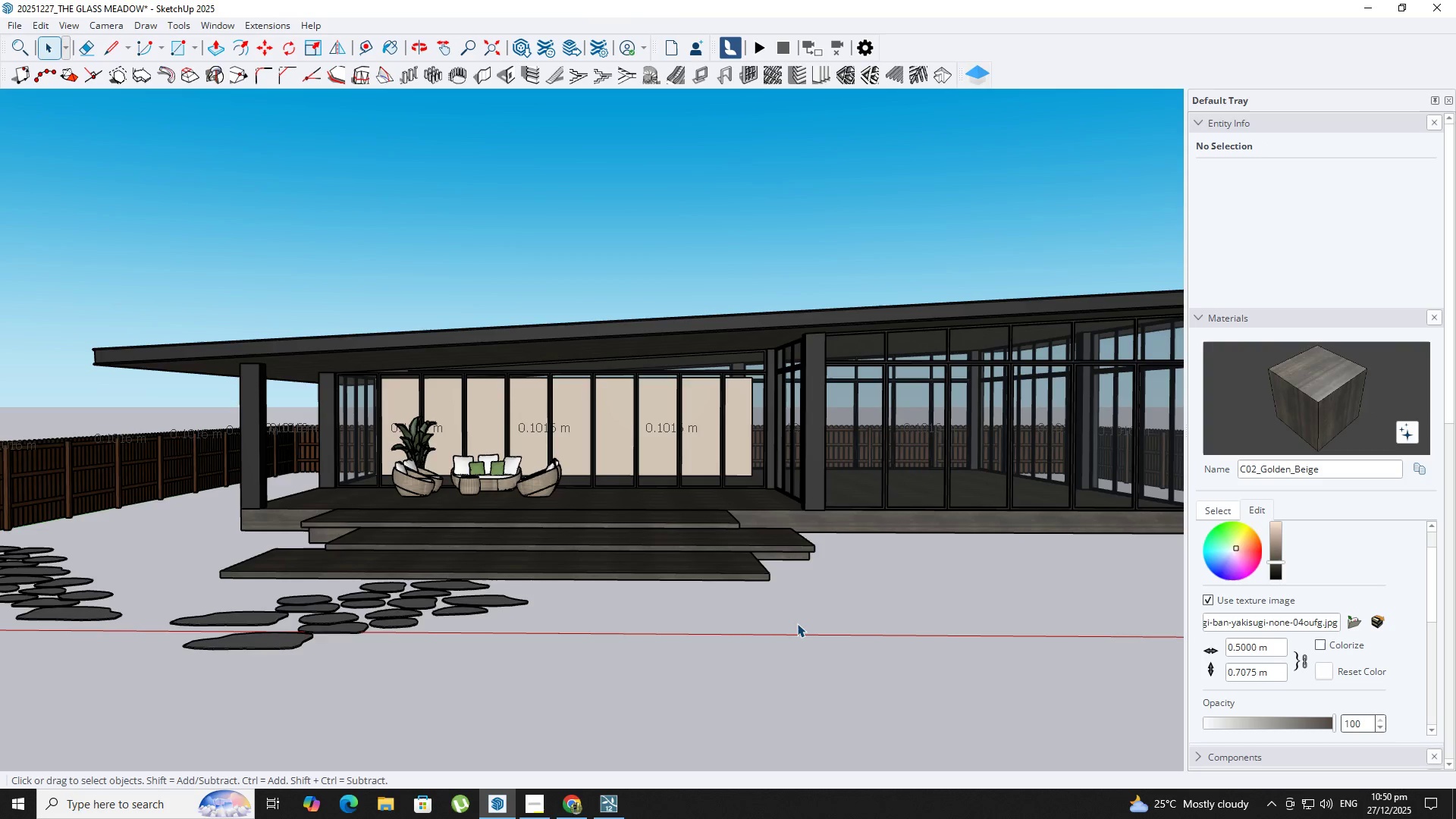 
key(Alt+Tab)
 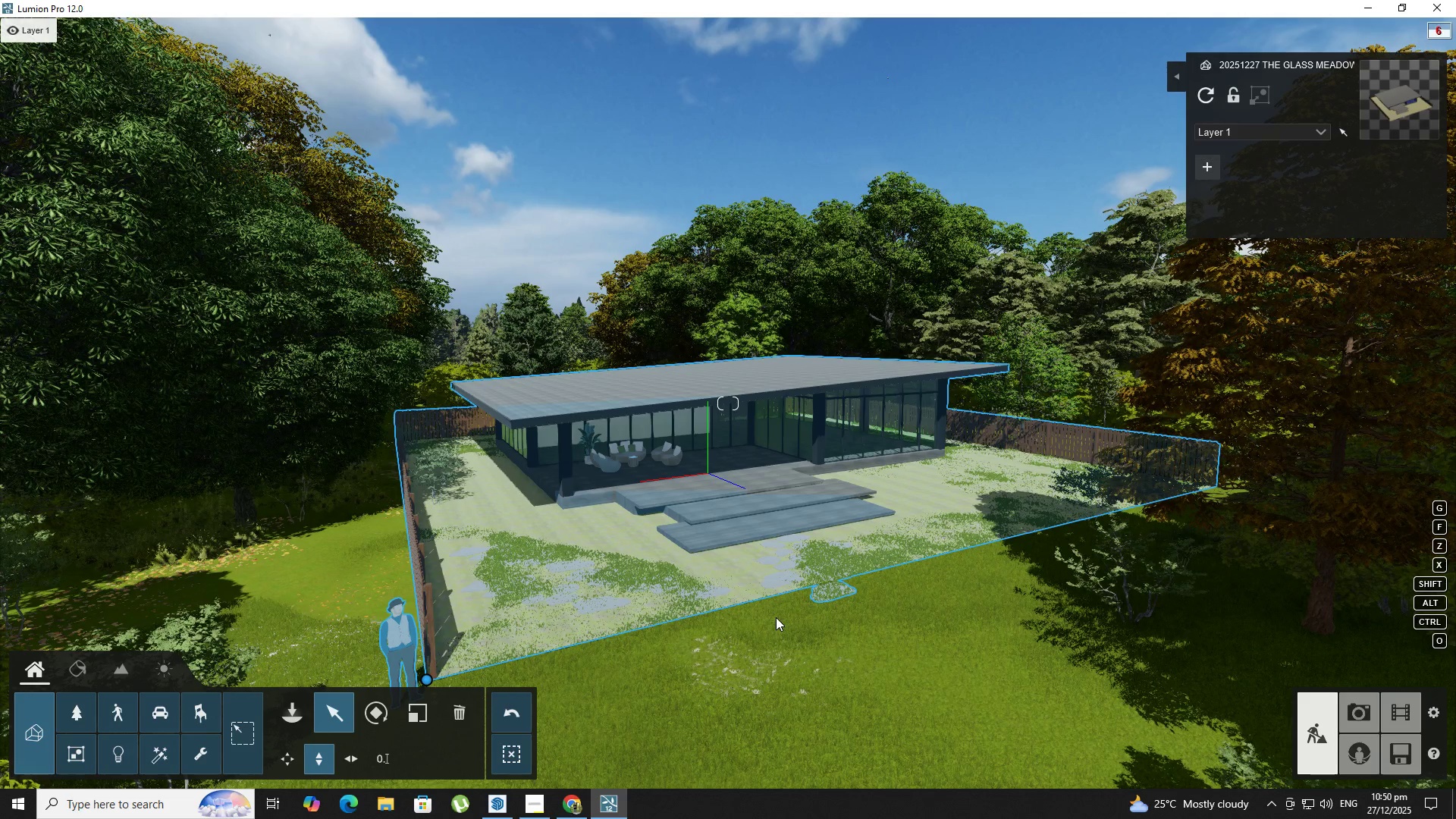 
key(Alt+Tab)
 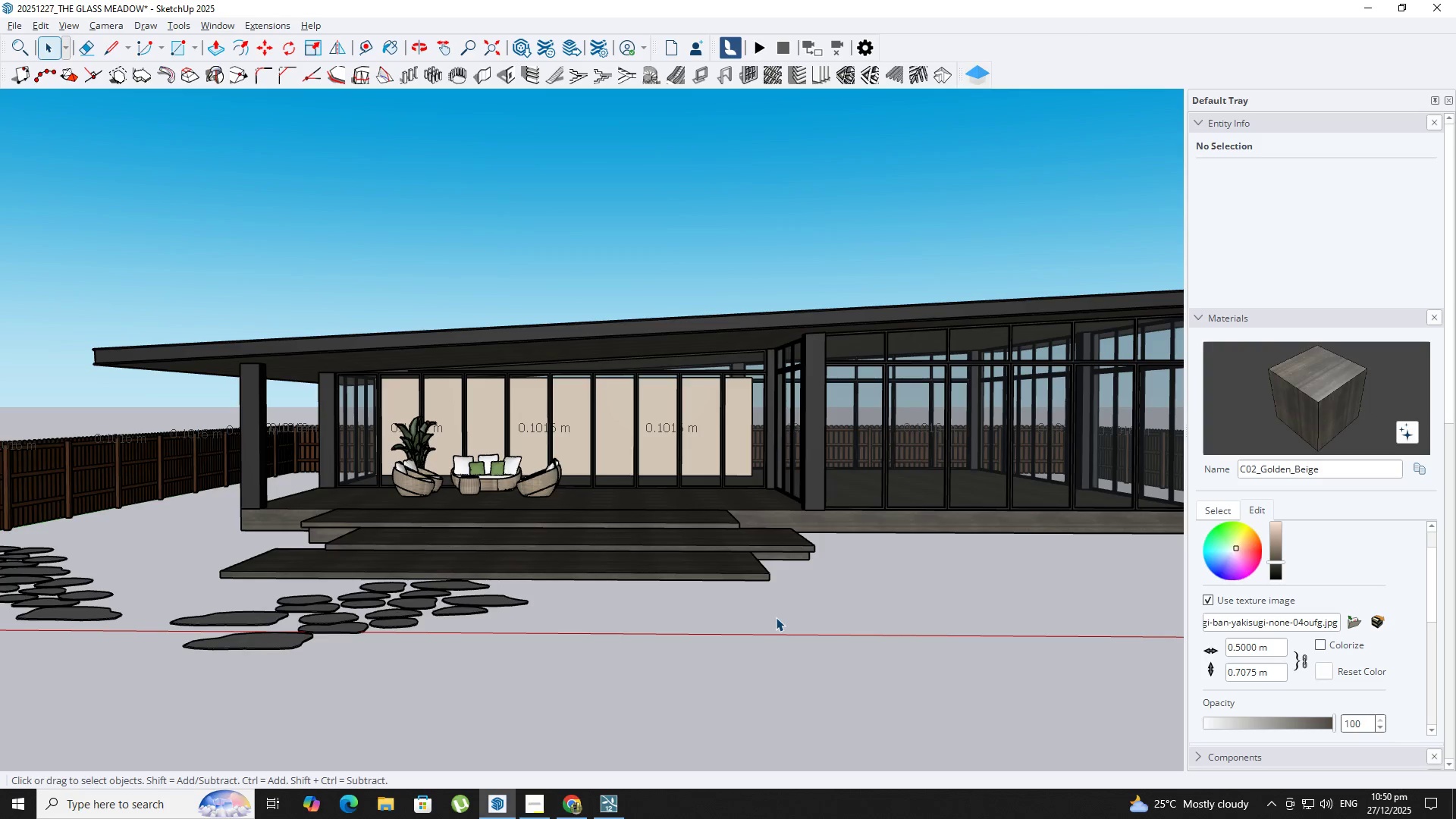 
key(Control+S)
 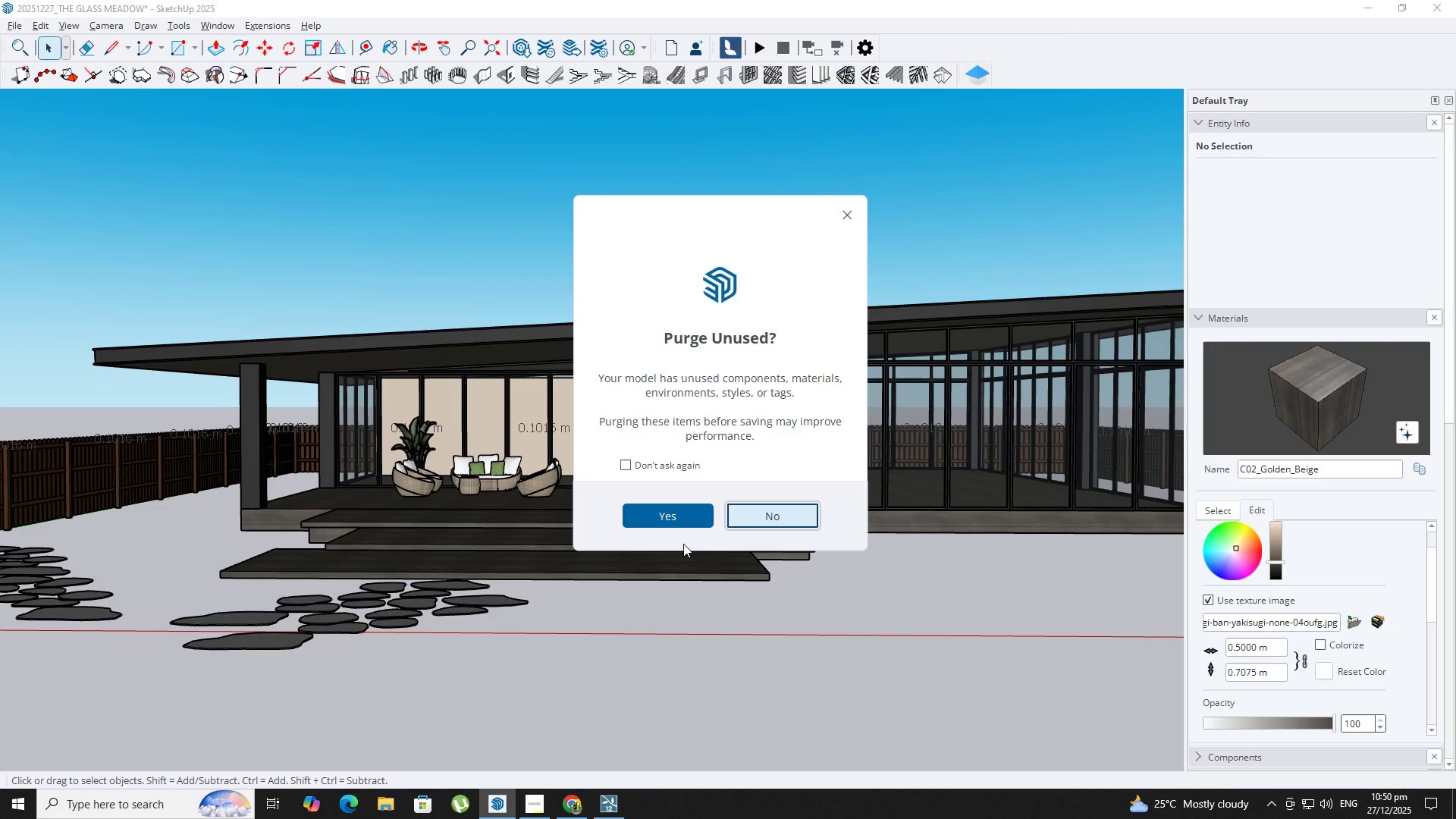 
left_click([666, 514])
 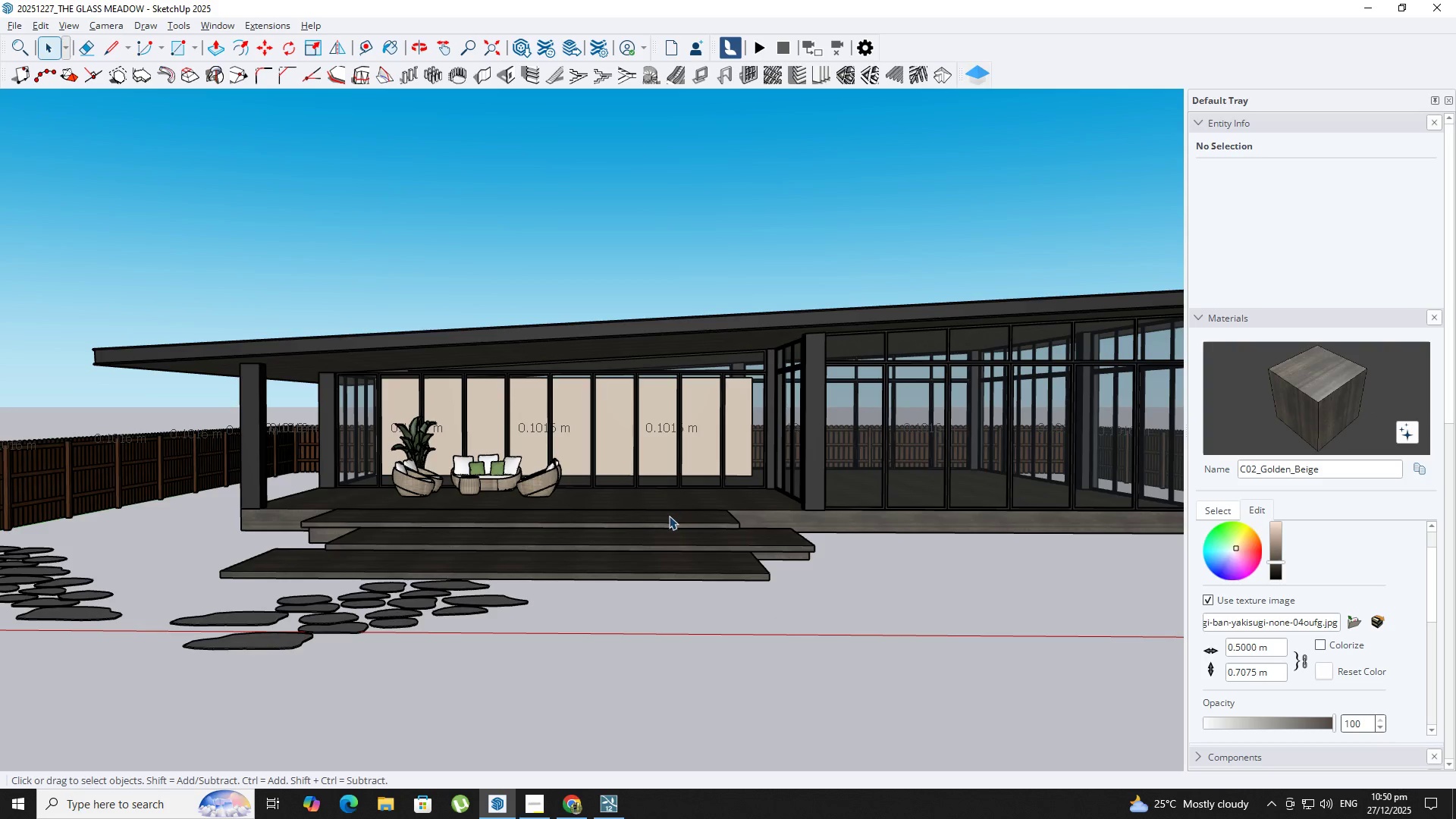 
key(Alt+Tab)
 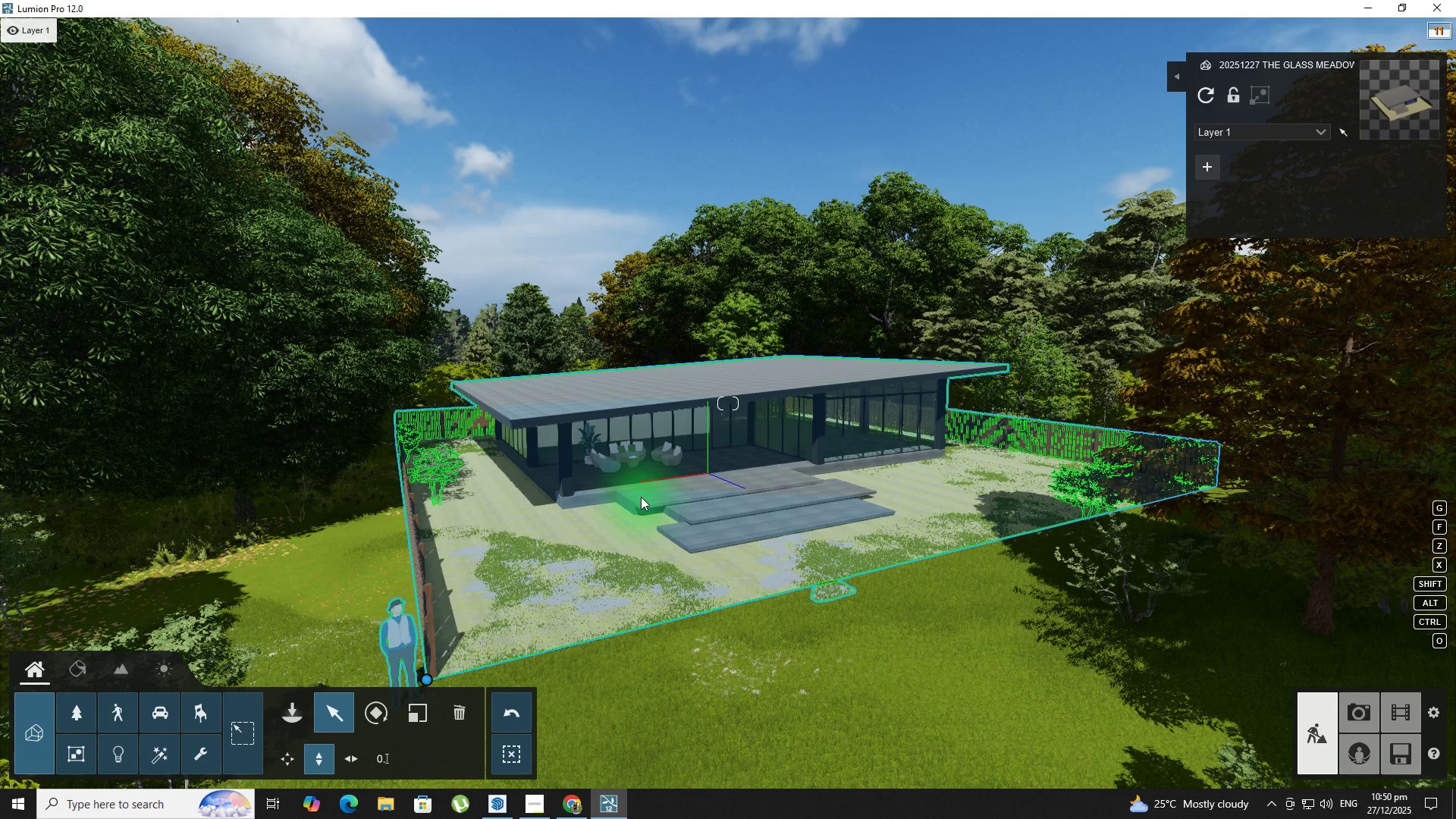 
left_click([641, 497])
 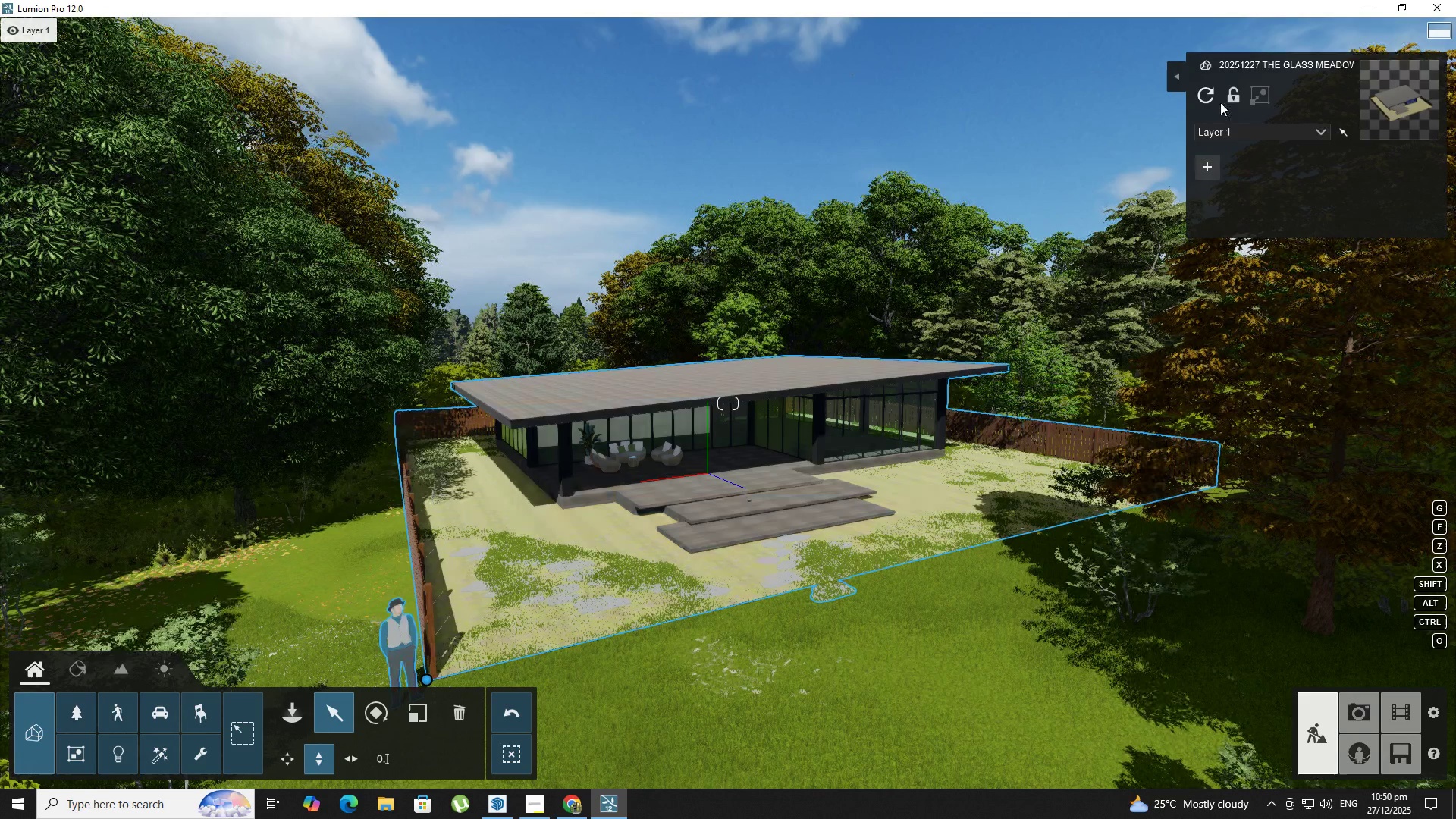 
left_click([1208, 97])
 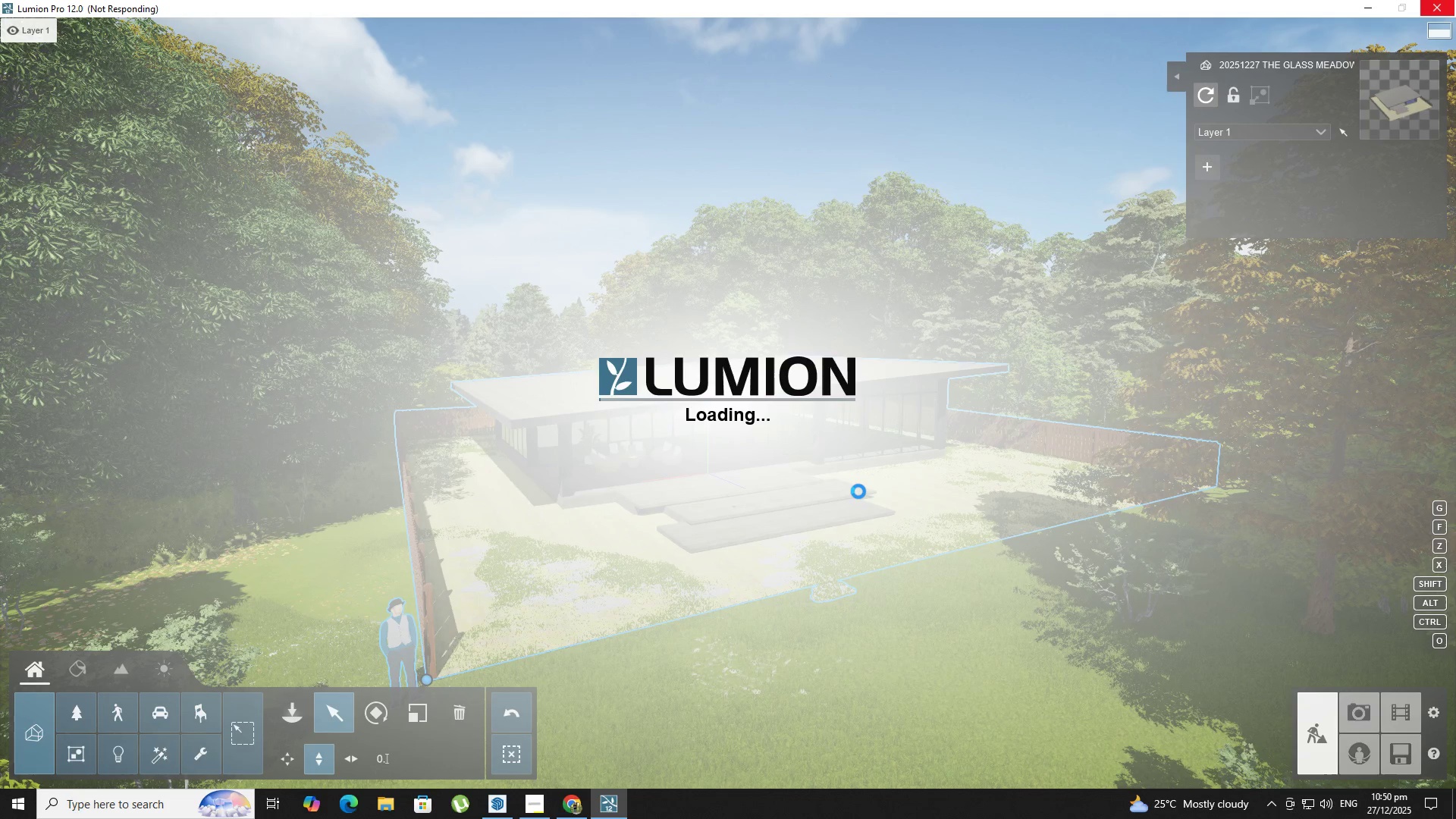 
wait(13.09)
 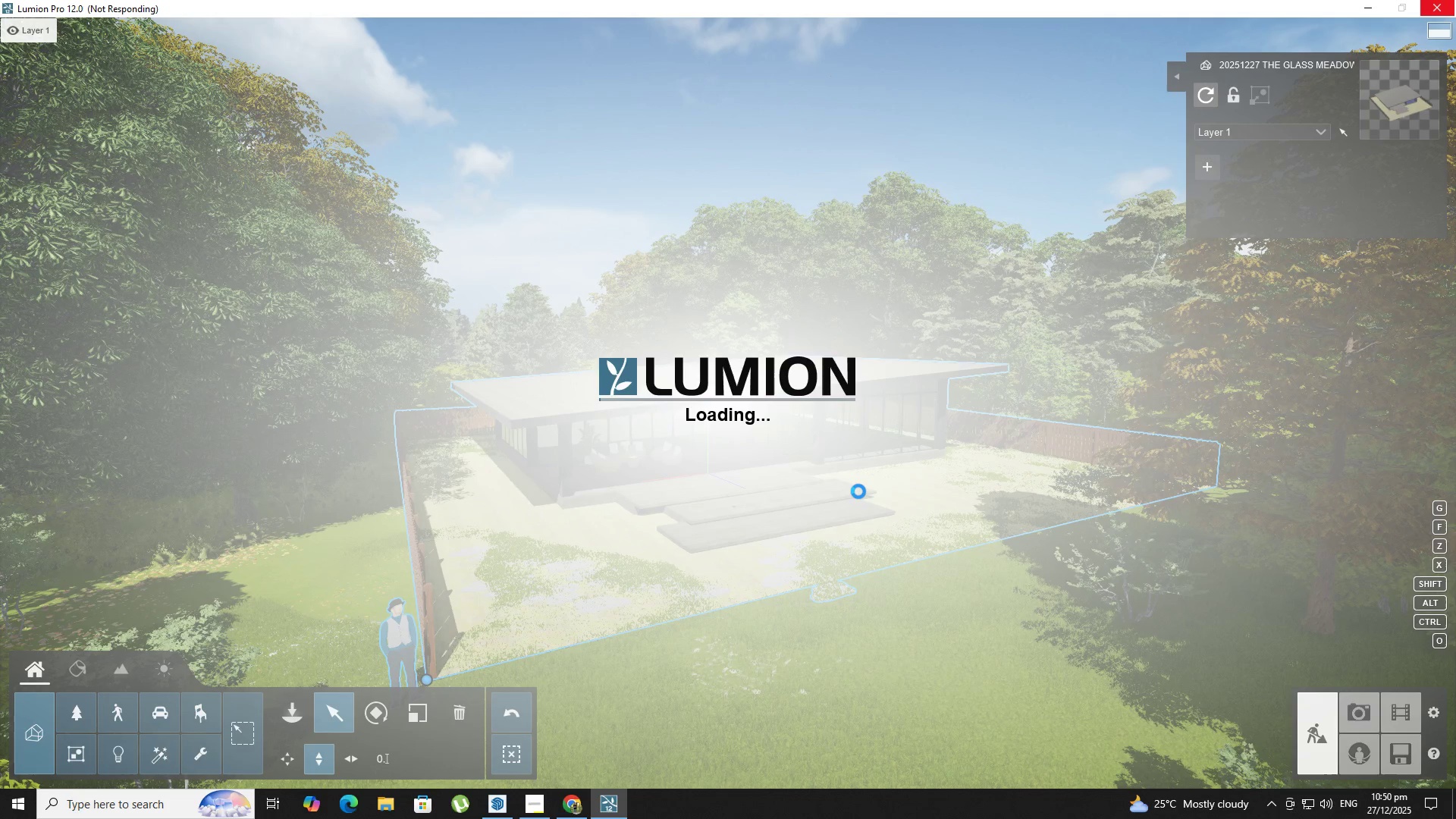 
hold_key(key=D, duration=1.22)
 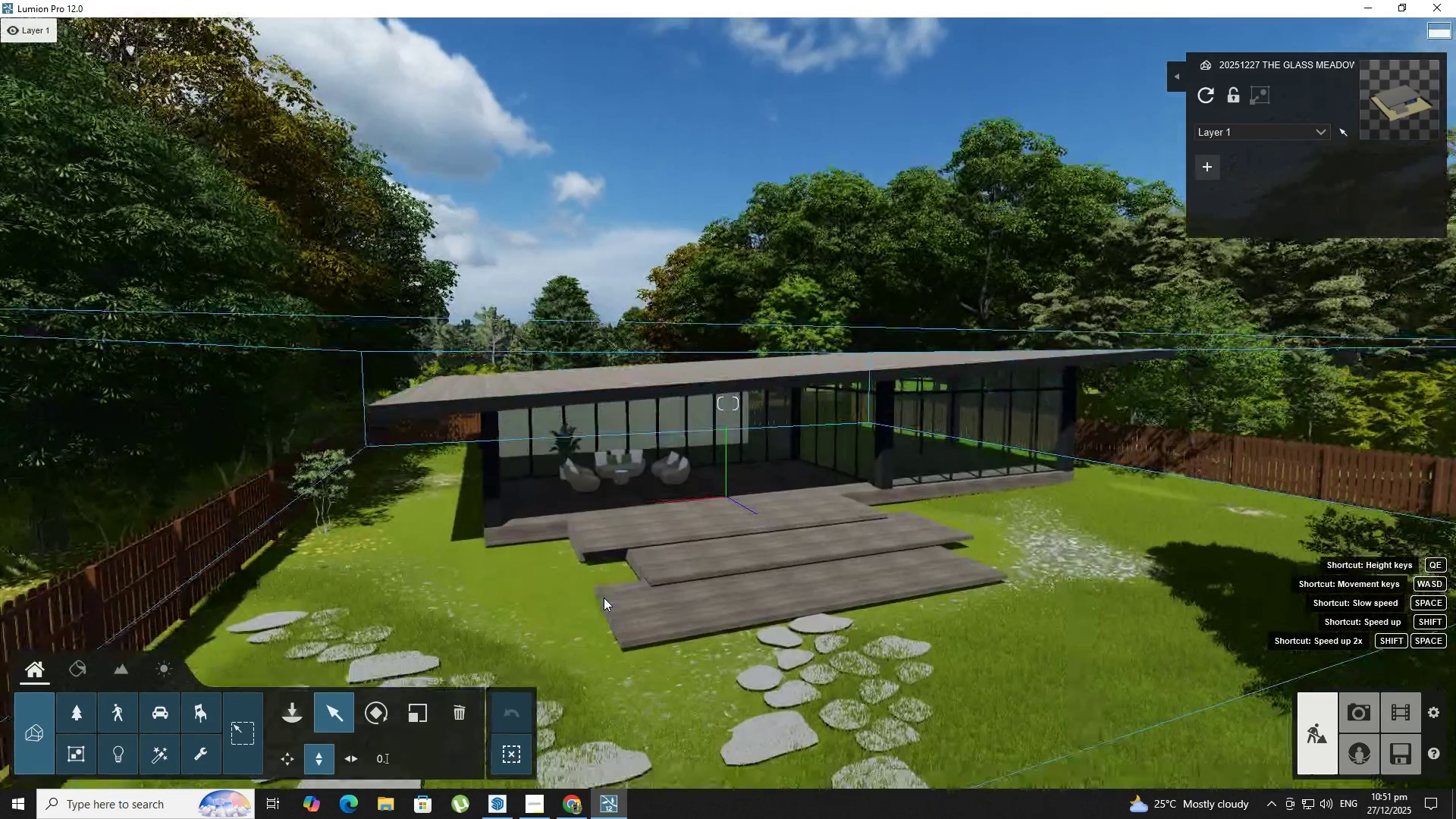 
hold_key(key=W, duration=1.42)
 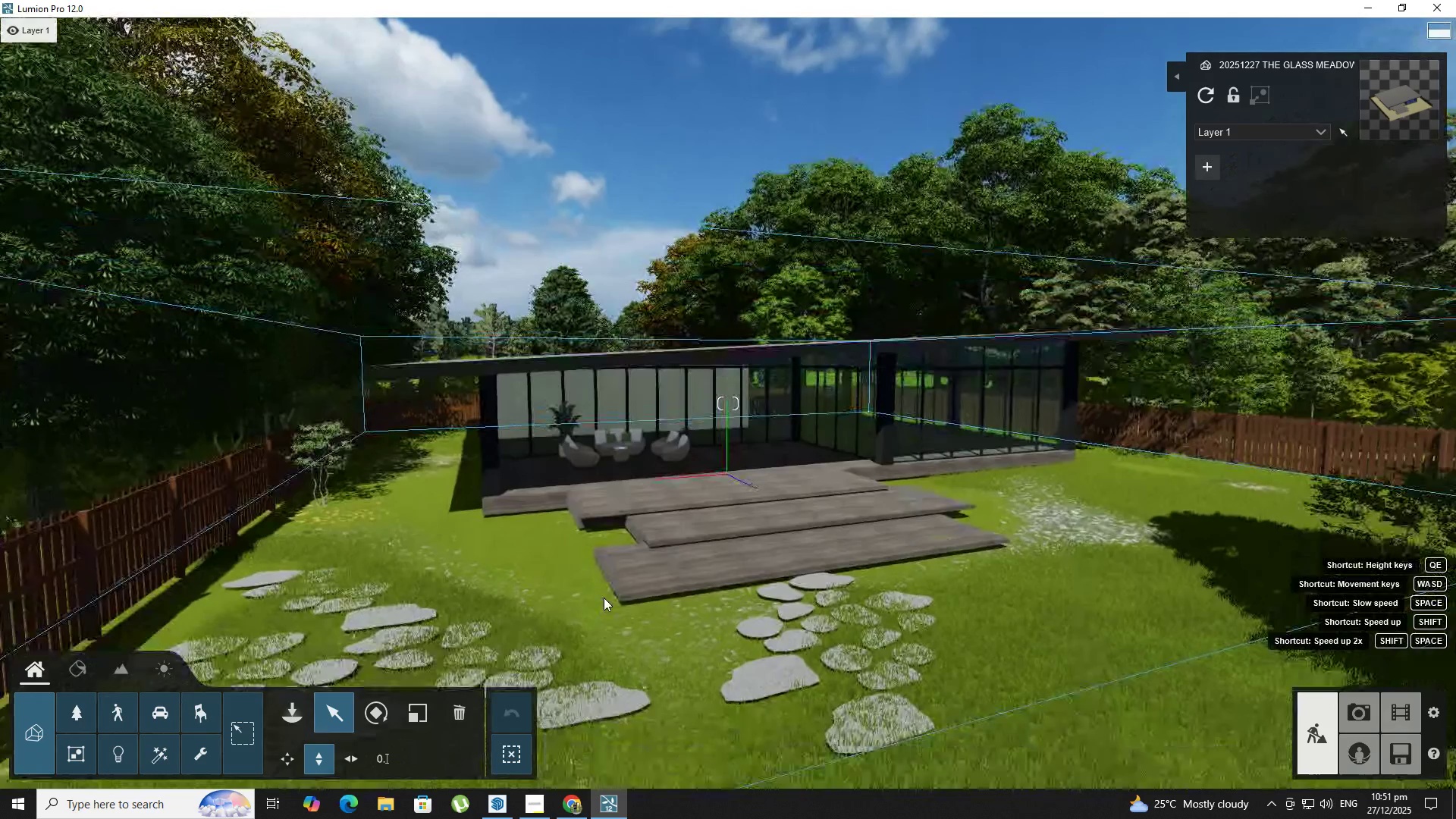 
hold_key(key=A, duration=0.41)
 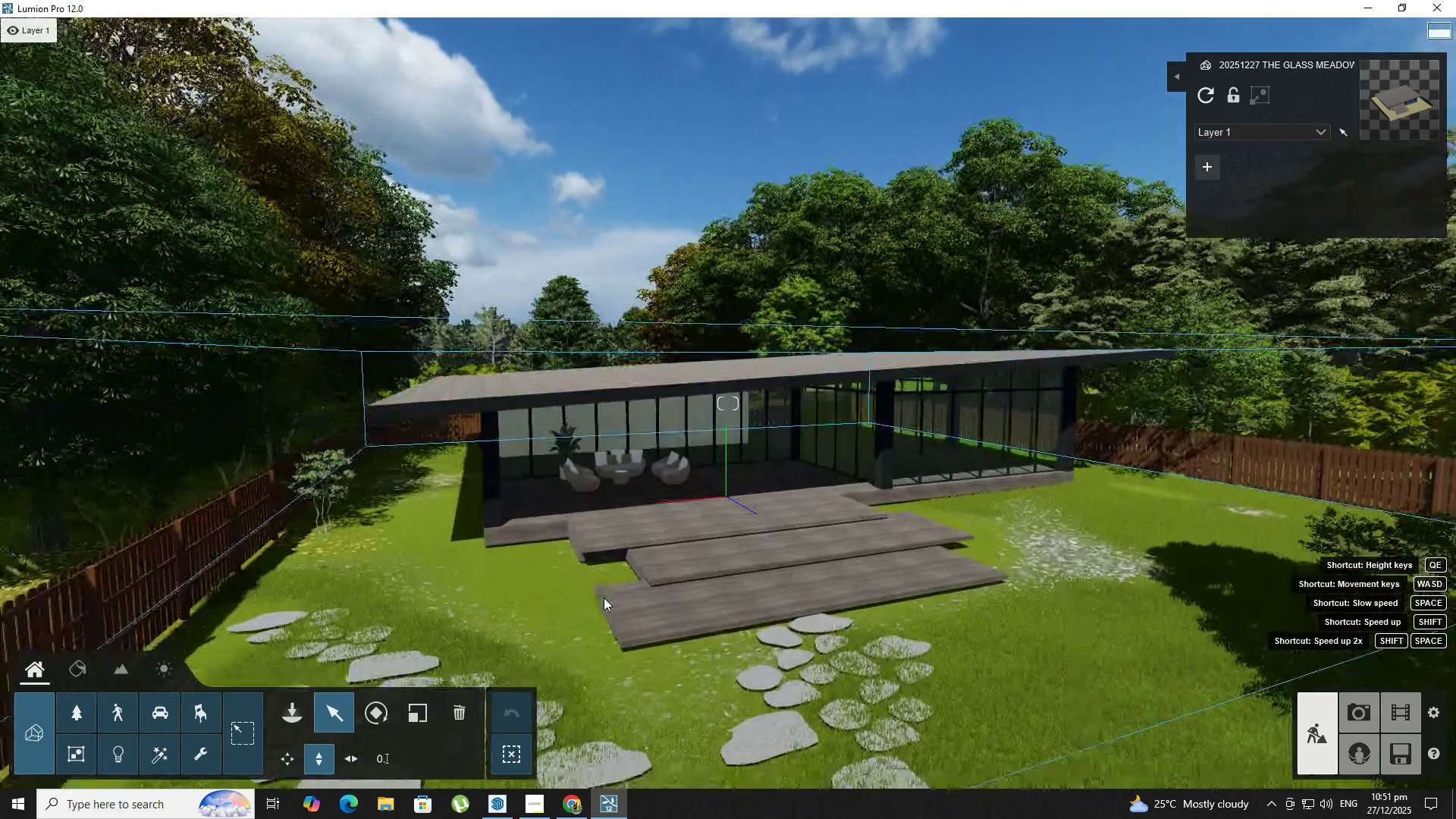 
key(Shift+ShiftLeft)
 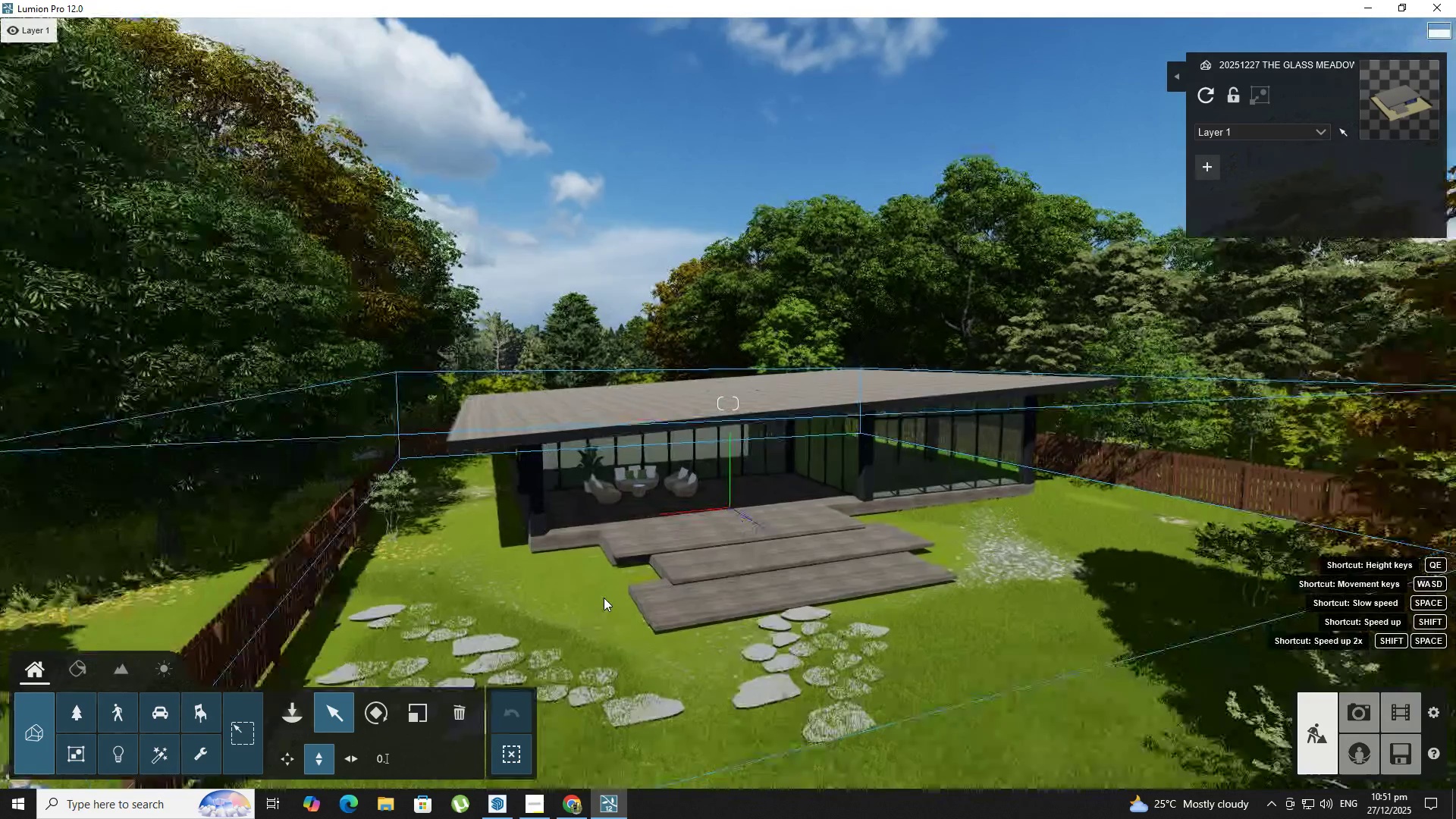 
key(E)
 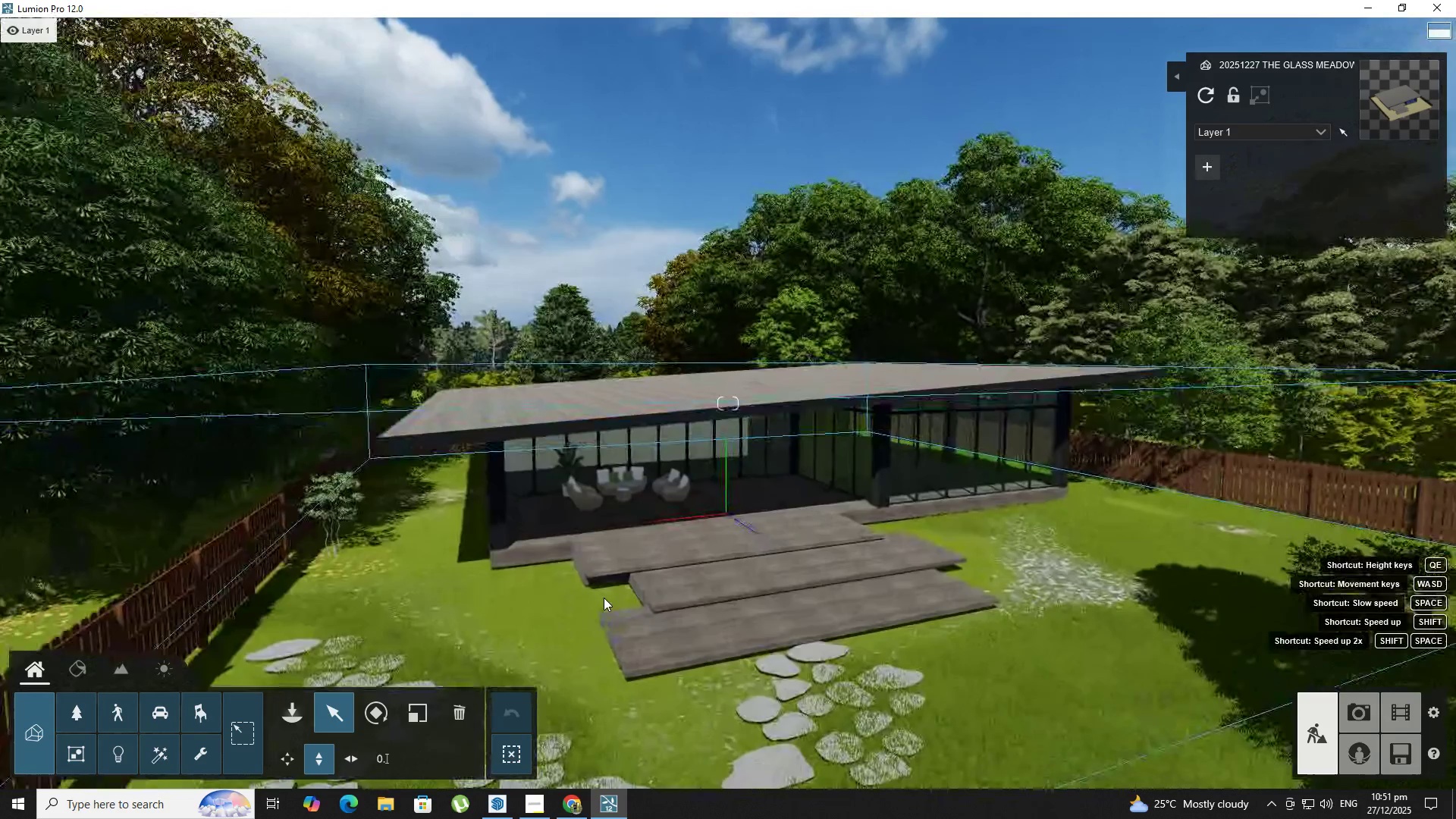 
right_click([604, 598])
 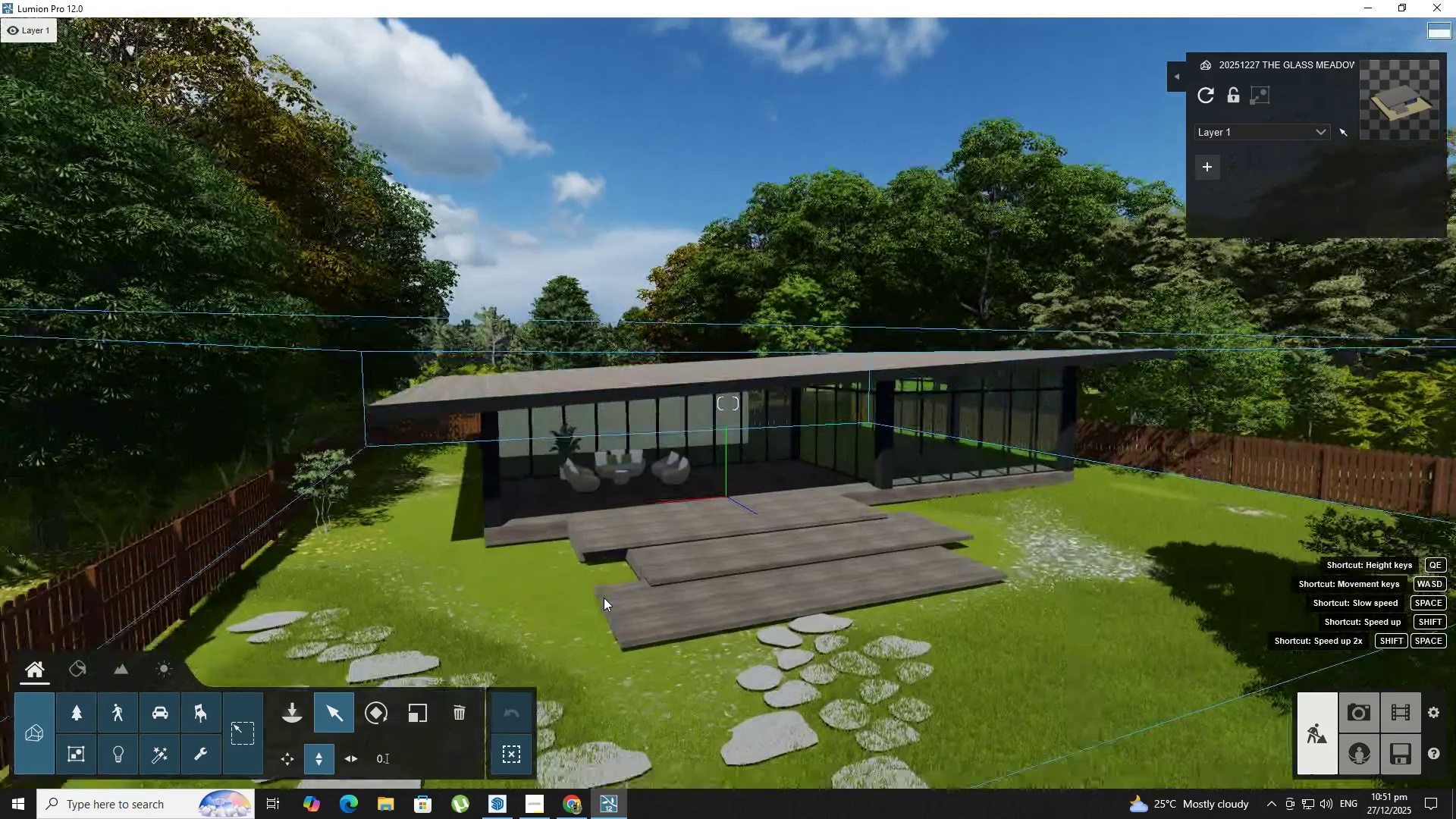 
hold_key(key=E, duration=0.45)
 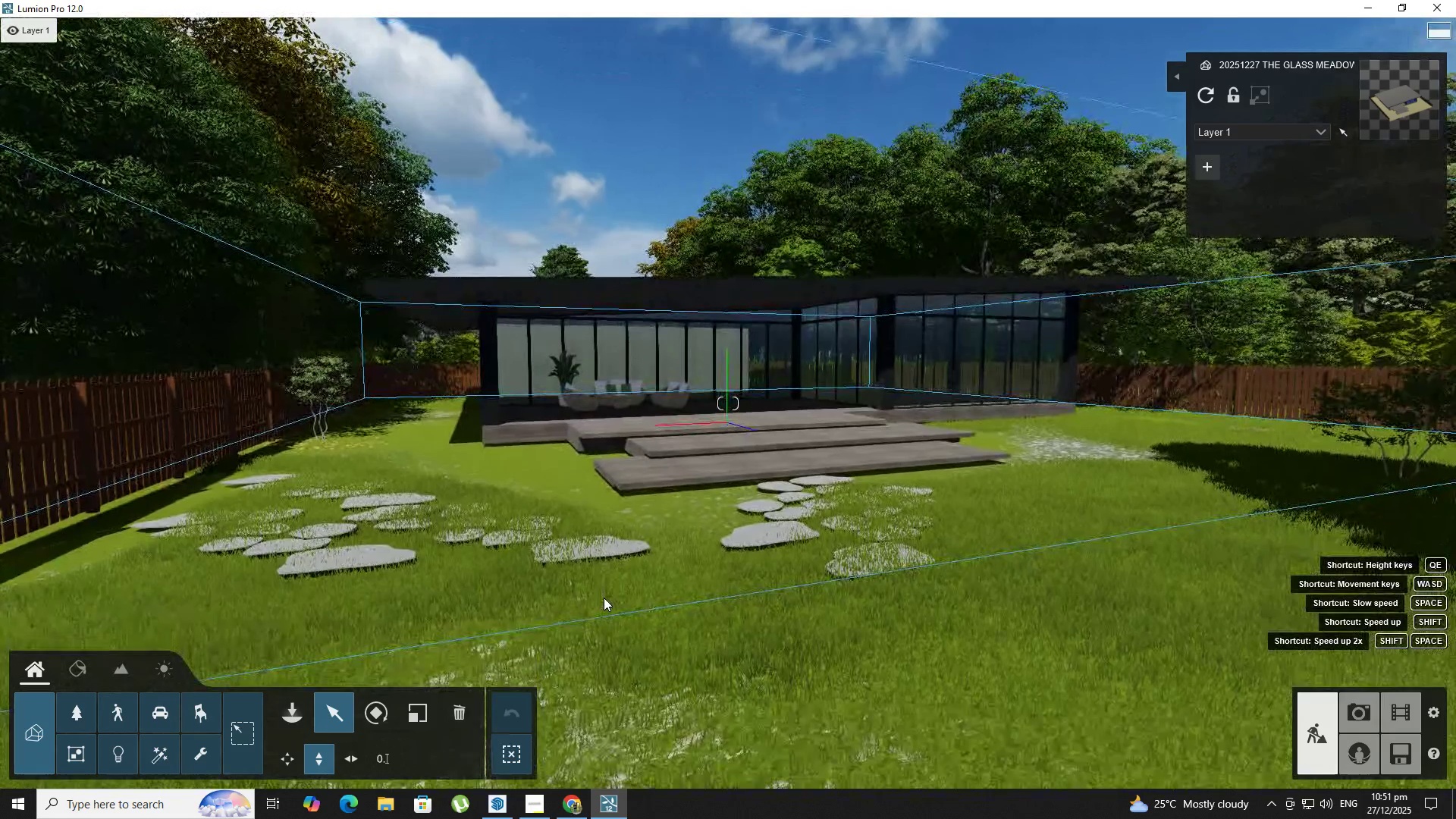 
type(WE)
 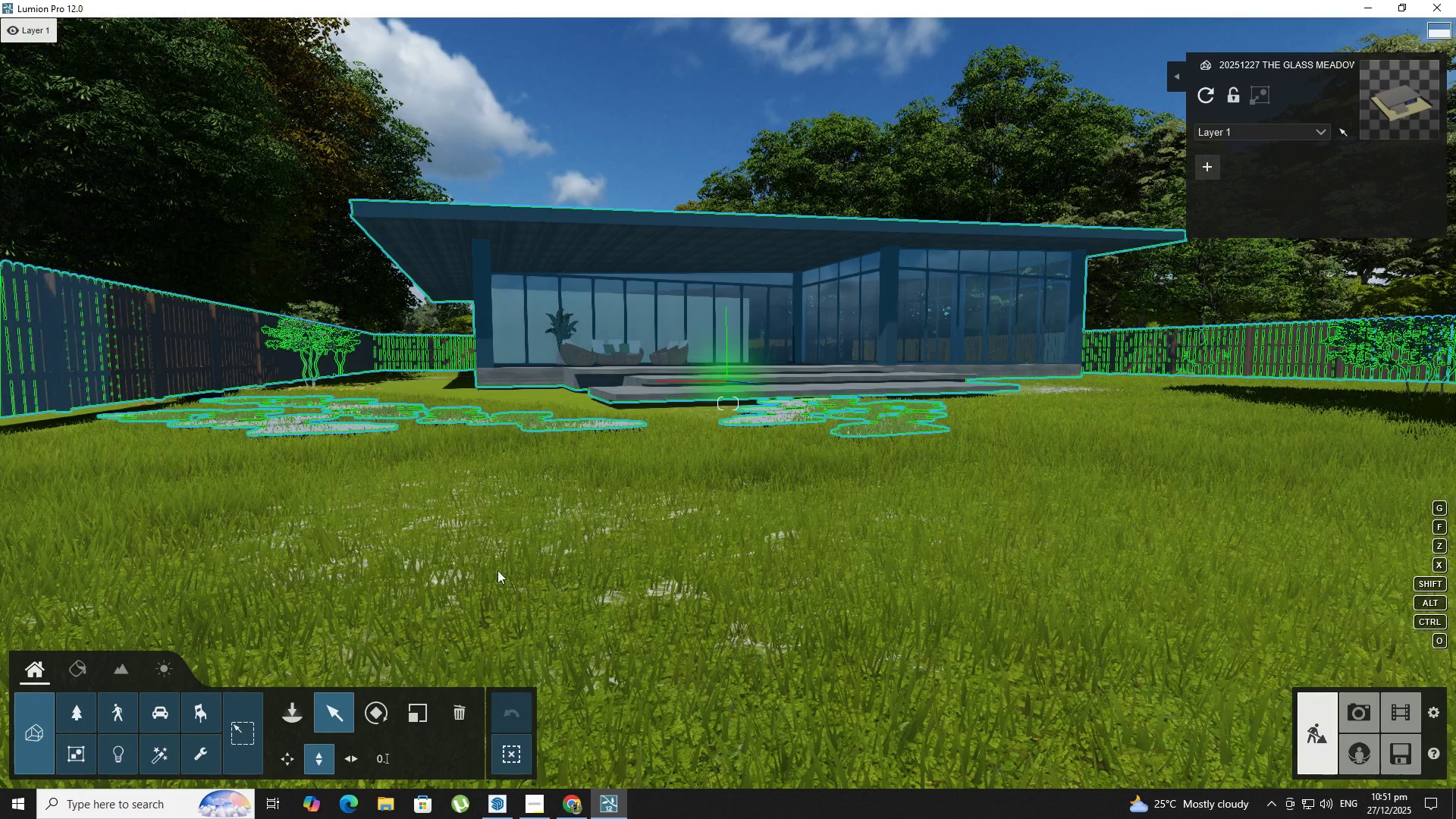 
left_click([325, 764])
 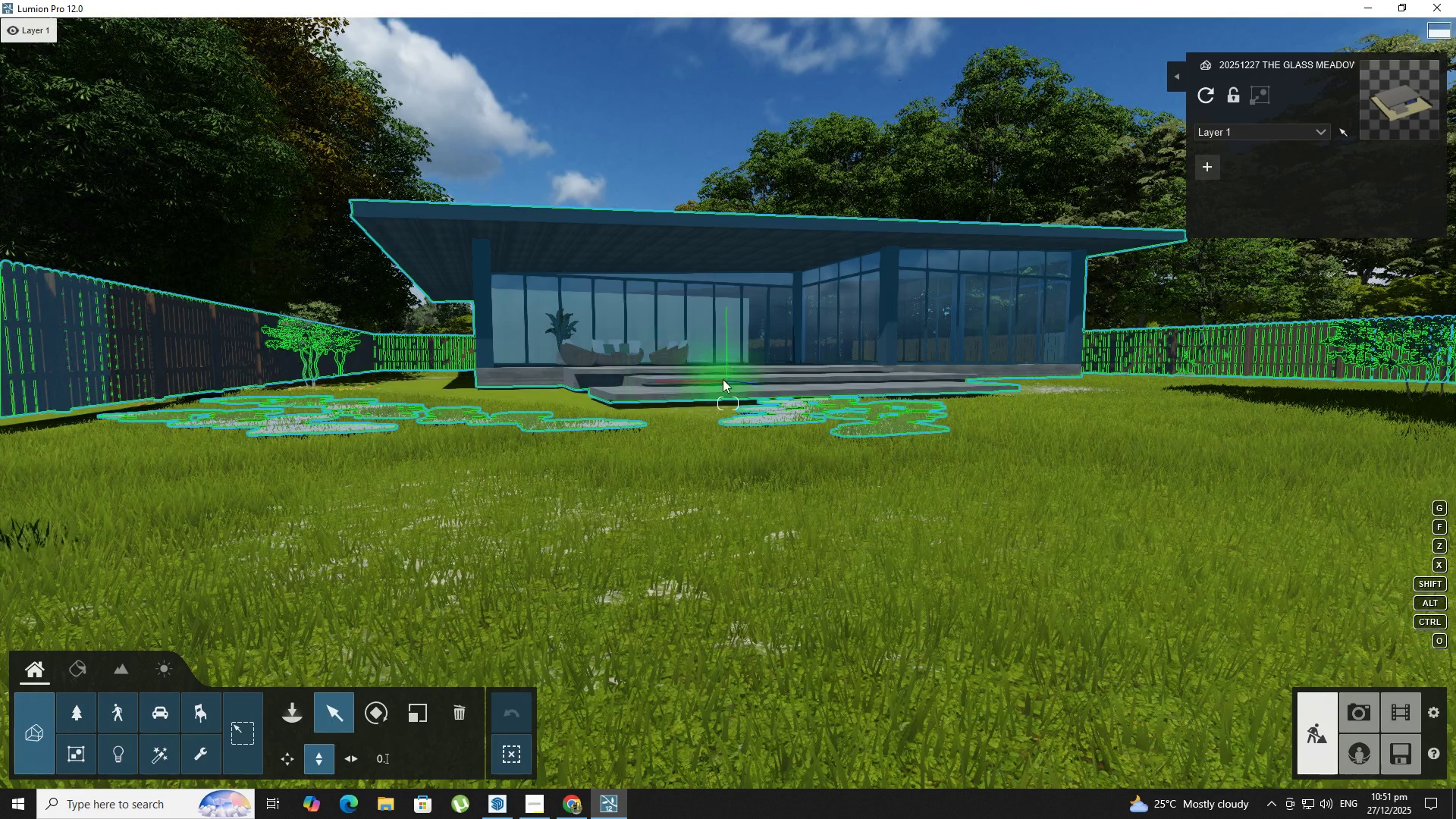 
left_click([736, 379])
 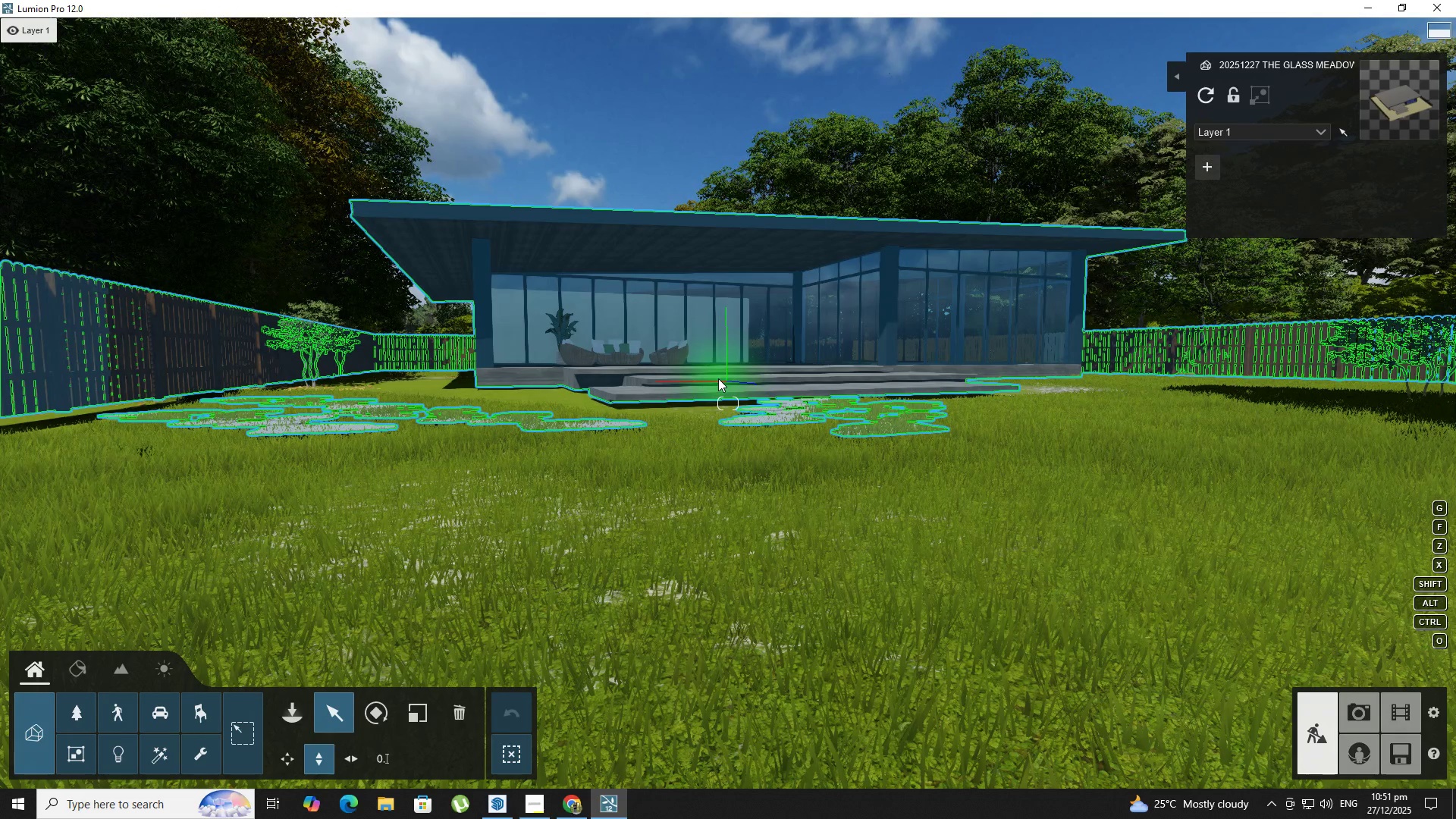 
left_click([723, 378])
 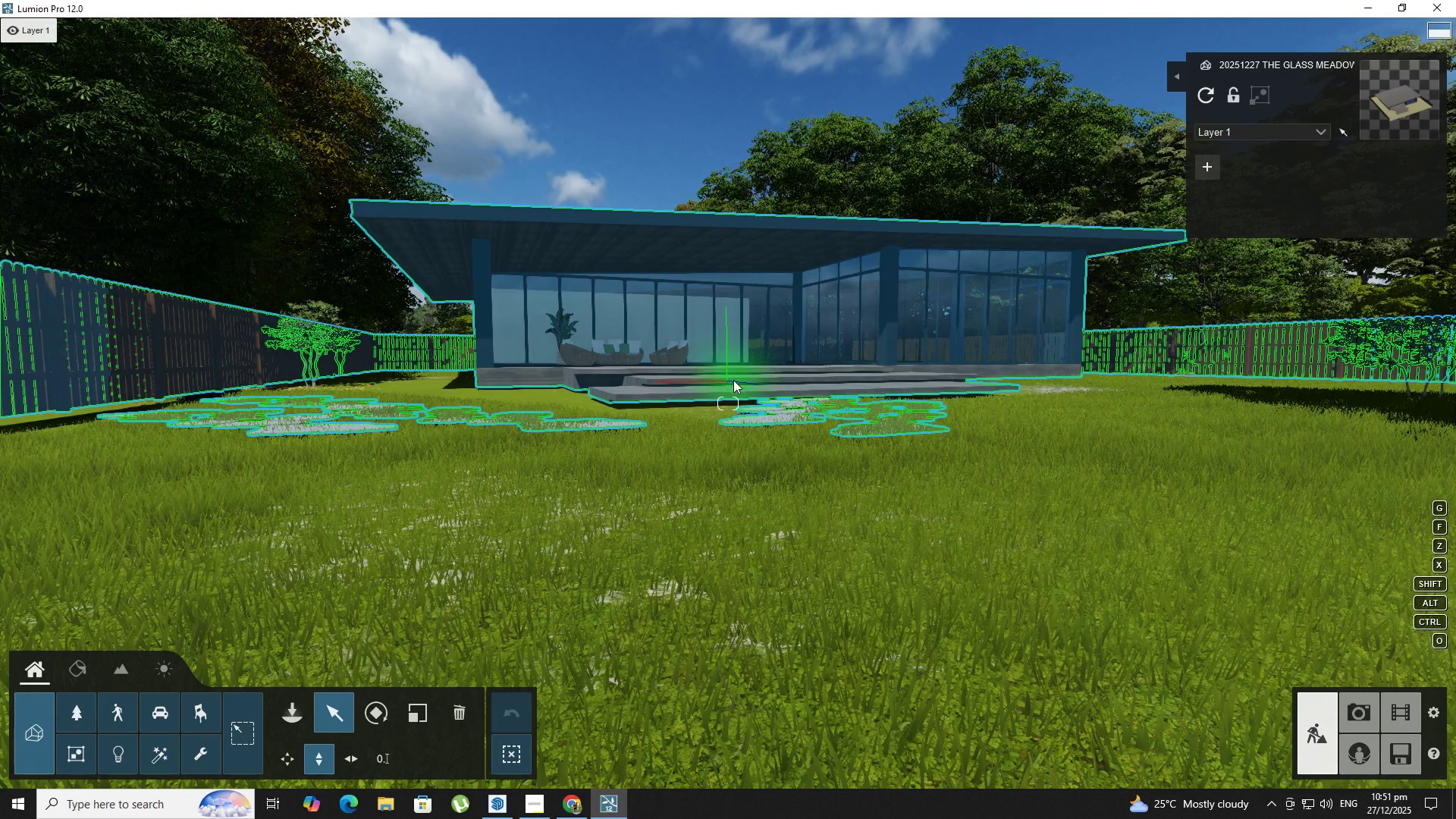 
key(Q)
 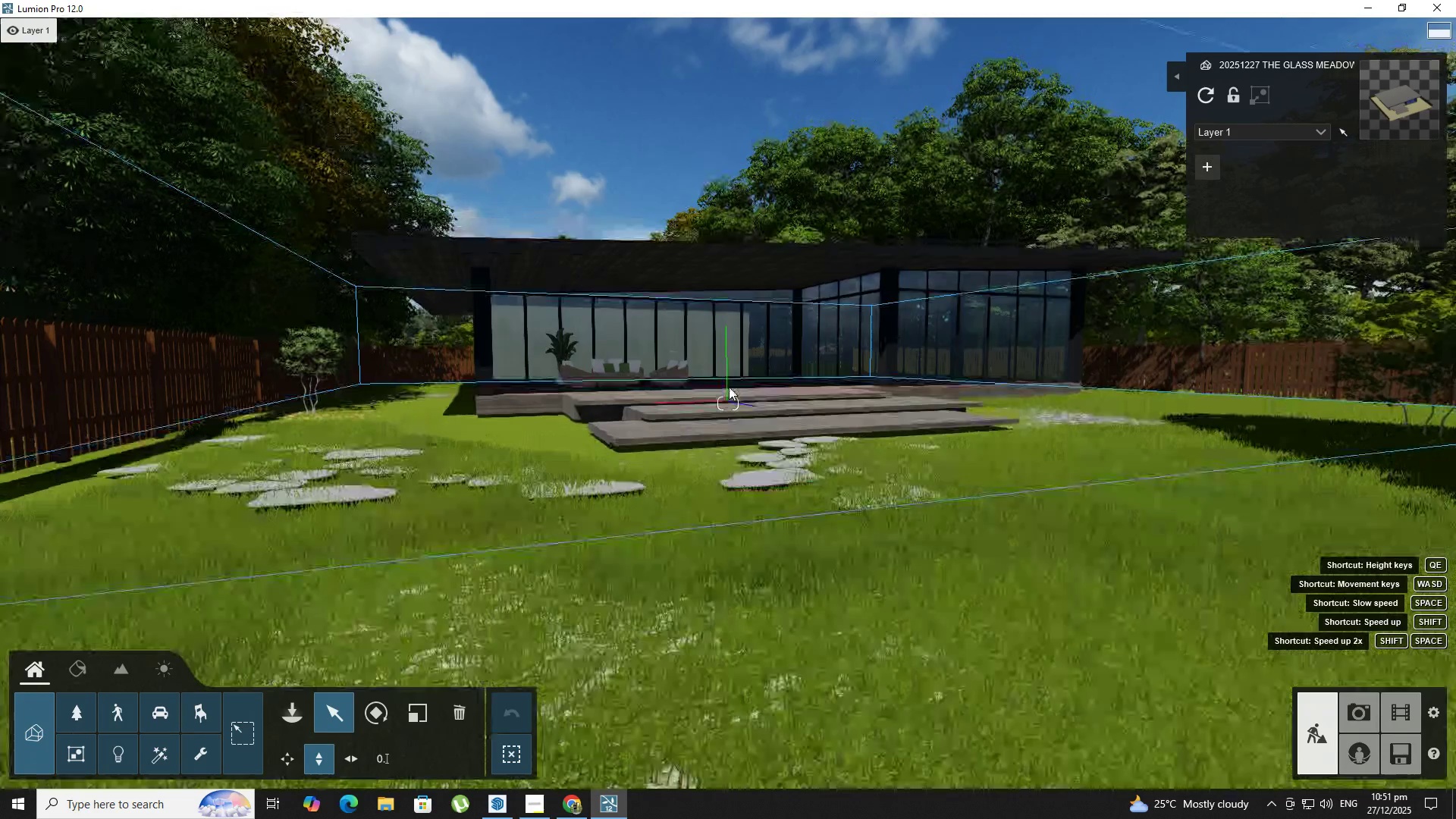 
hold_key(key=A, duration=0.78)
 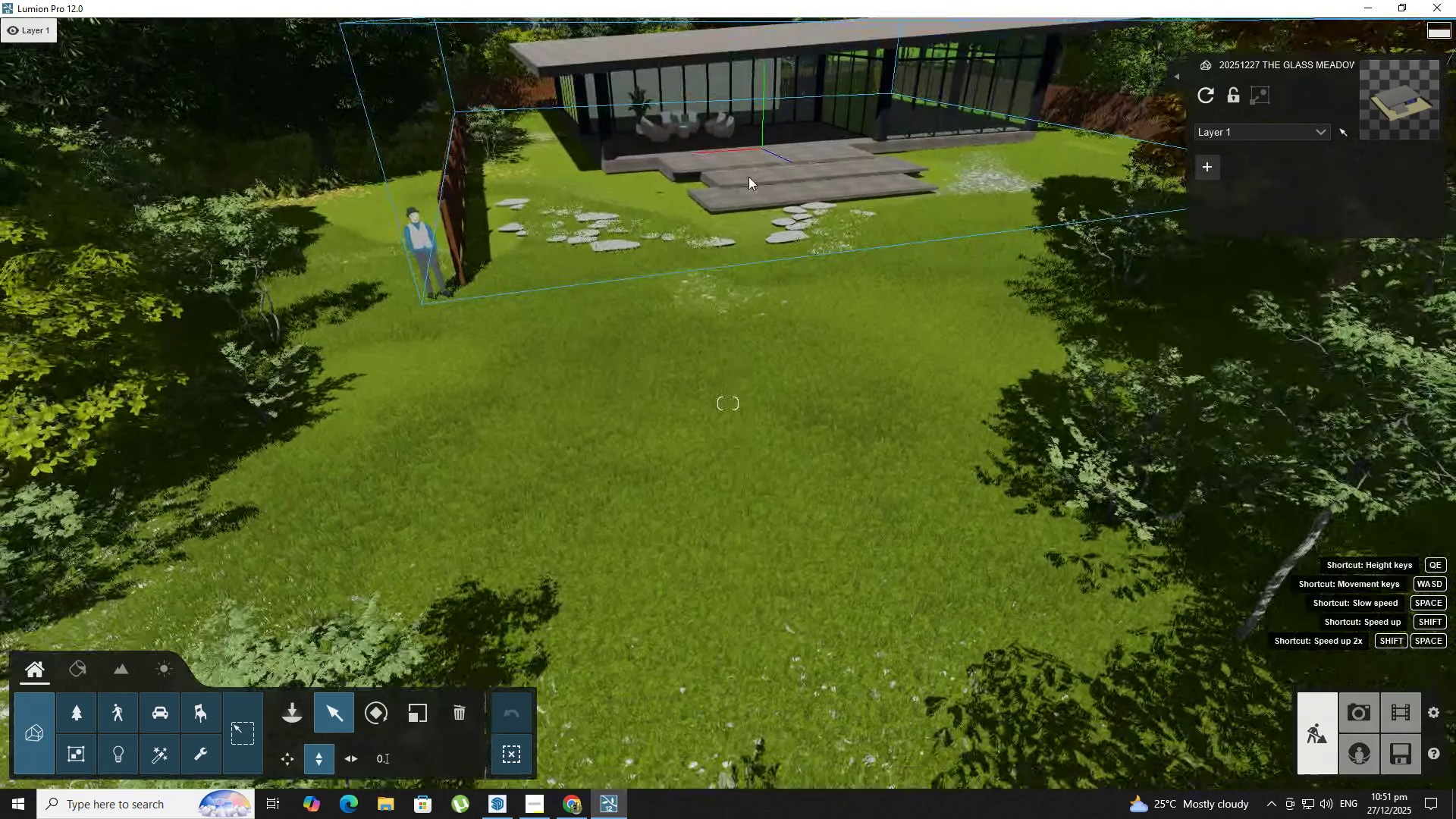 
hold_key(key=S, duration=0.72)
 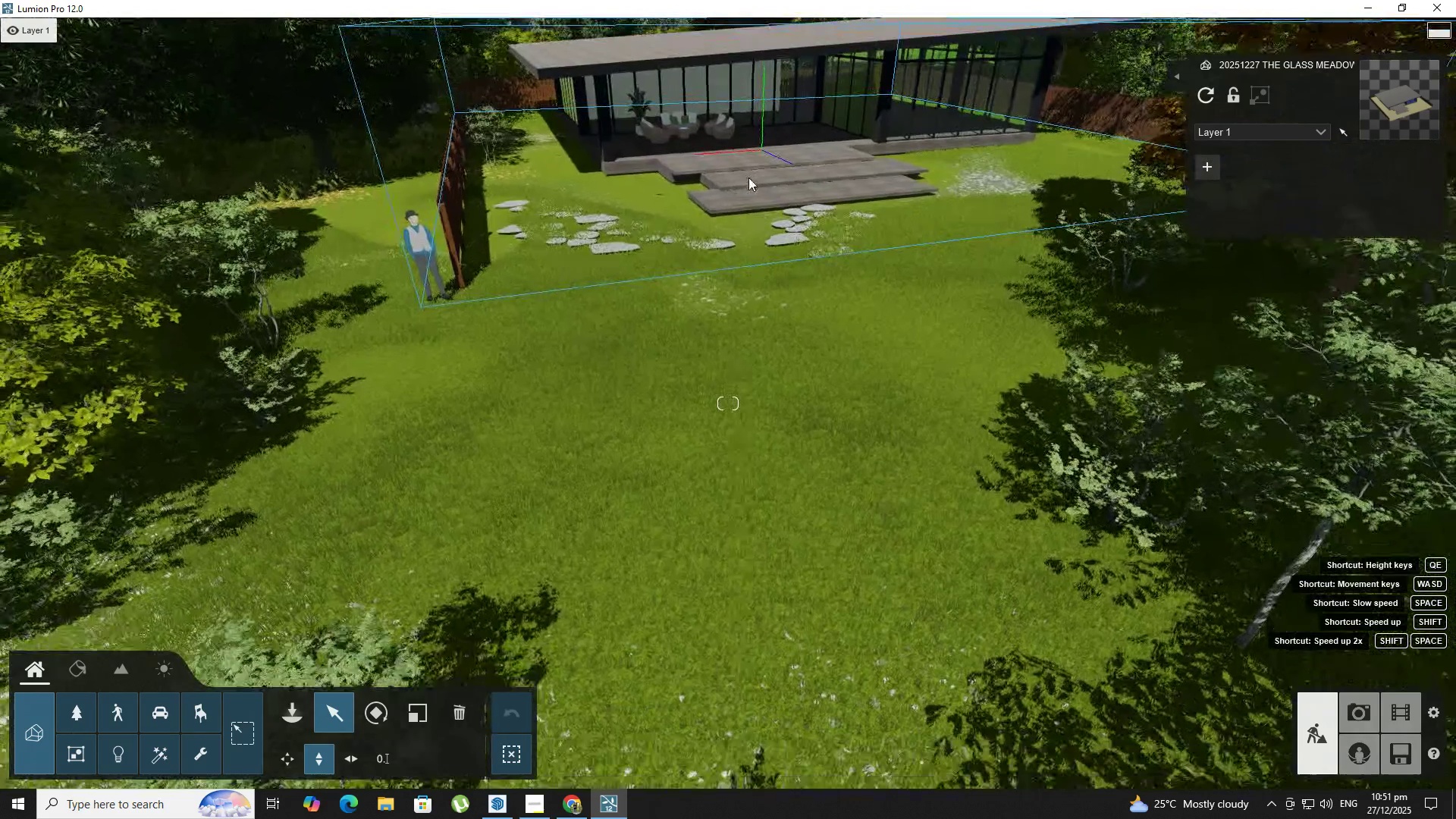 
hold_key(key=D, duration=0.69)
 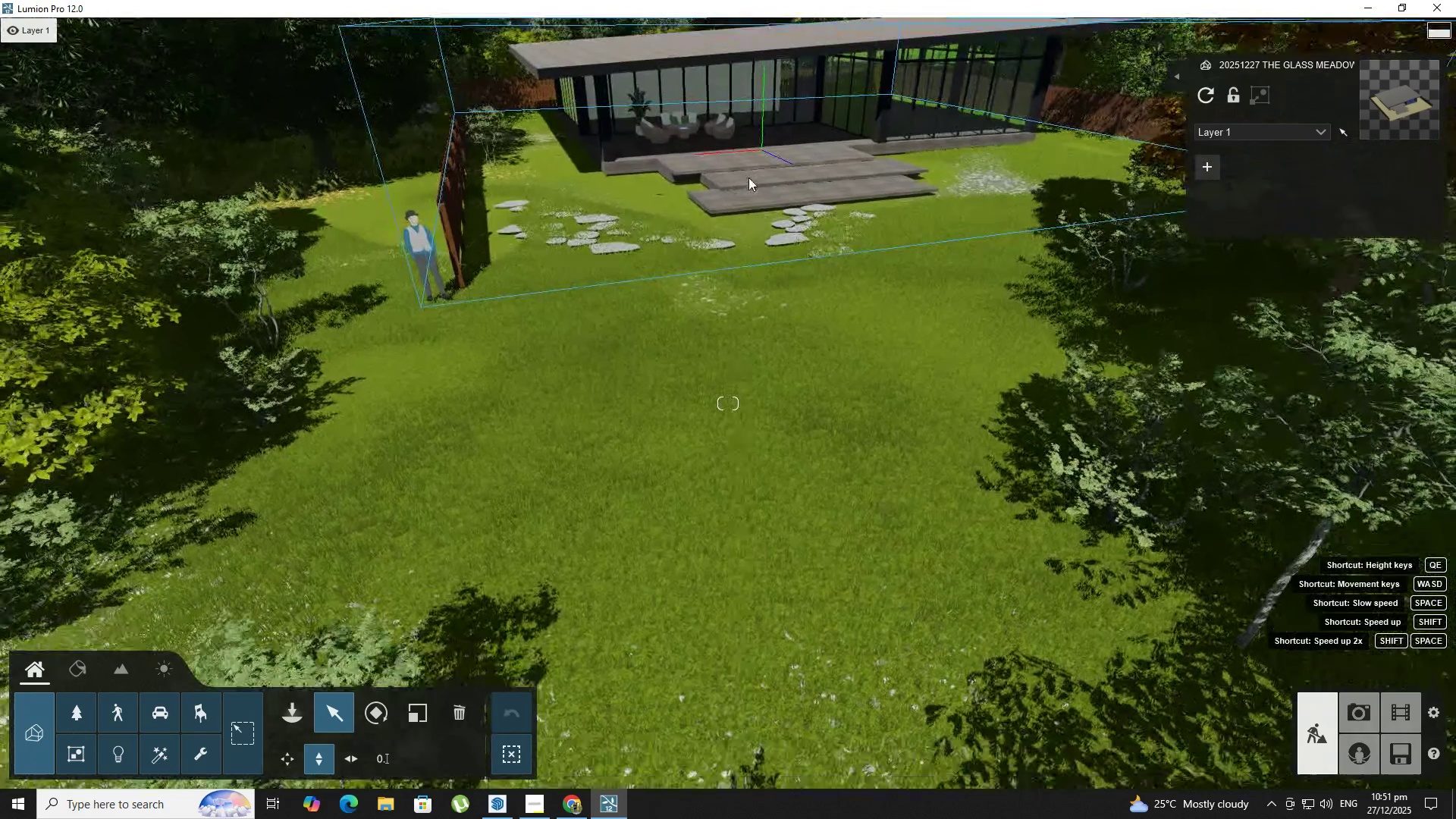 
hold_key(key=ShiftLeft, duration=0.69)
right_click([729, 385])
 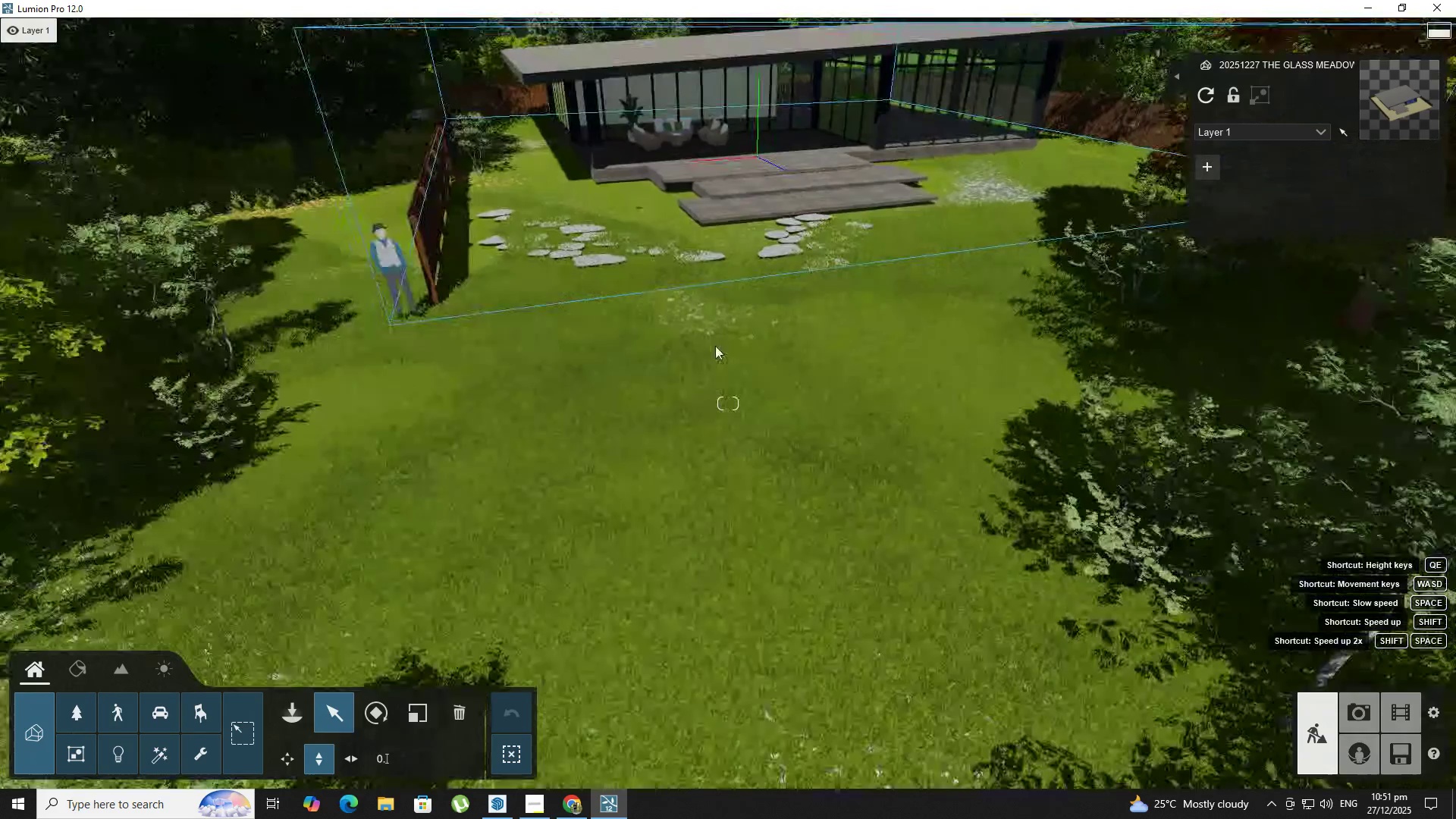 
key(E)
 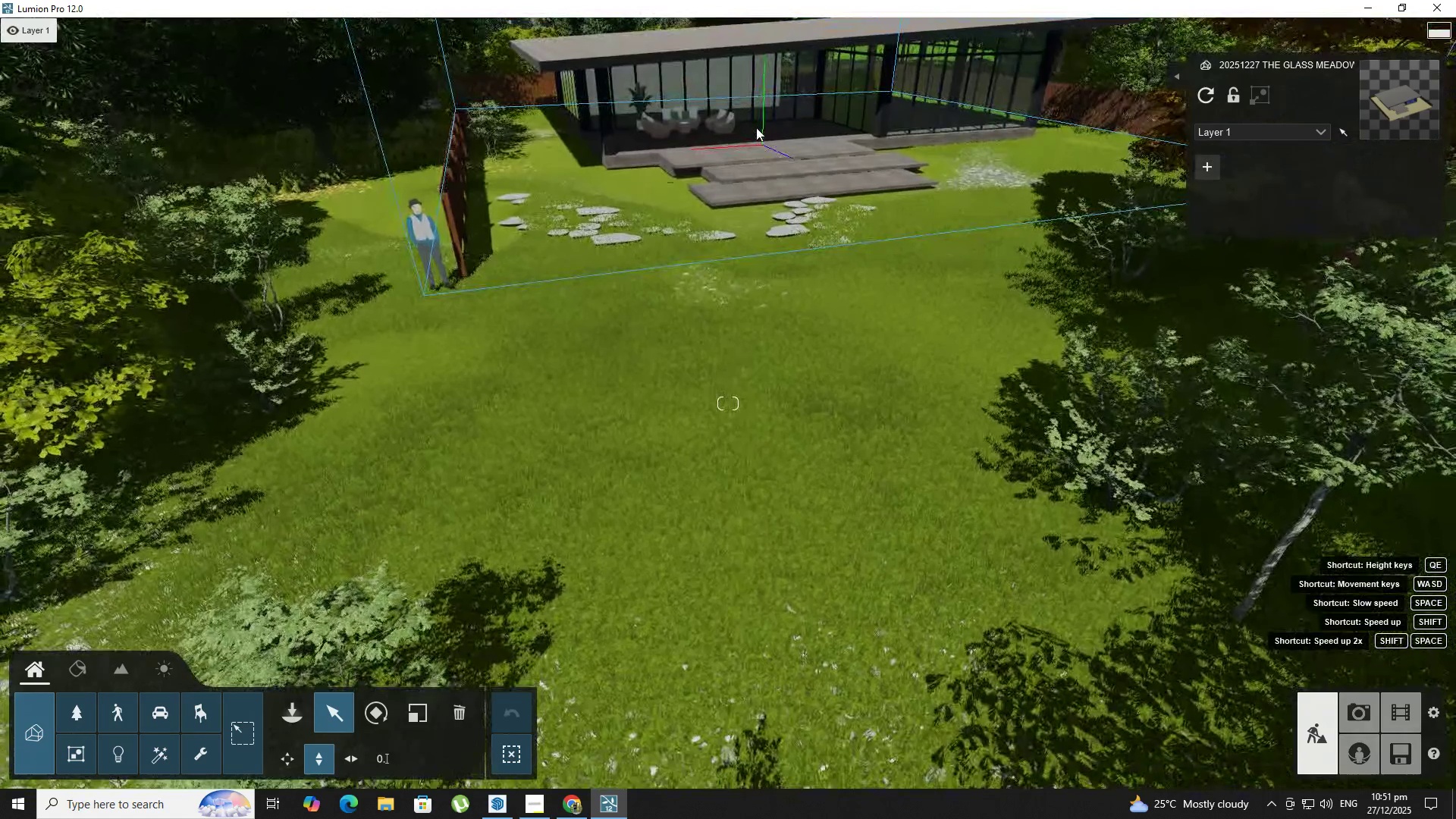 
mouse_move([748, 158])
 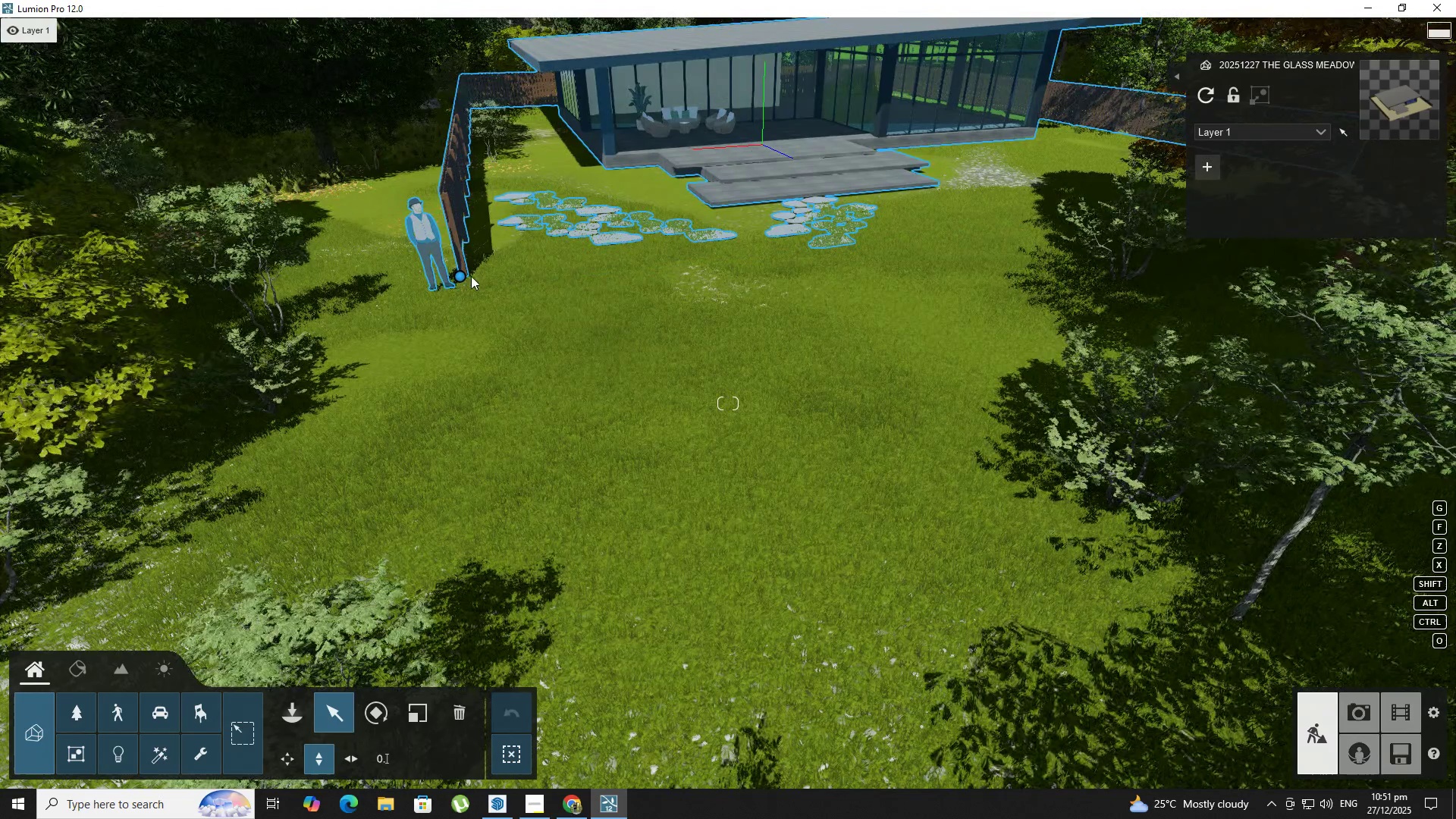 
left_click_drag(start_coordinate=[460, 276], to_coordinate=[471, 283])
 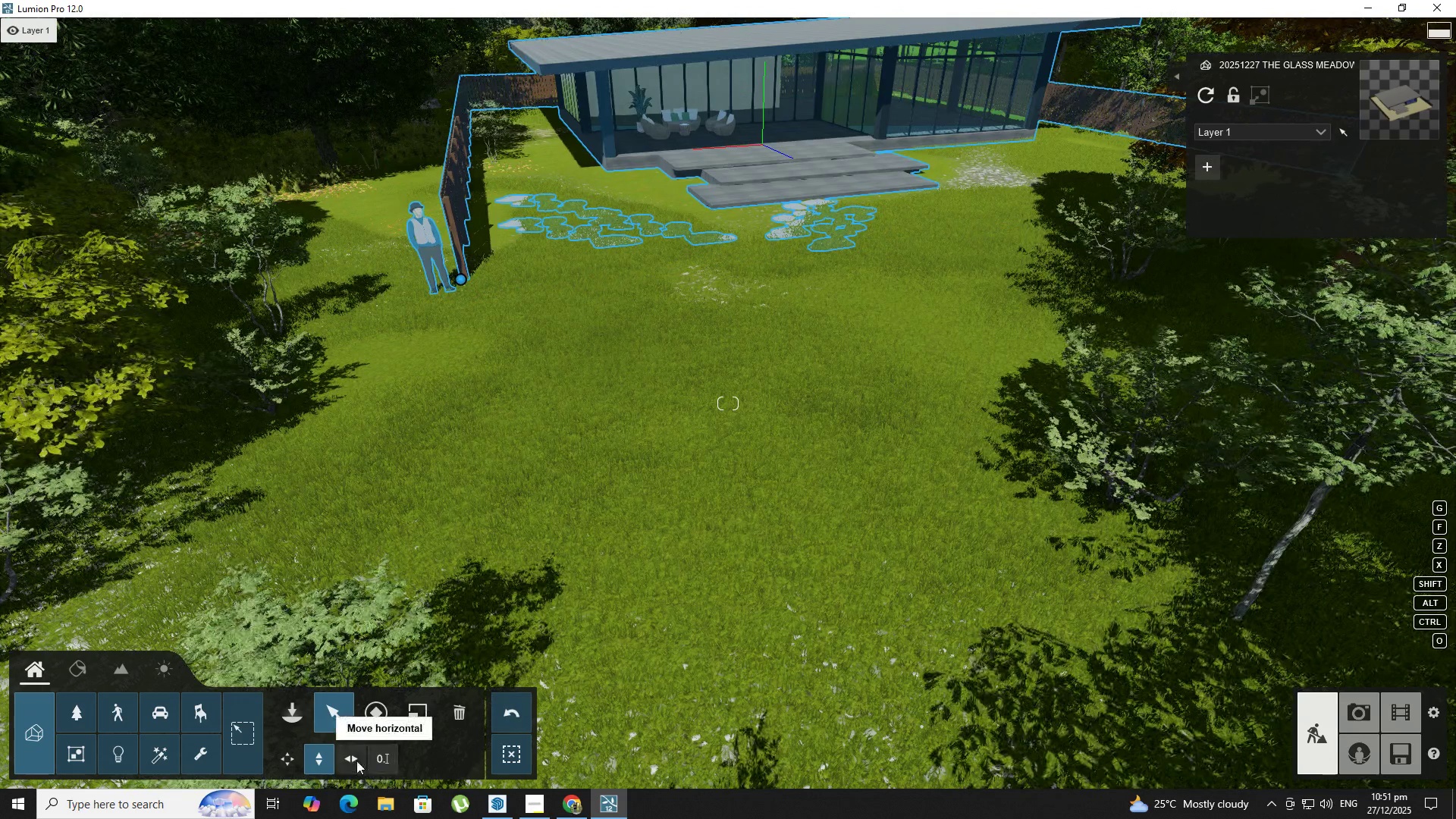 
left_click_drag(start_coordinate=[350, 759], to_coordinate=[352, 755])
 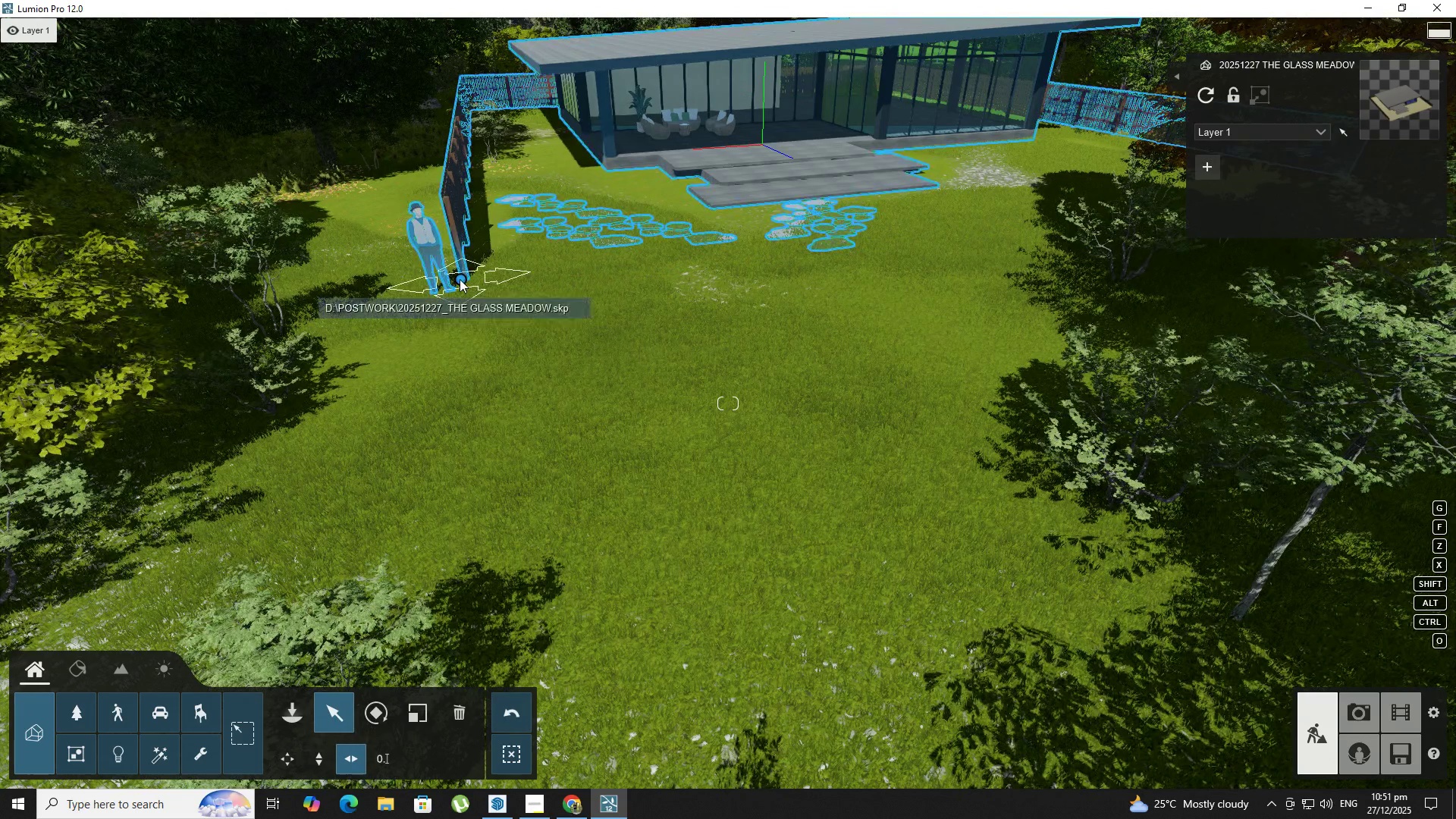 
left_click_drag(start_coordinate=[460, 279], to_coordinate=[468, 215])
 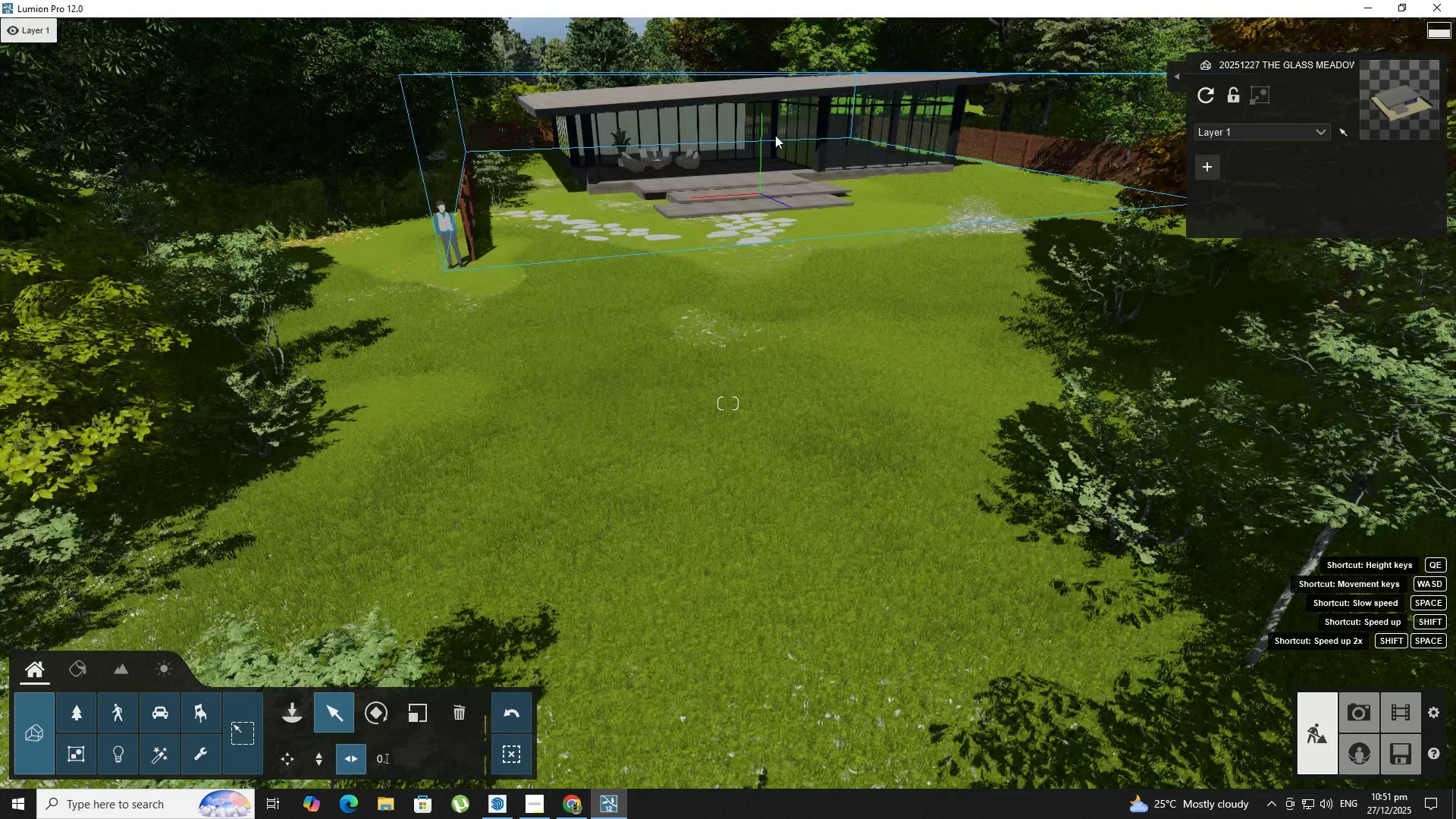 
key(E)
 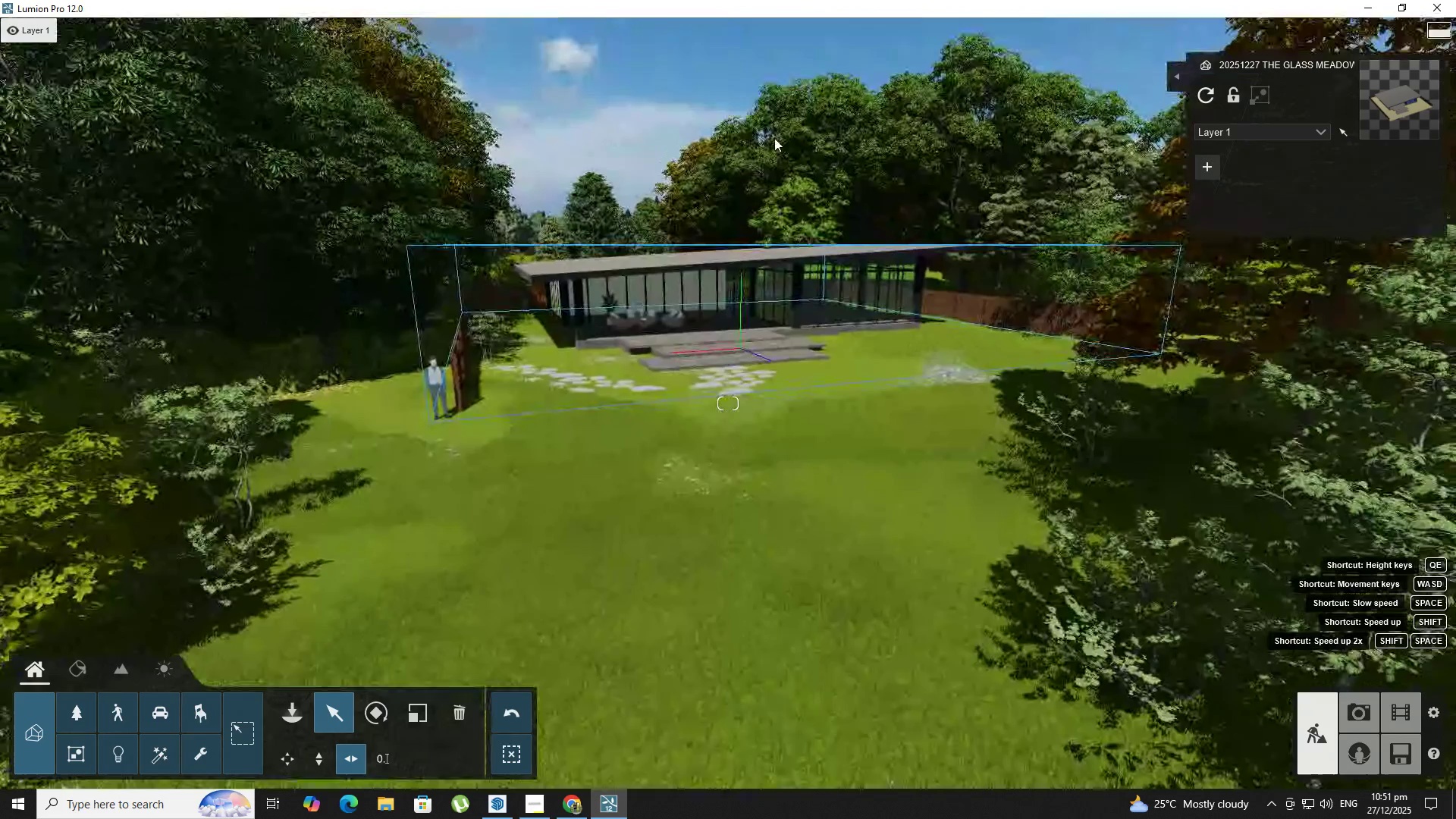 
hold_key(key=W, duration=0.38)
 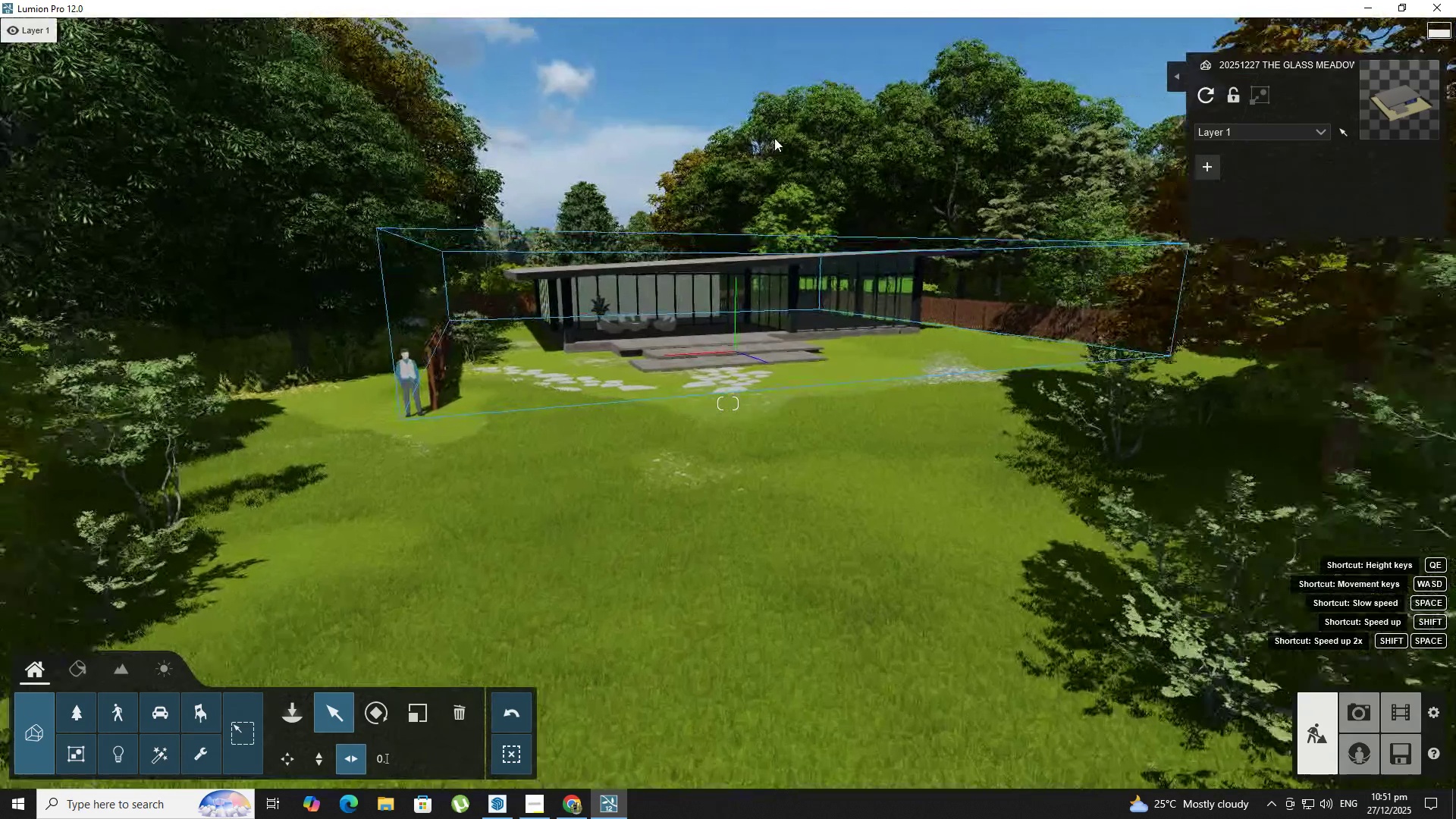 
hold_key(key=D, duration=1.12)
 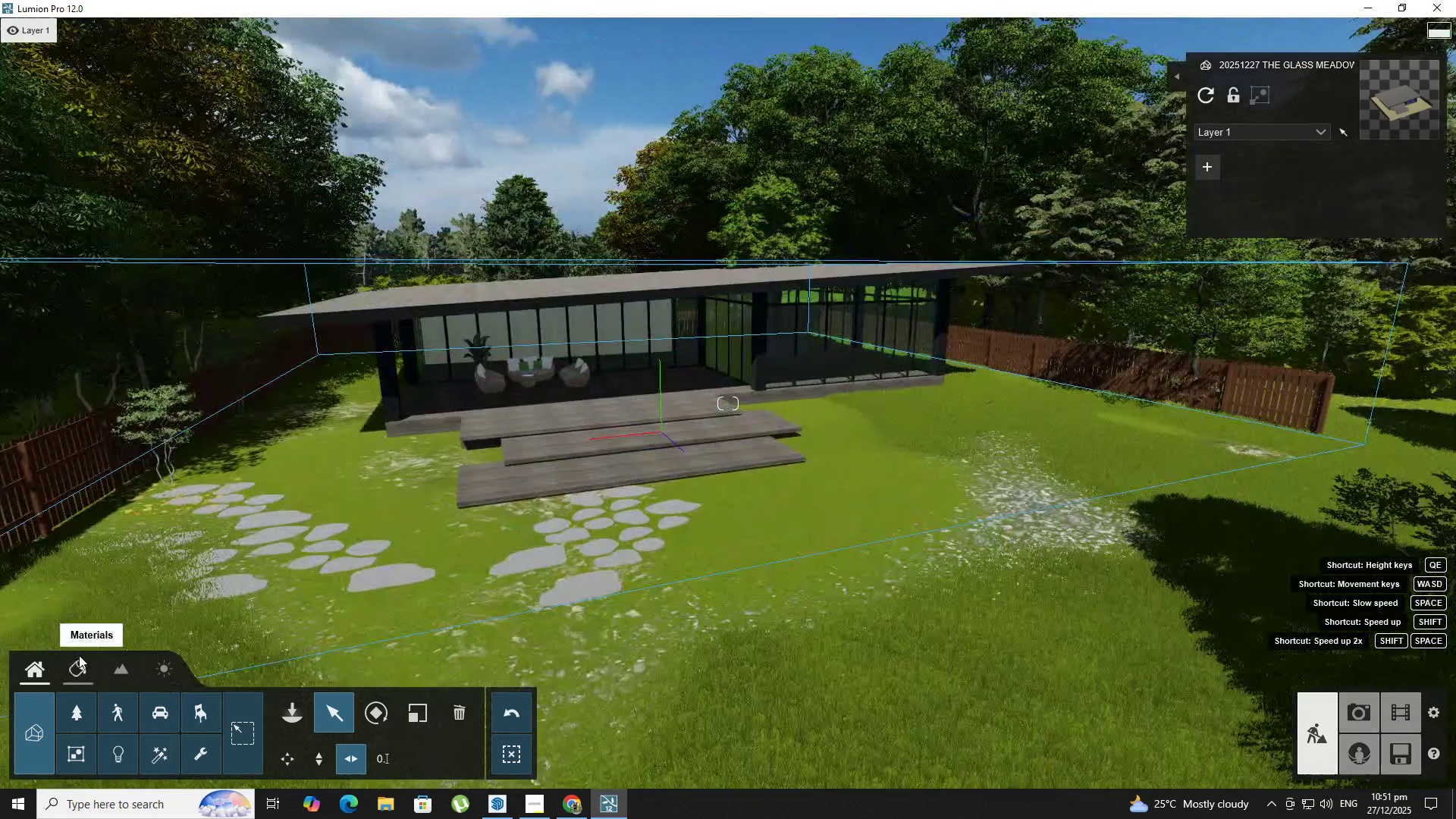 
hold_key(key=W, duration=1.02)
 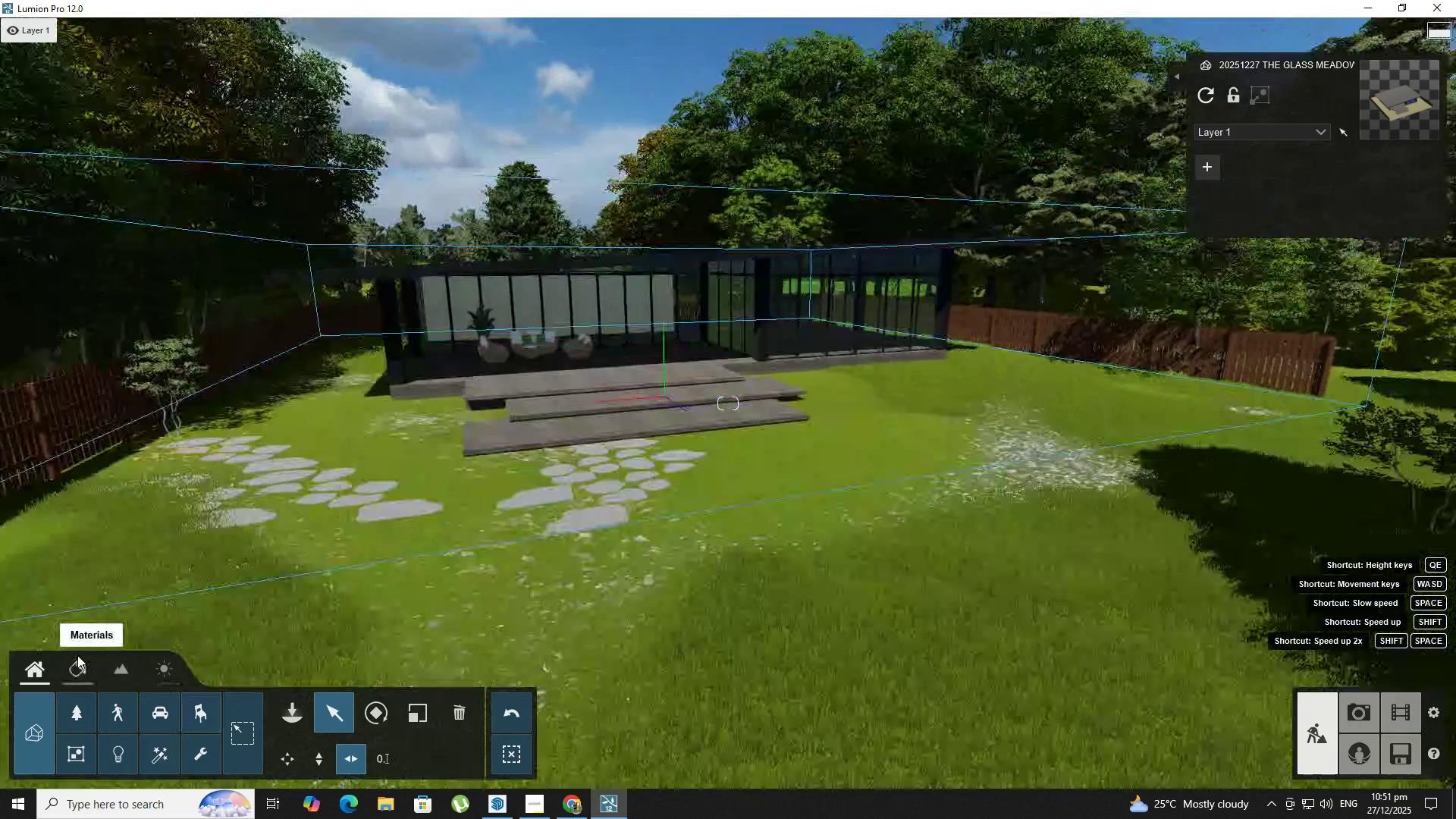 
hold_key(key=A, duration=0.89)
 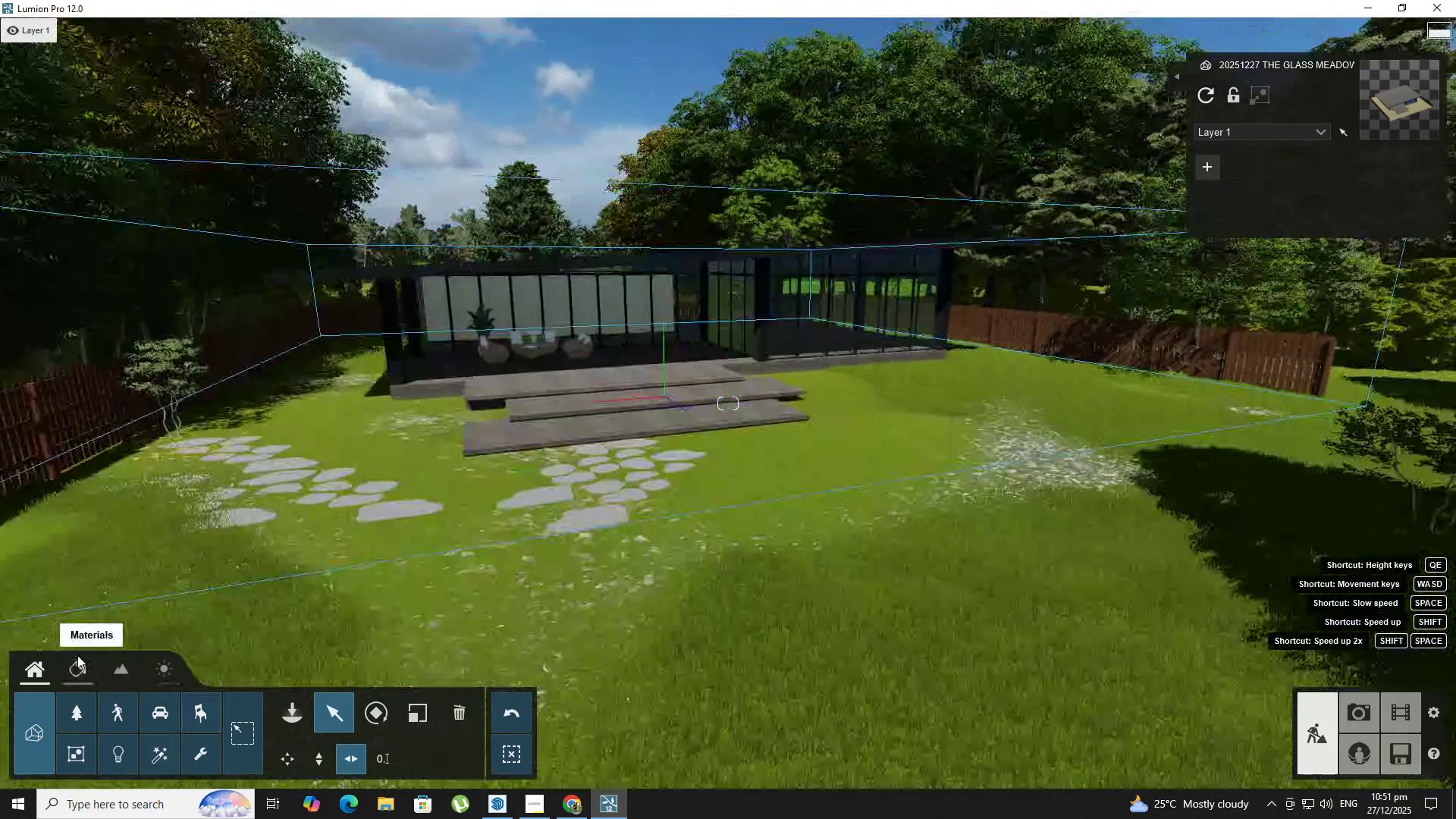 
type(QA)
 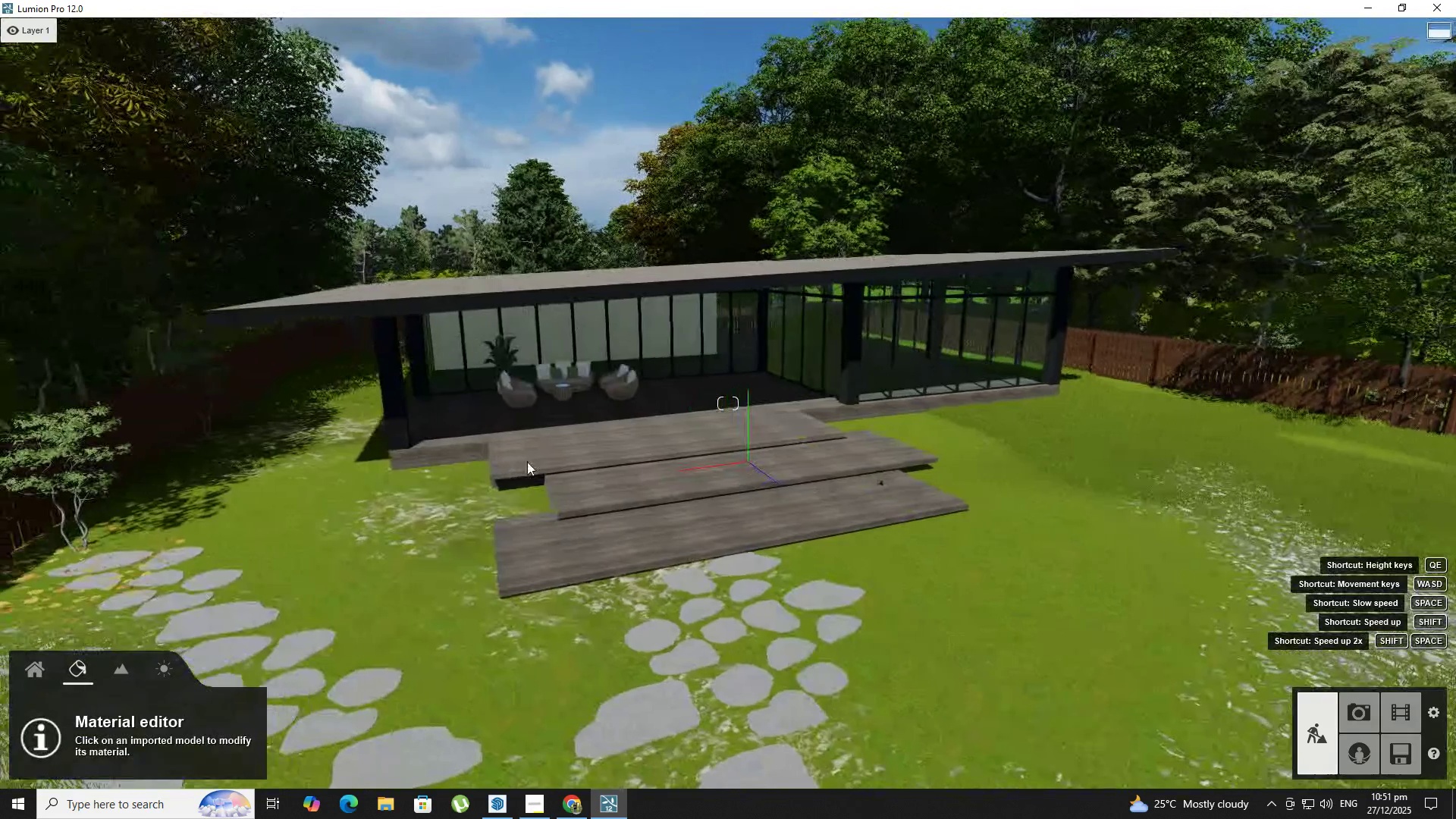 
hold_key(key=D, duration=0.56)
 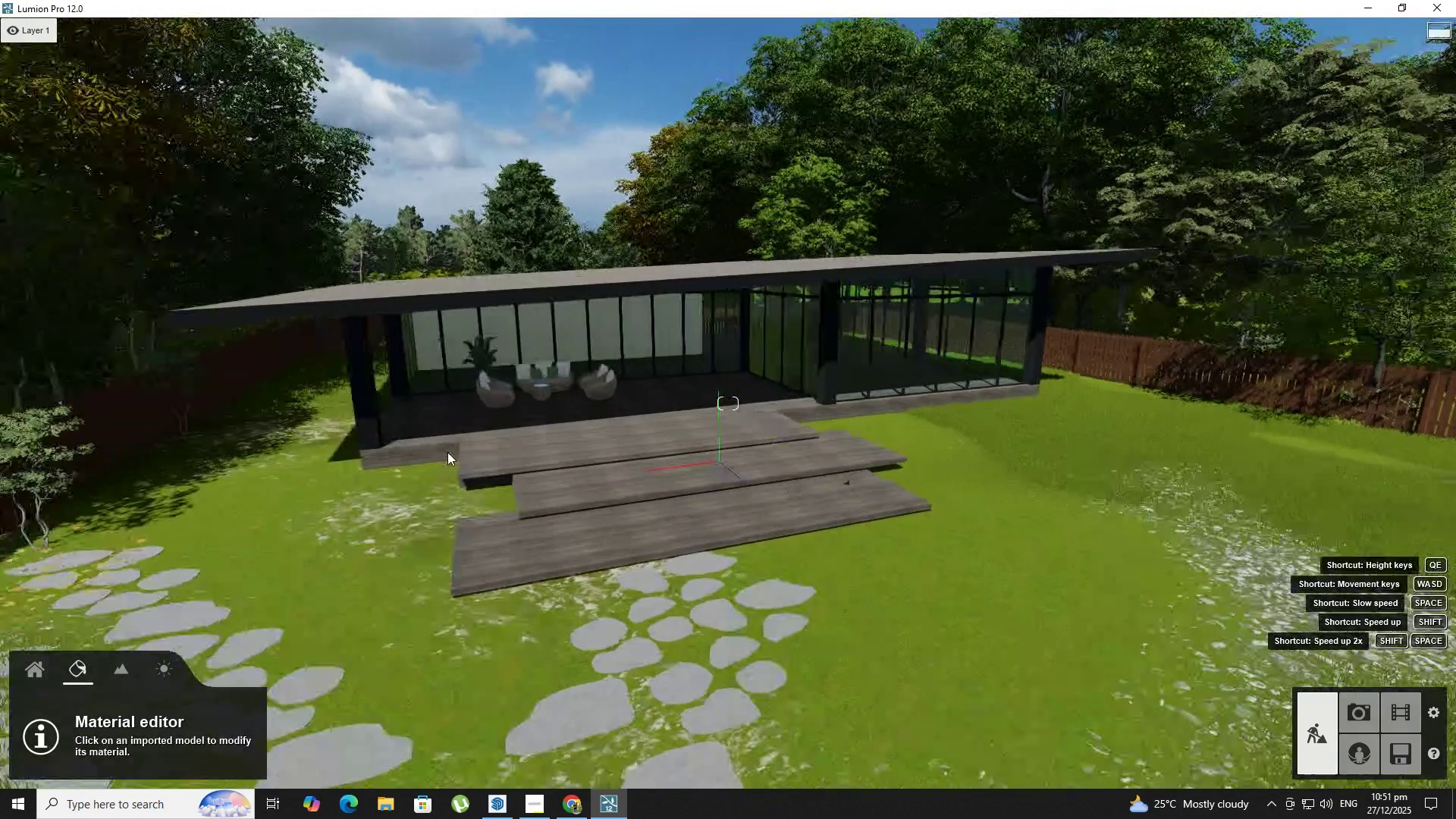 
hold_key(key=W, duration=0.53)
 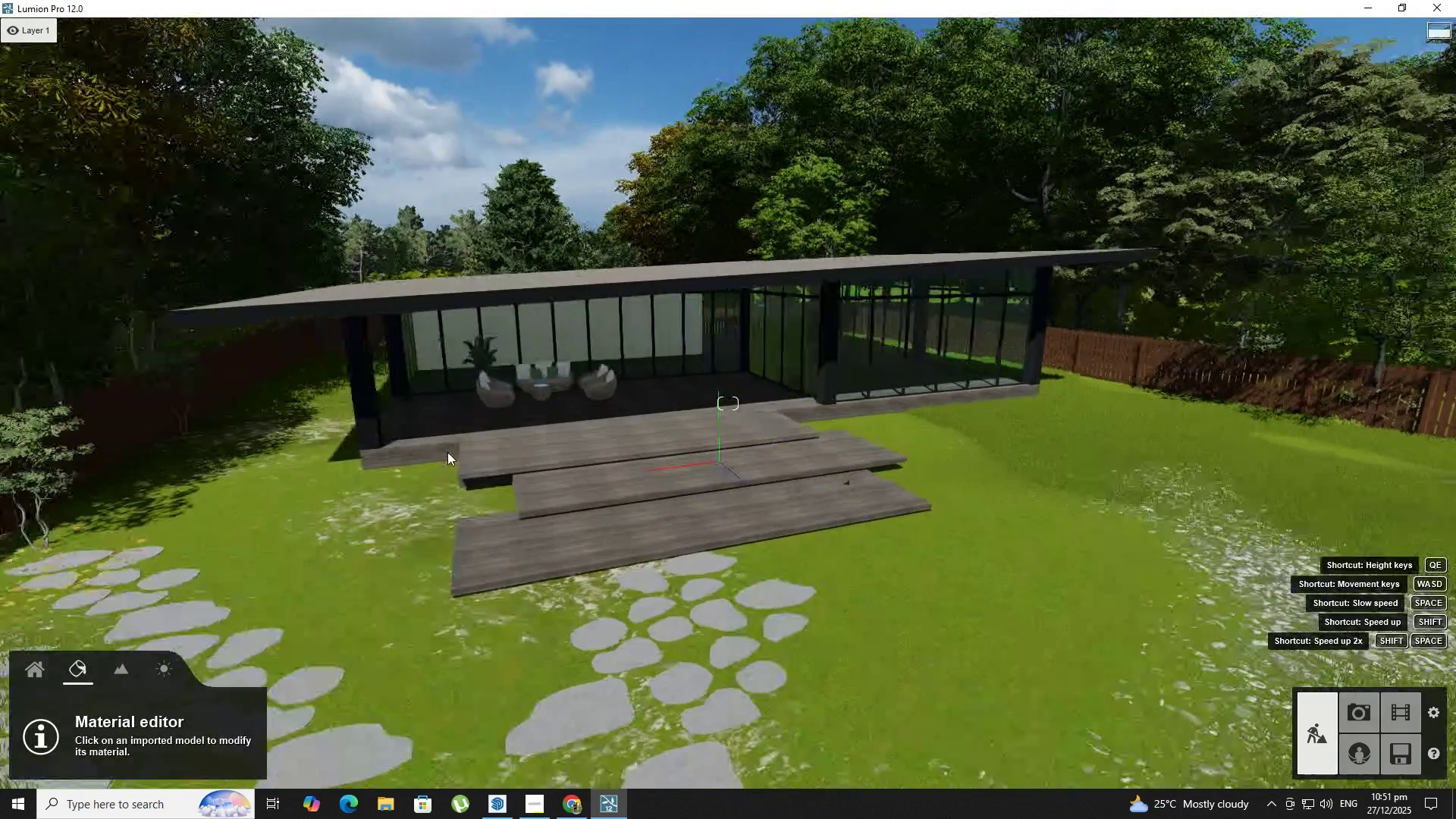 
double_click([558, 455])
 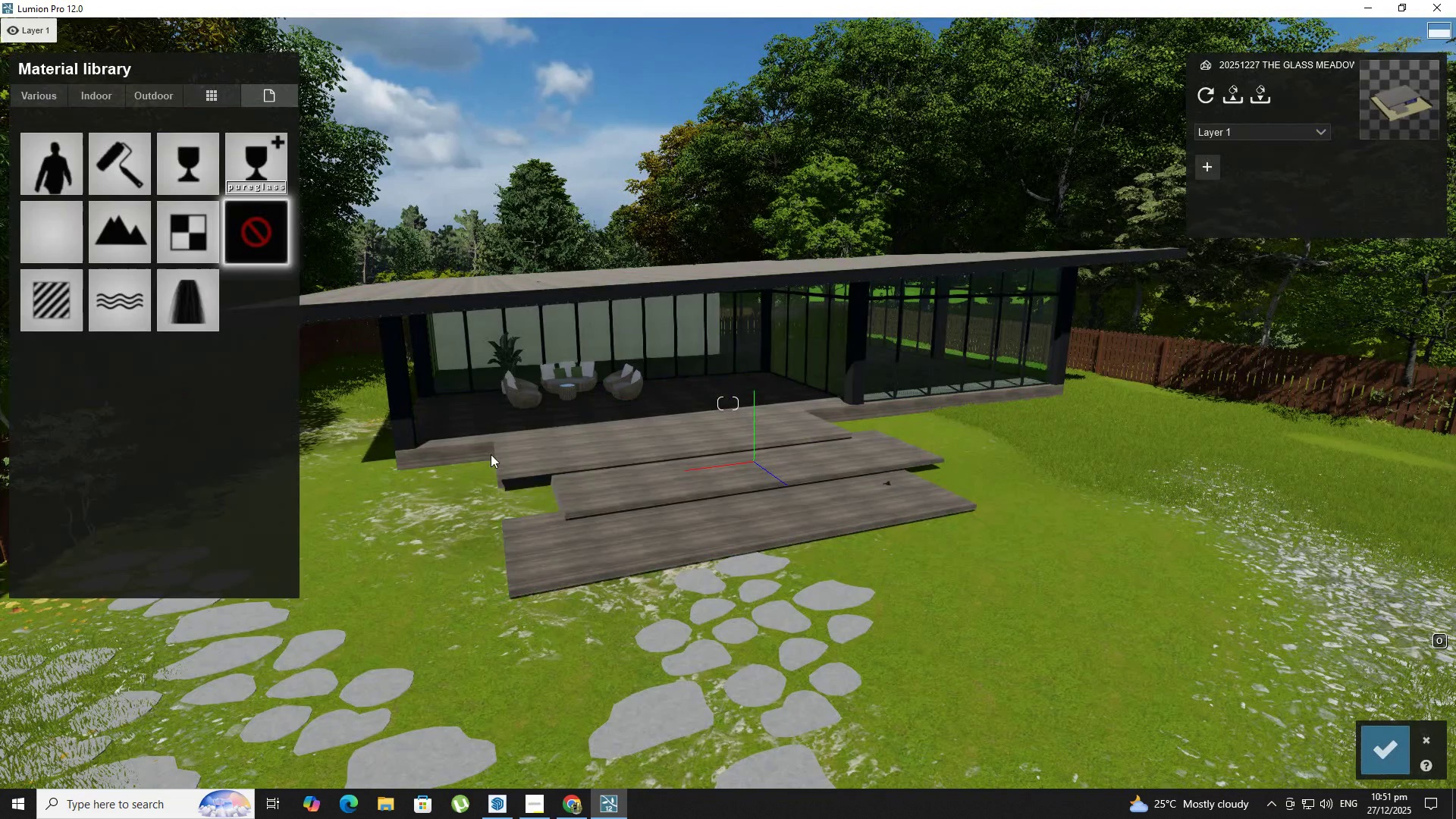 
hold_key(key=W, duration=1.59)
 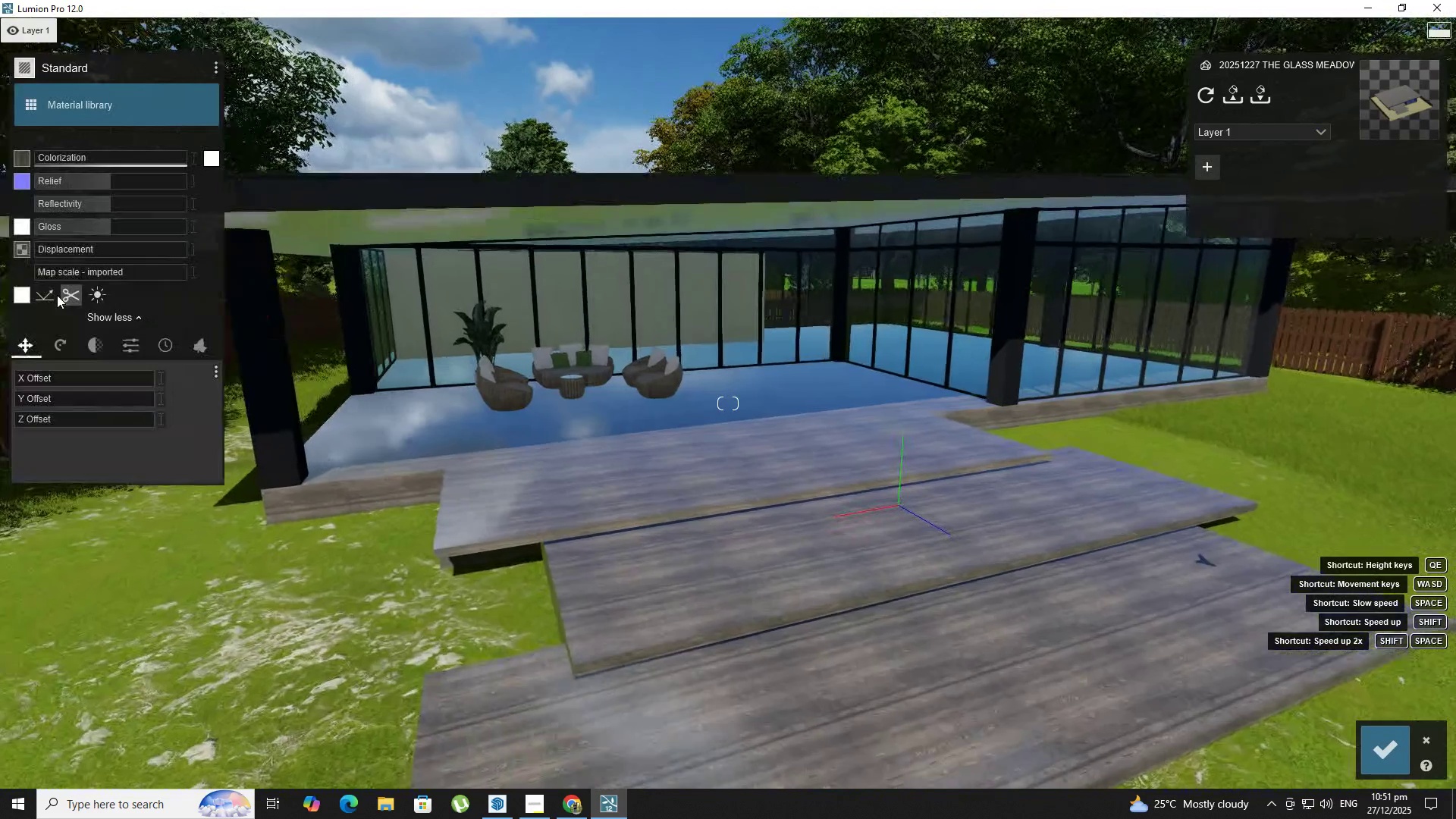 
key(D)
 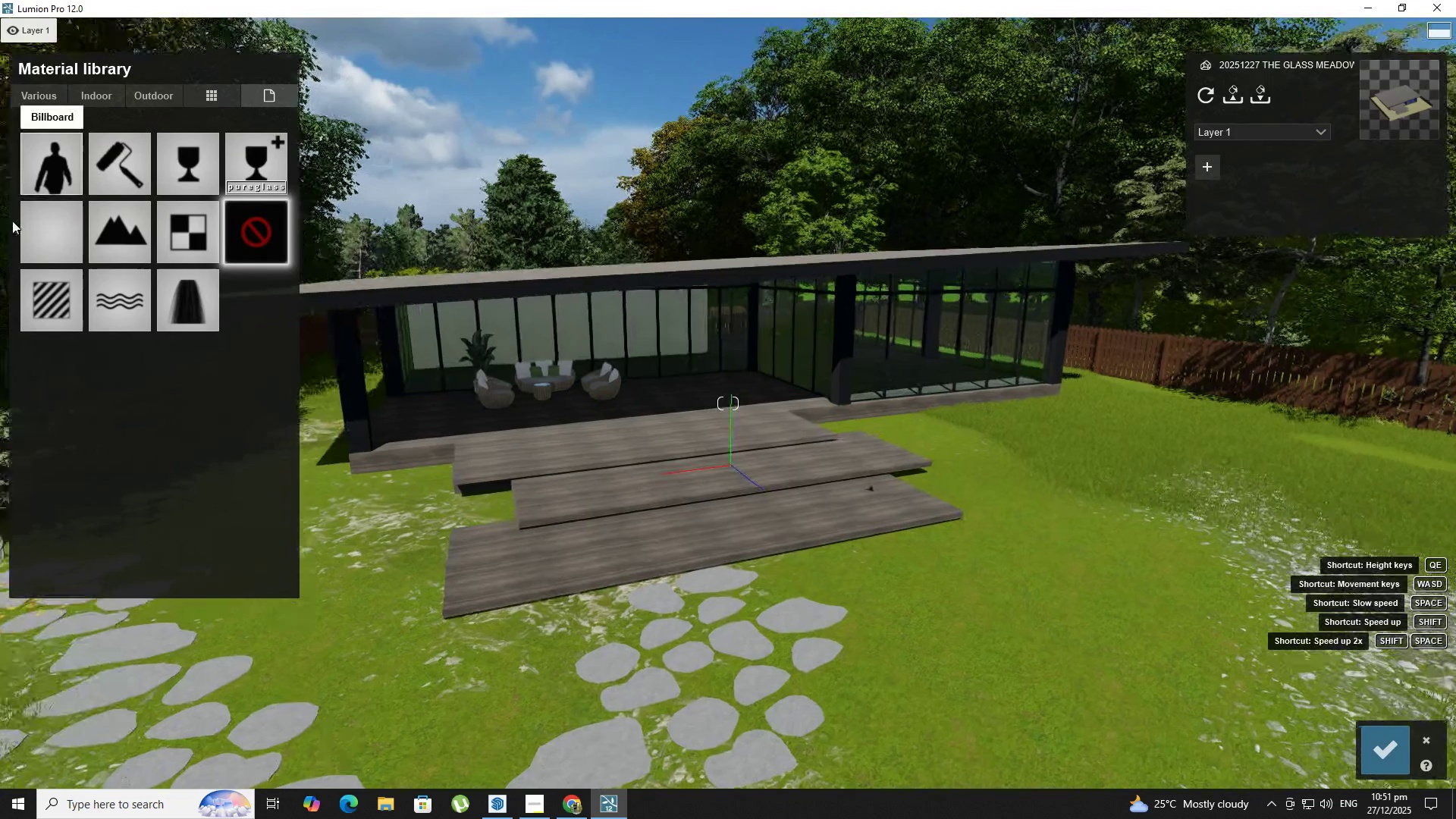 
hold_key(key=A, duration=0.86)
 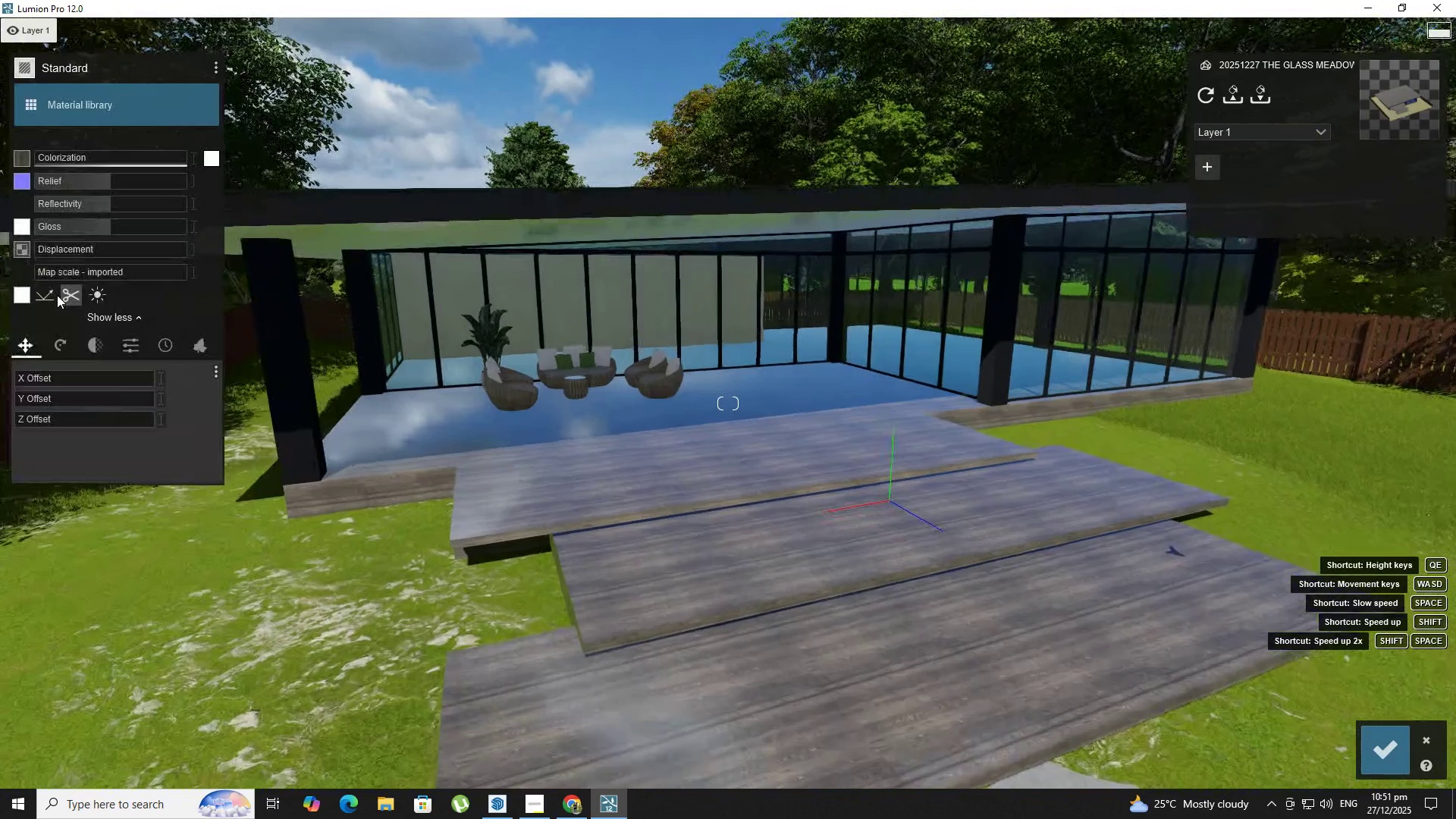 
left_click([58, 295])
 